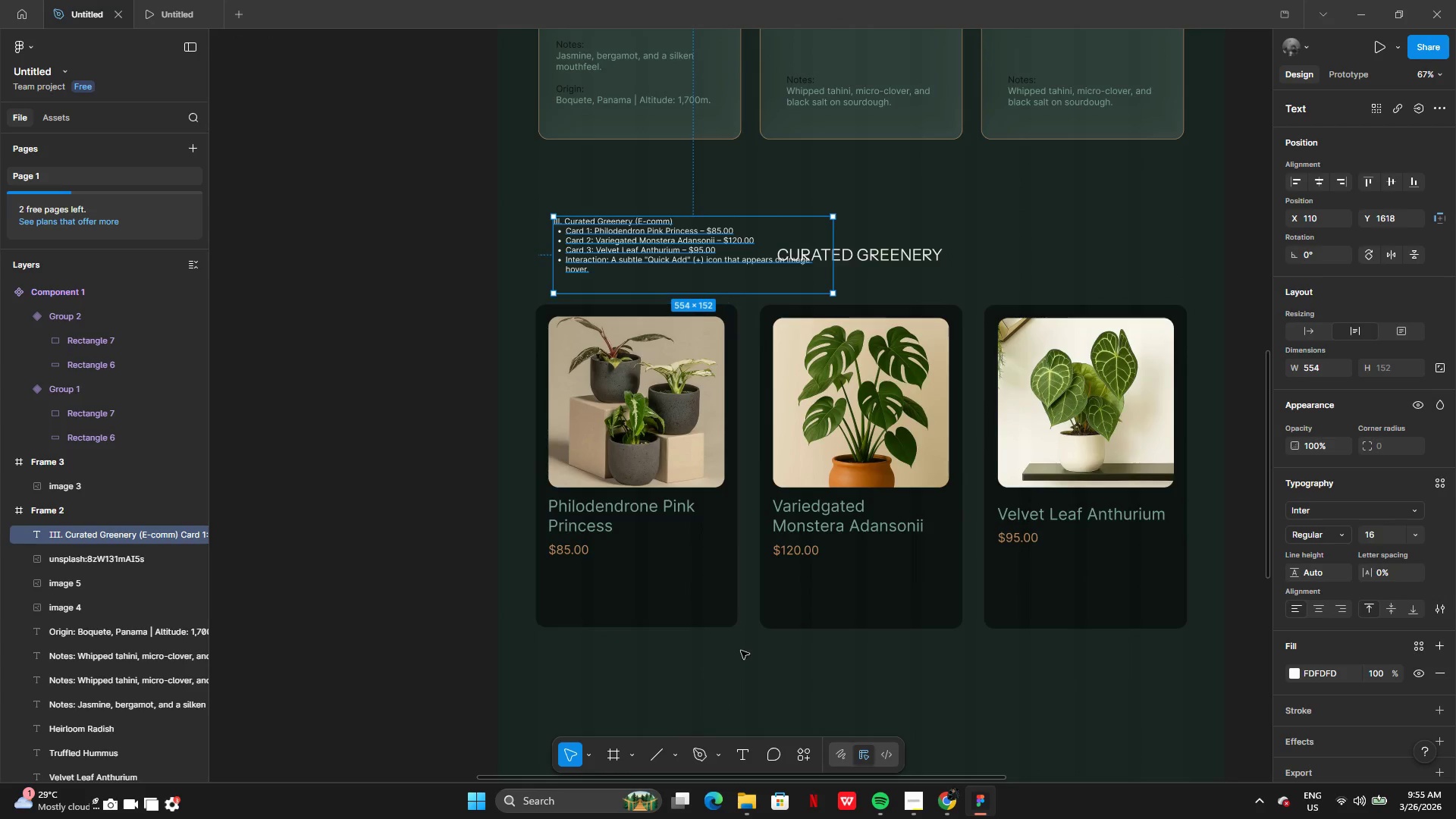 
left_click([745, 661])
 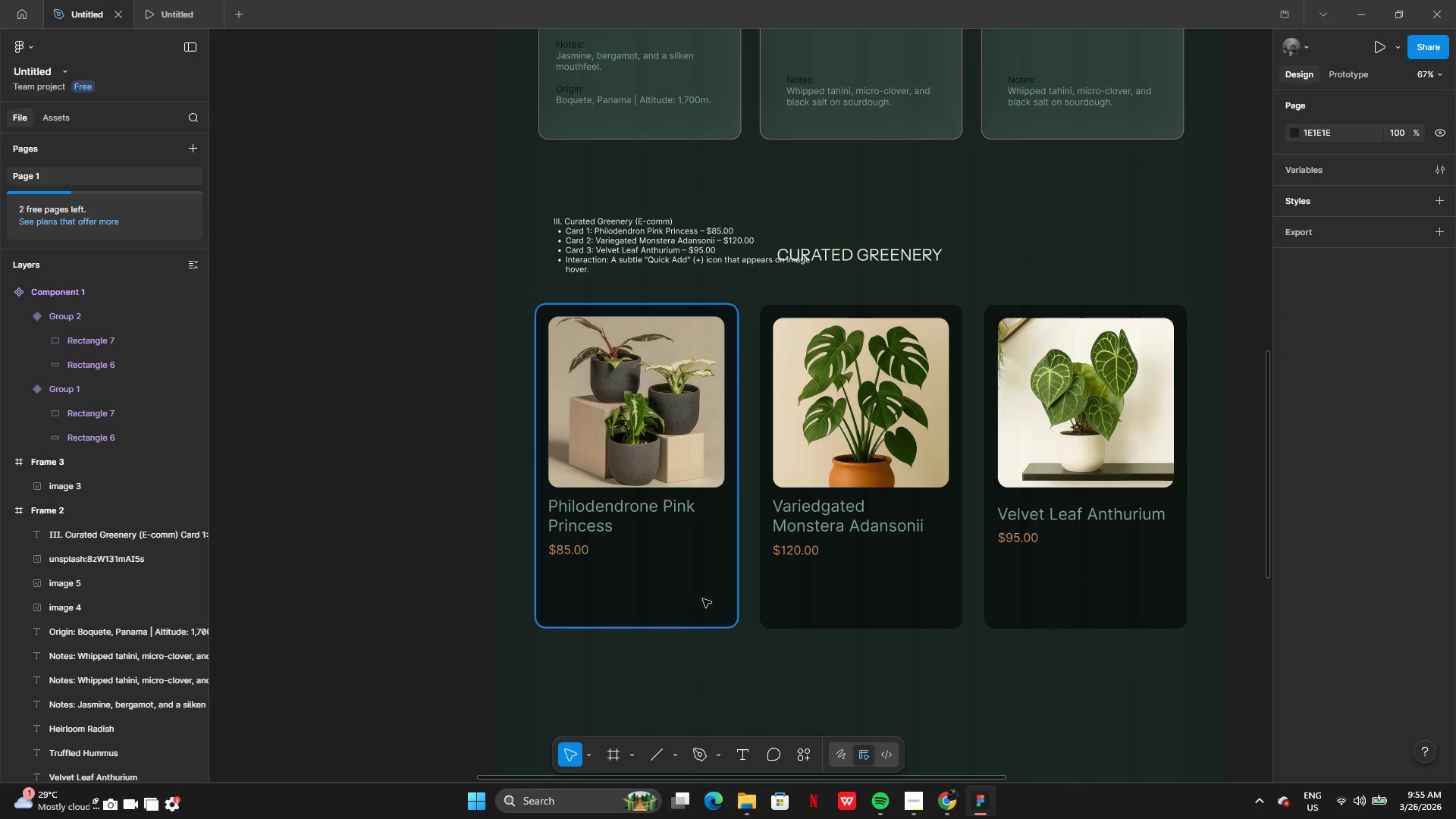 
left_click([697, 591])
 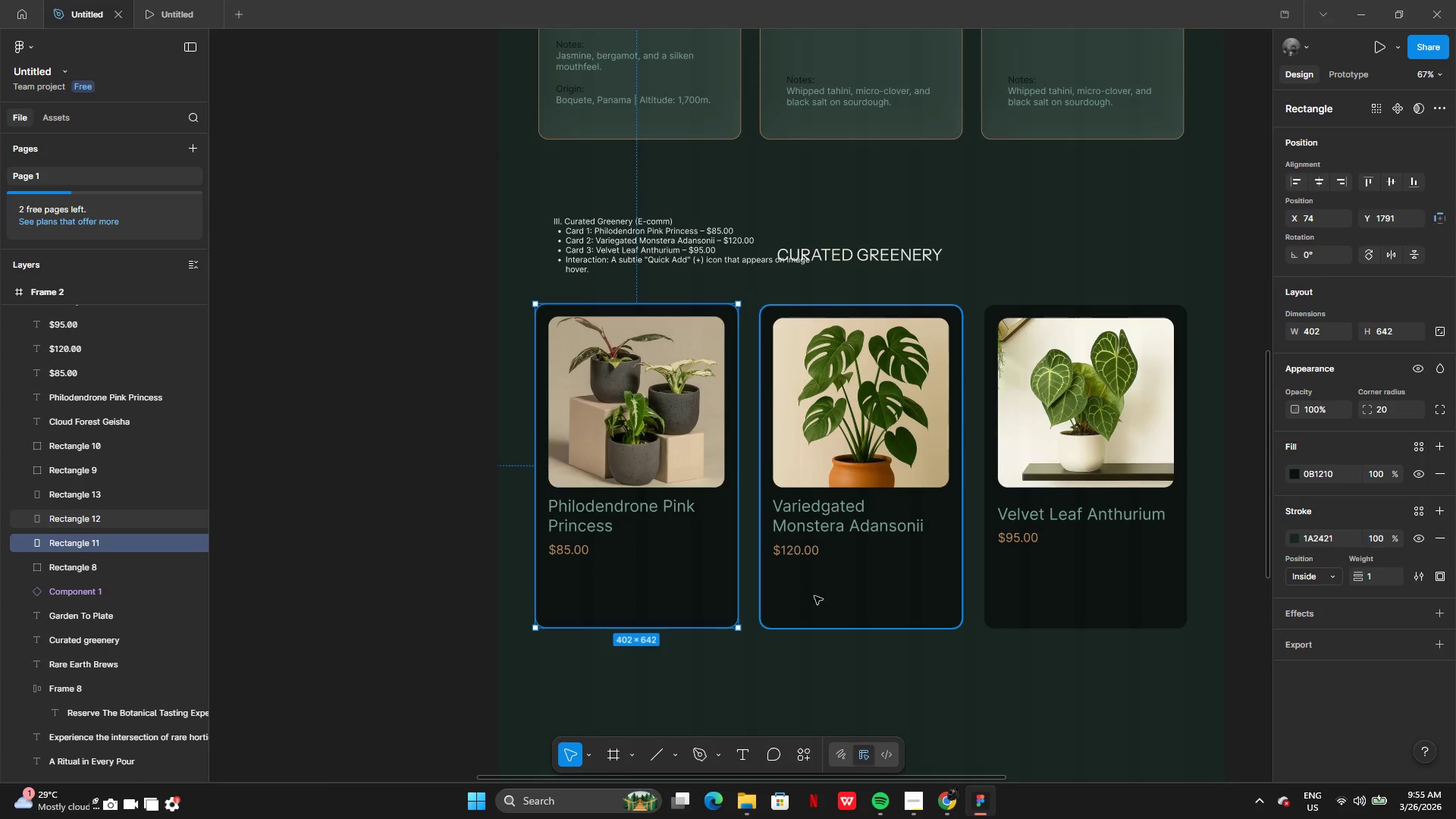 
hold_key(key=ShiftLeft, duration=1.12)
left_click([836, 598])
 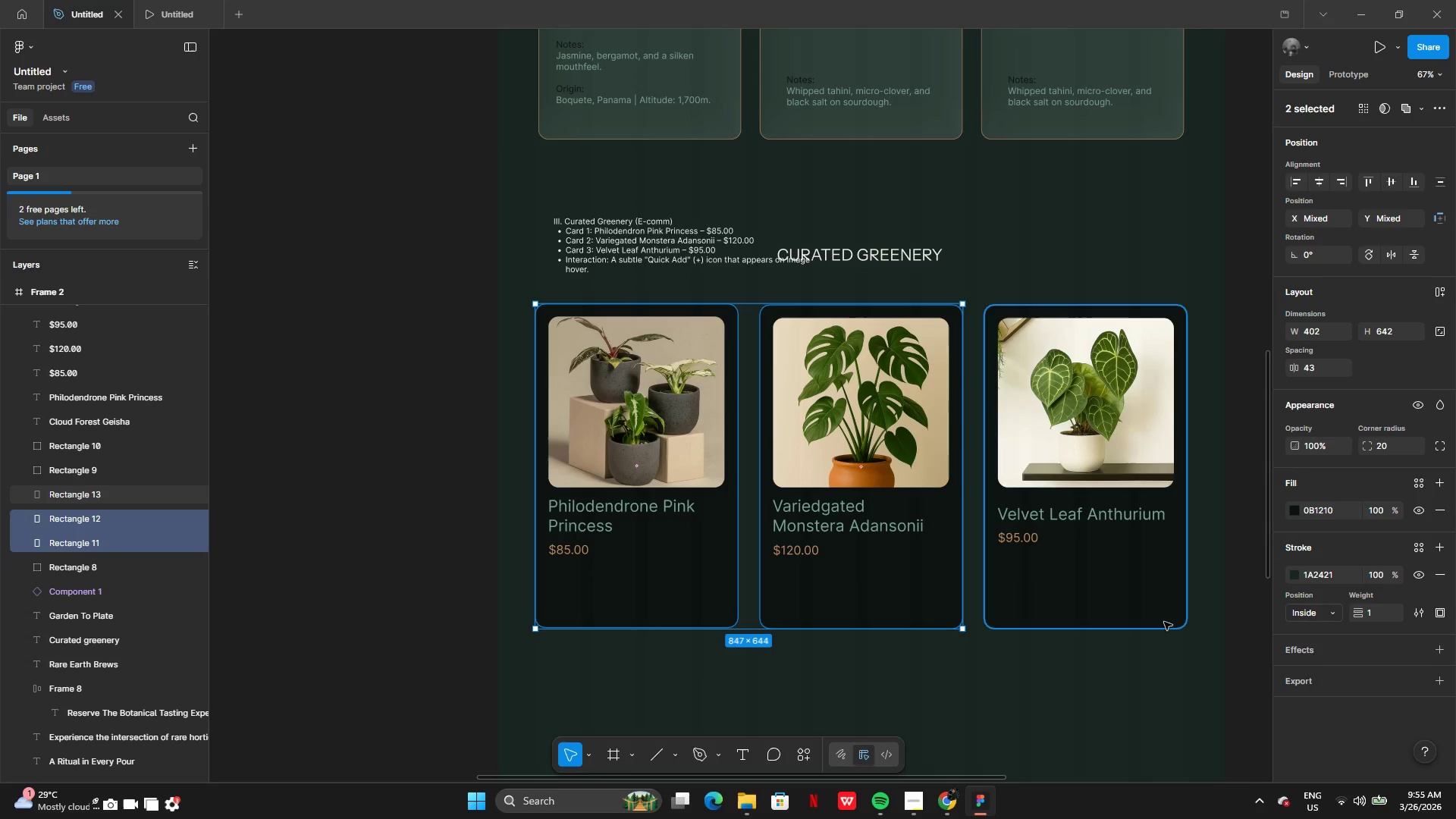 
left_click([1165, 622])
 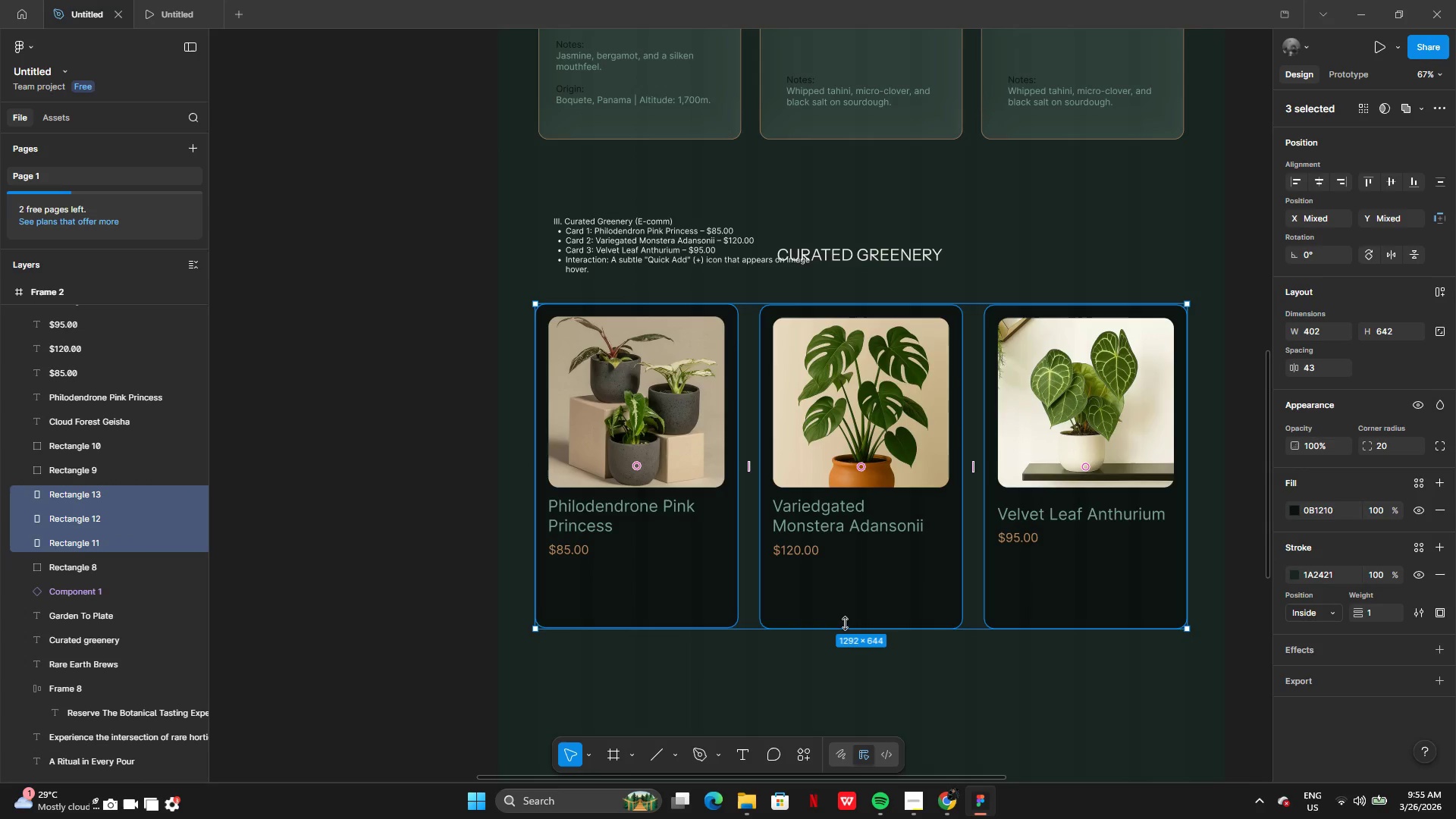 
left_click_drag(start_coordinate=[846, 626], to_coordinate=[840, 597])
 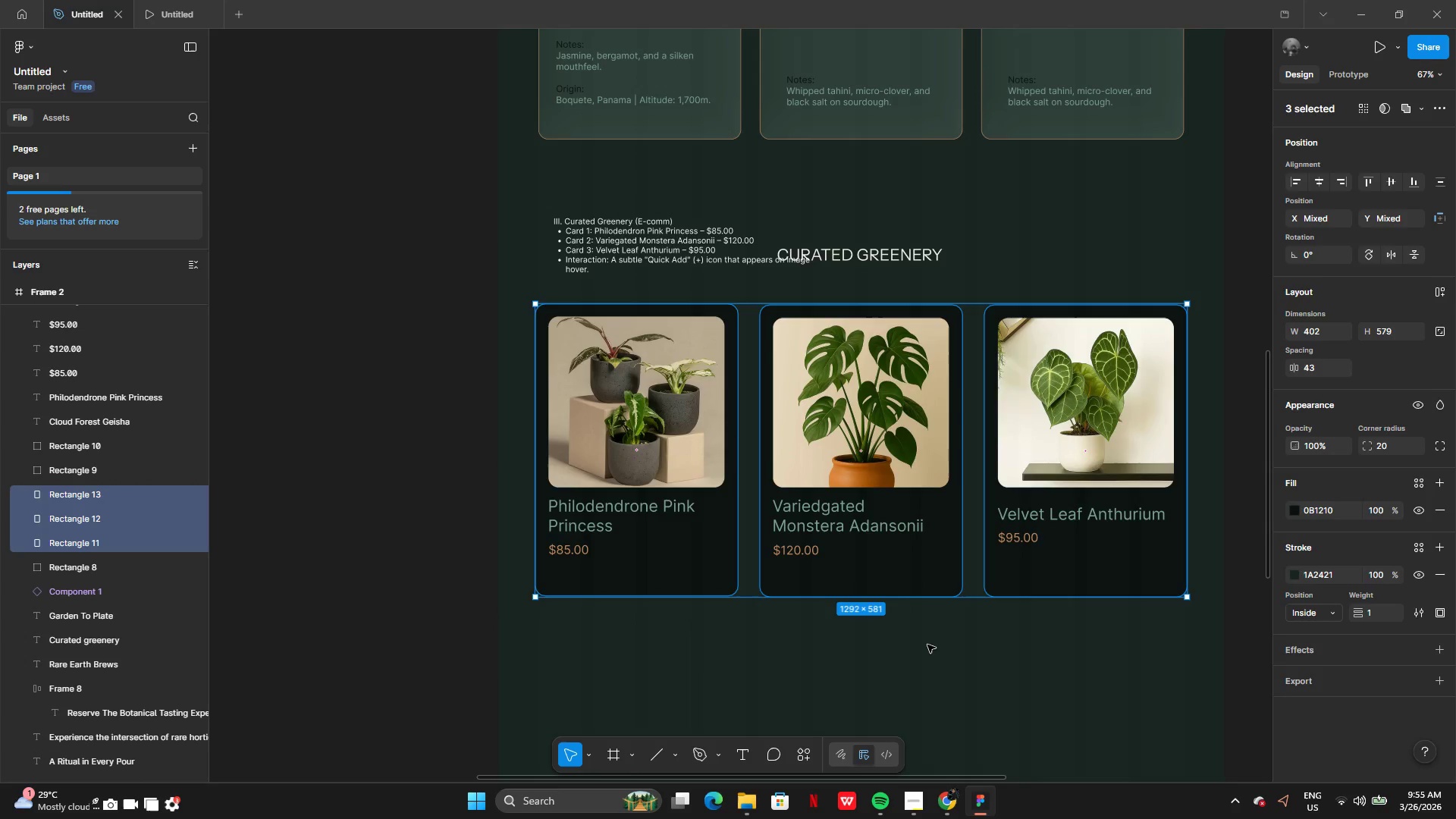 
left_click([928, 646])
 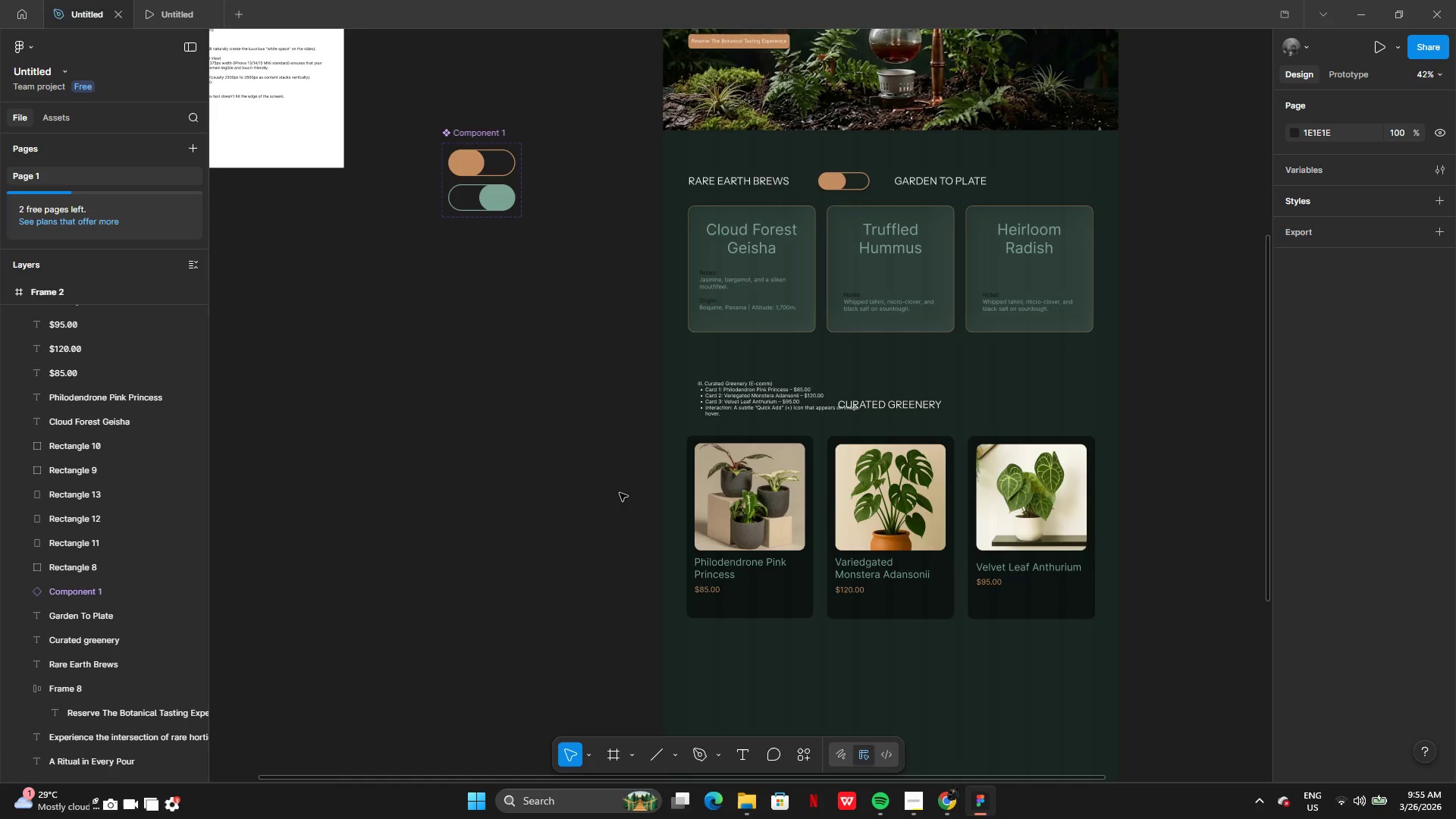 
left_click_drag(start_coordinate=[631, 466], to_coordinate=[780, 645])
 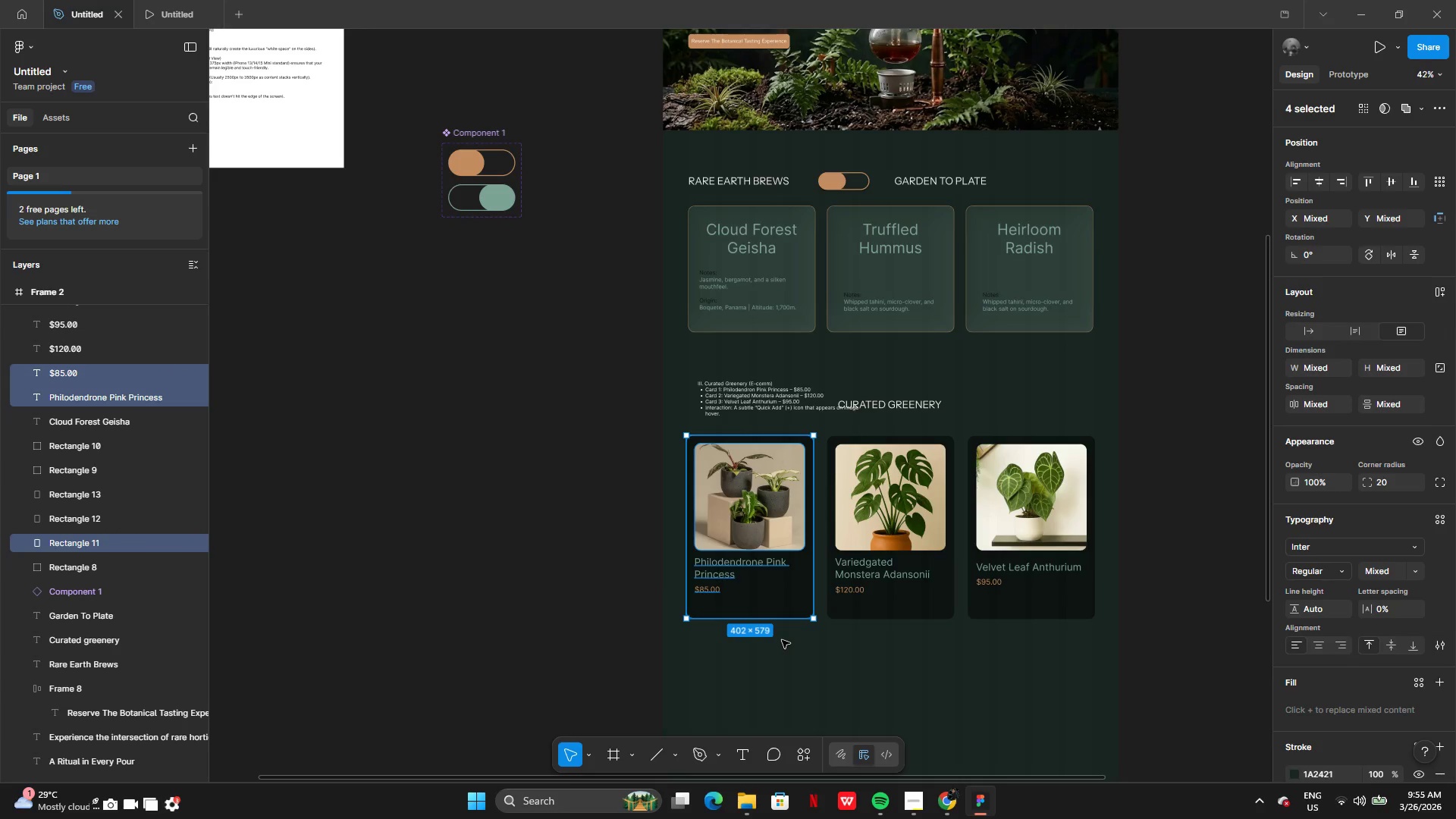 
hold_key(key=ControlLeft, duration=0.81)
 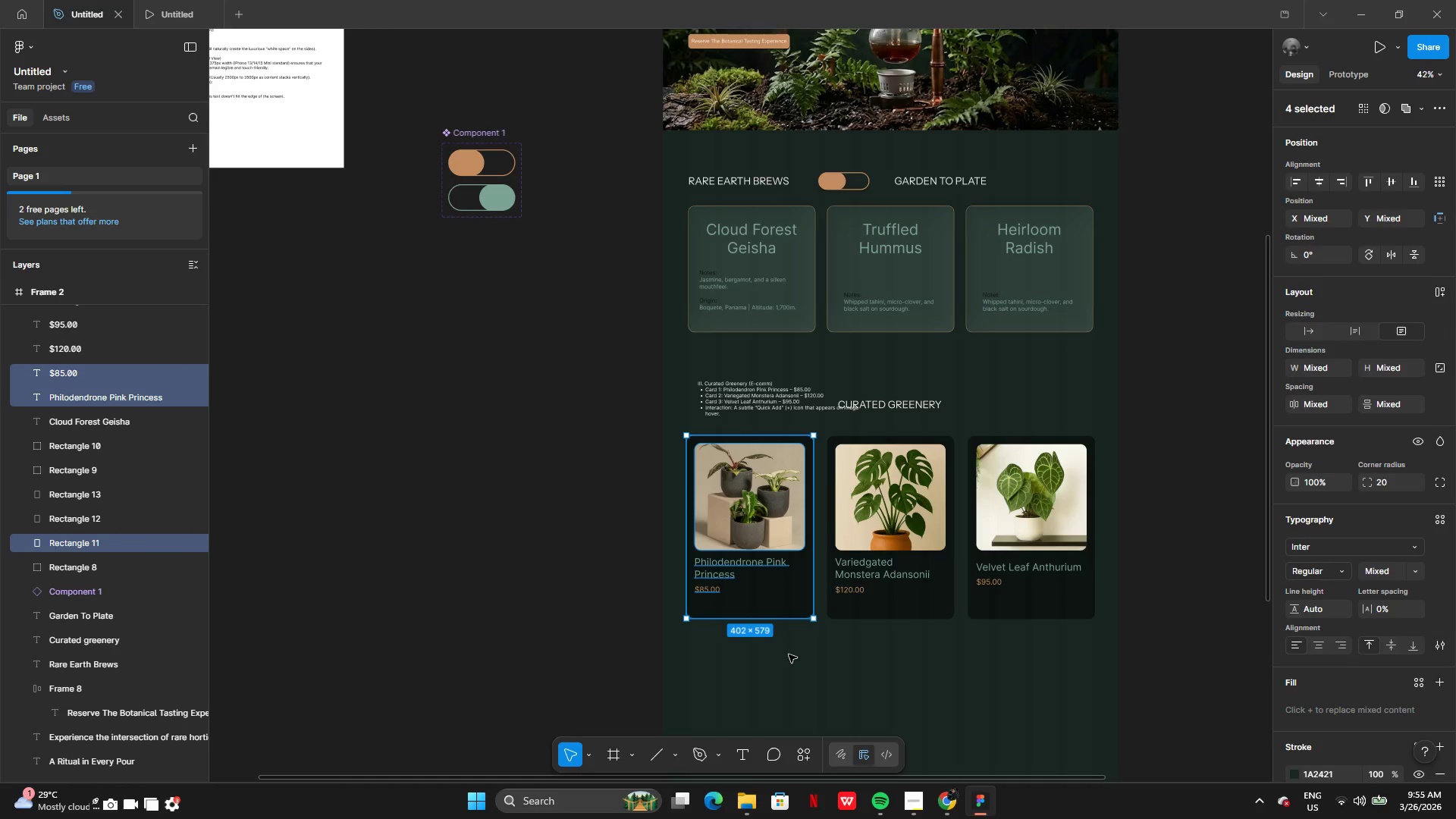 
key(Control+ControlLeft)
 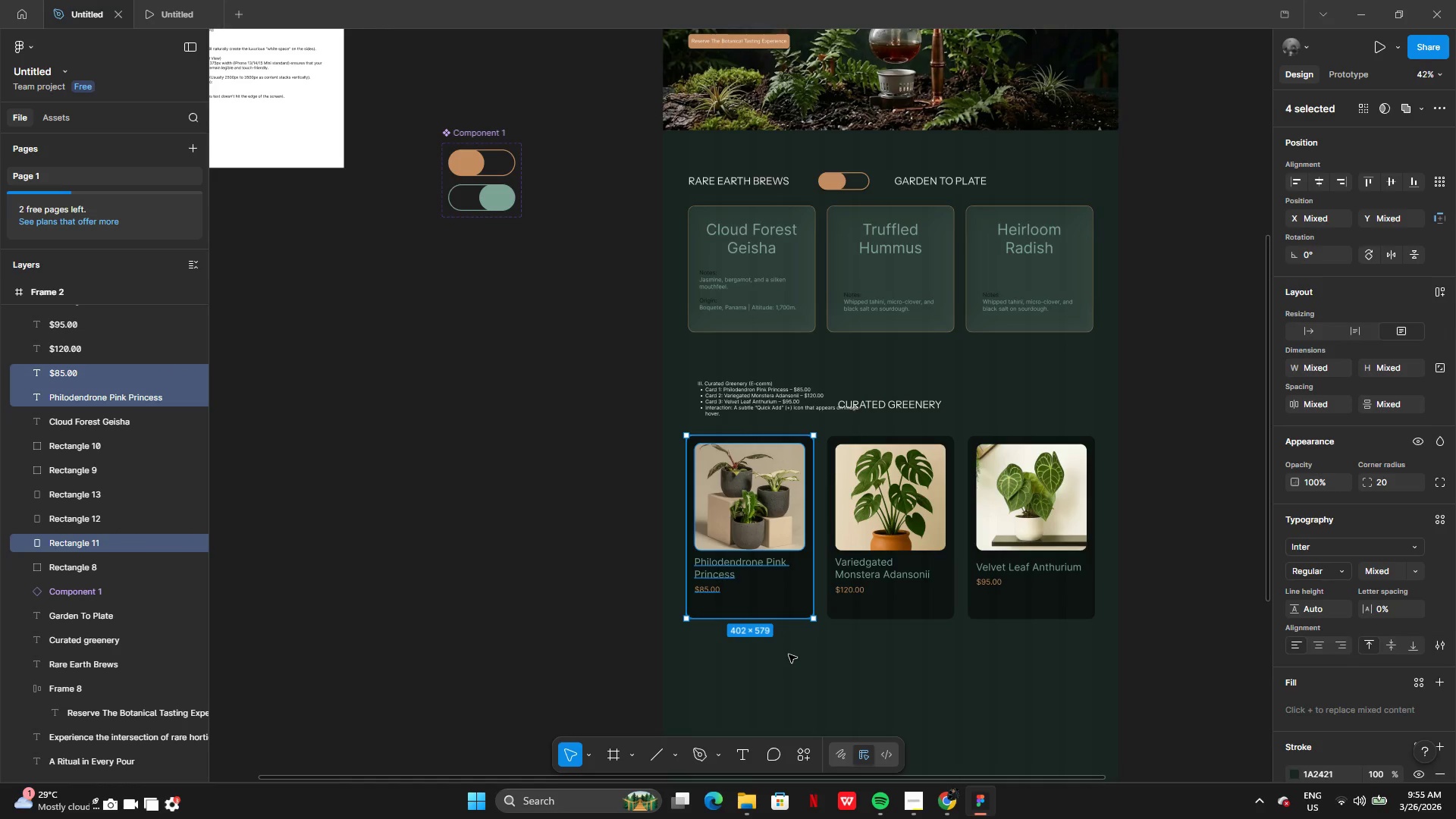 
key(Control+G)
 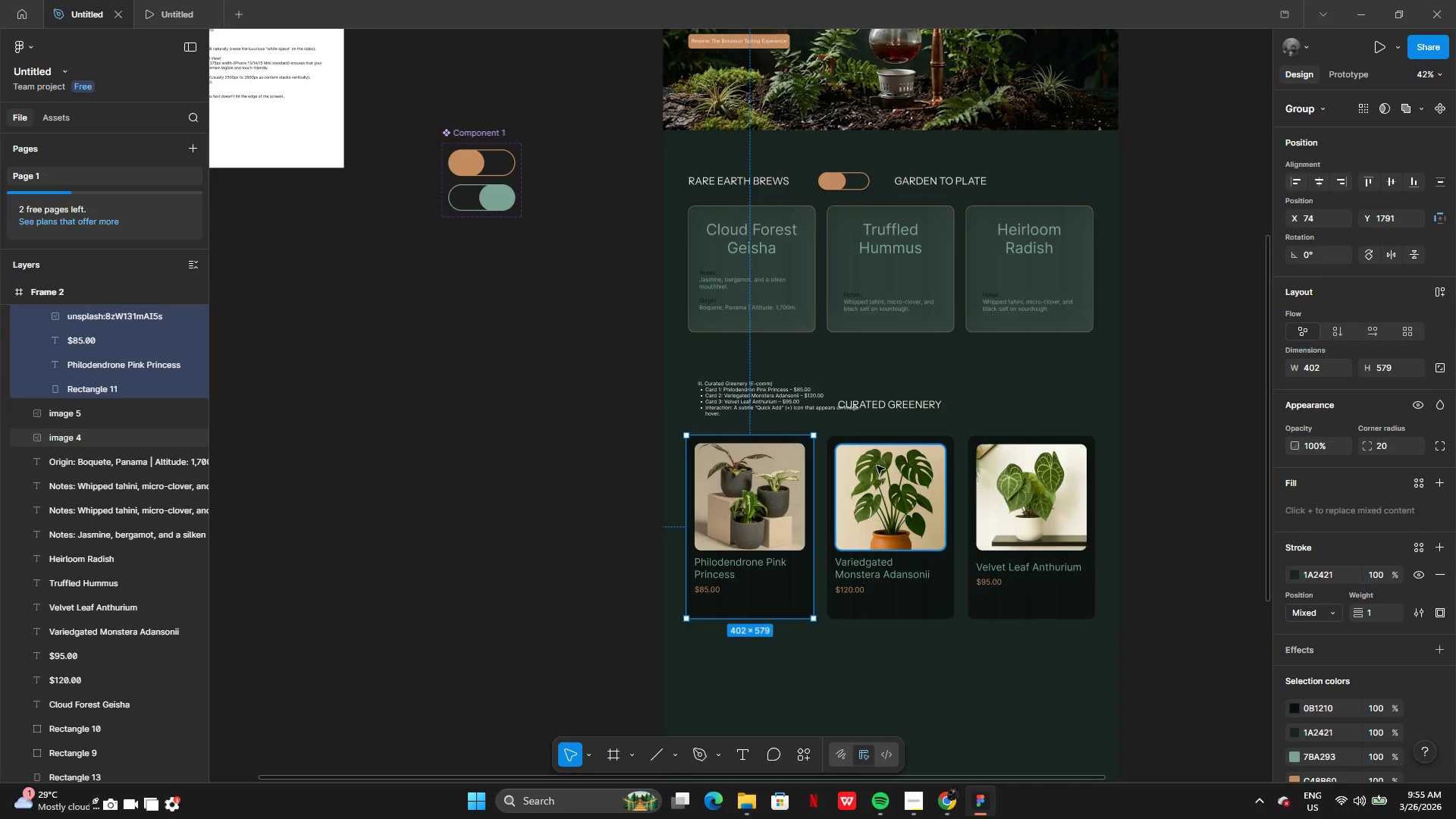 
left_click([869, 420])
 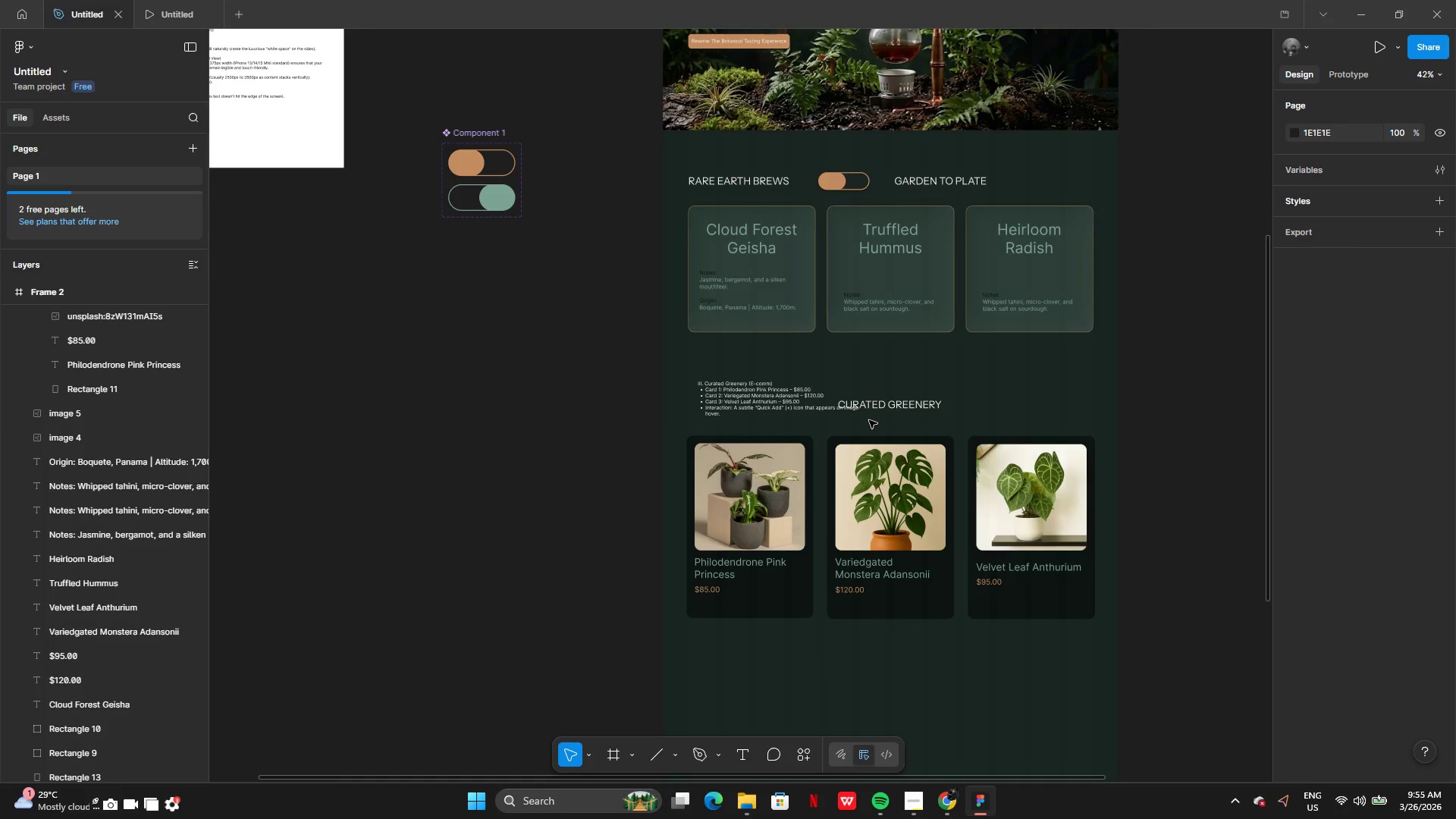 
left_click_drag(start_coordinate=[869, 420], to_coordinate=[849, 627])
 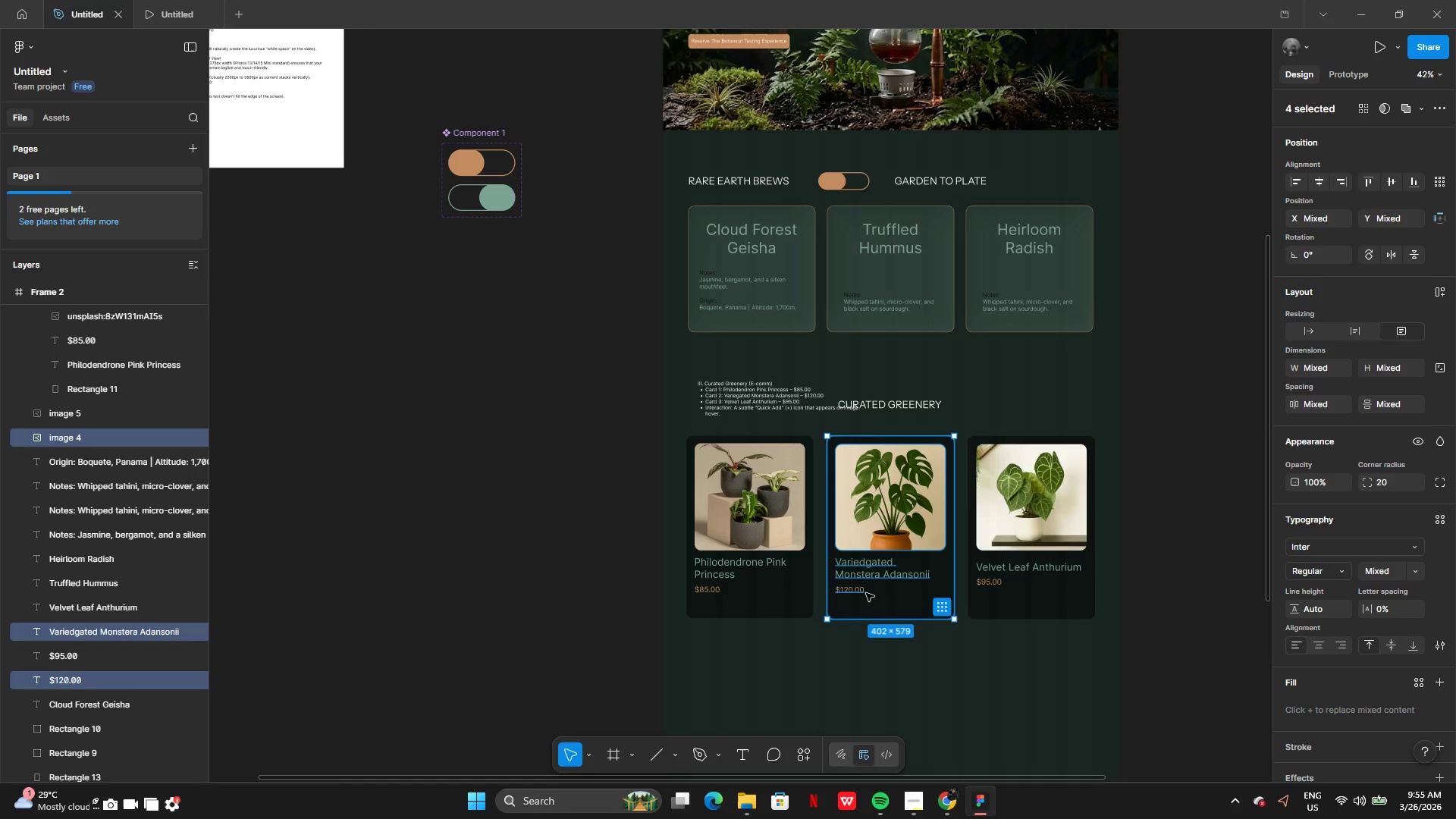 
key(Shift+G)
 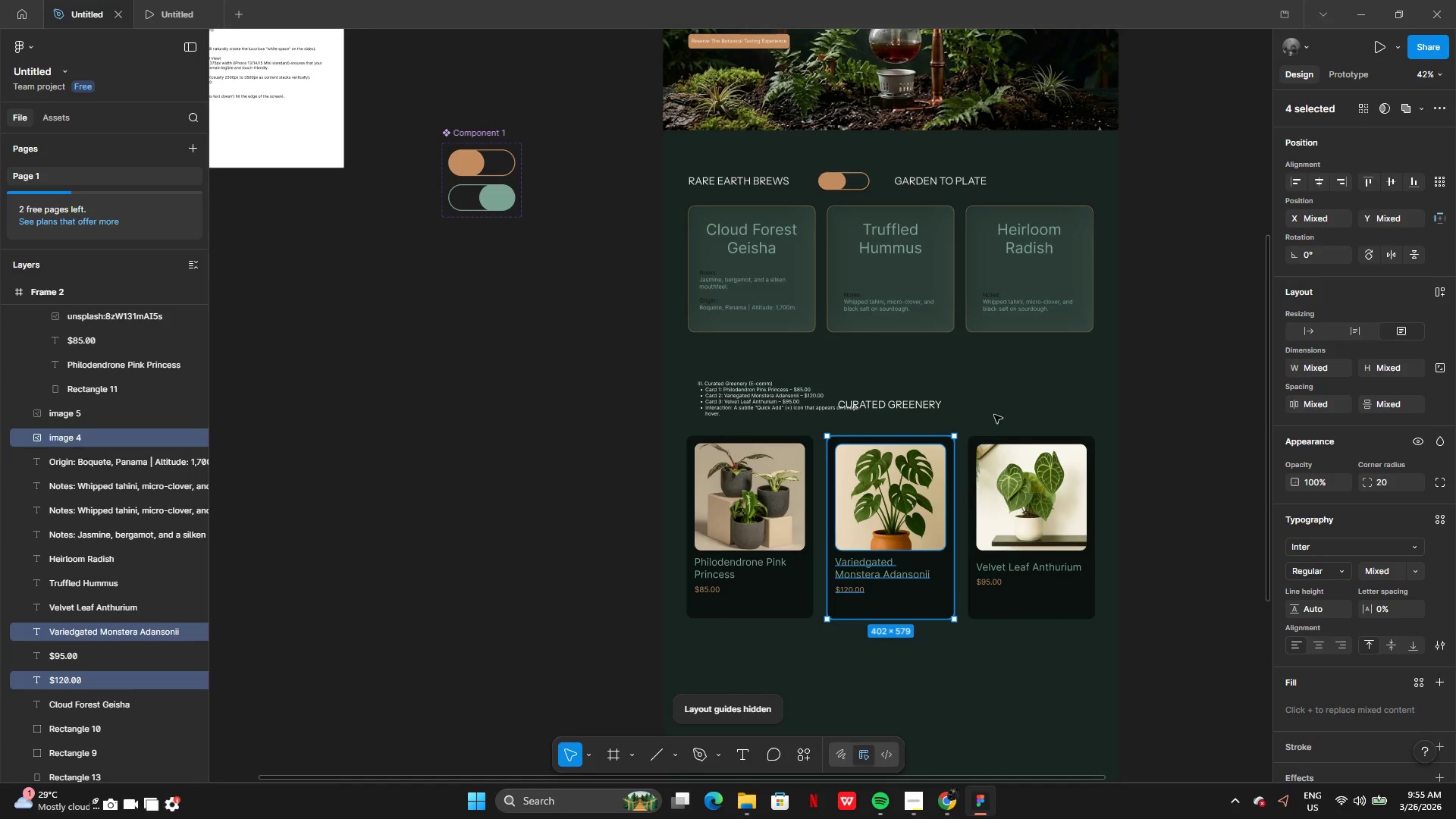 
left_click([999, 413])
 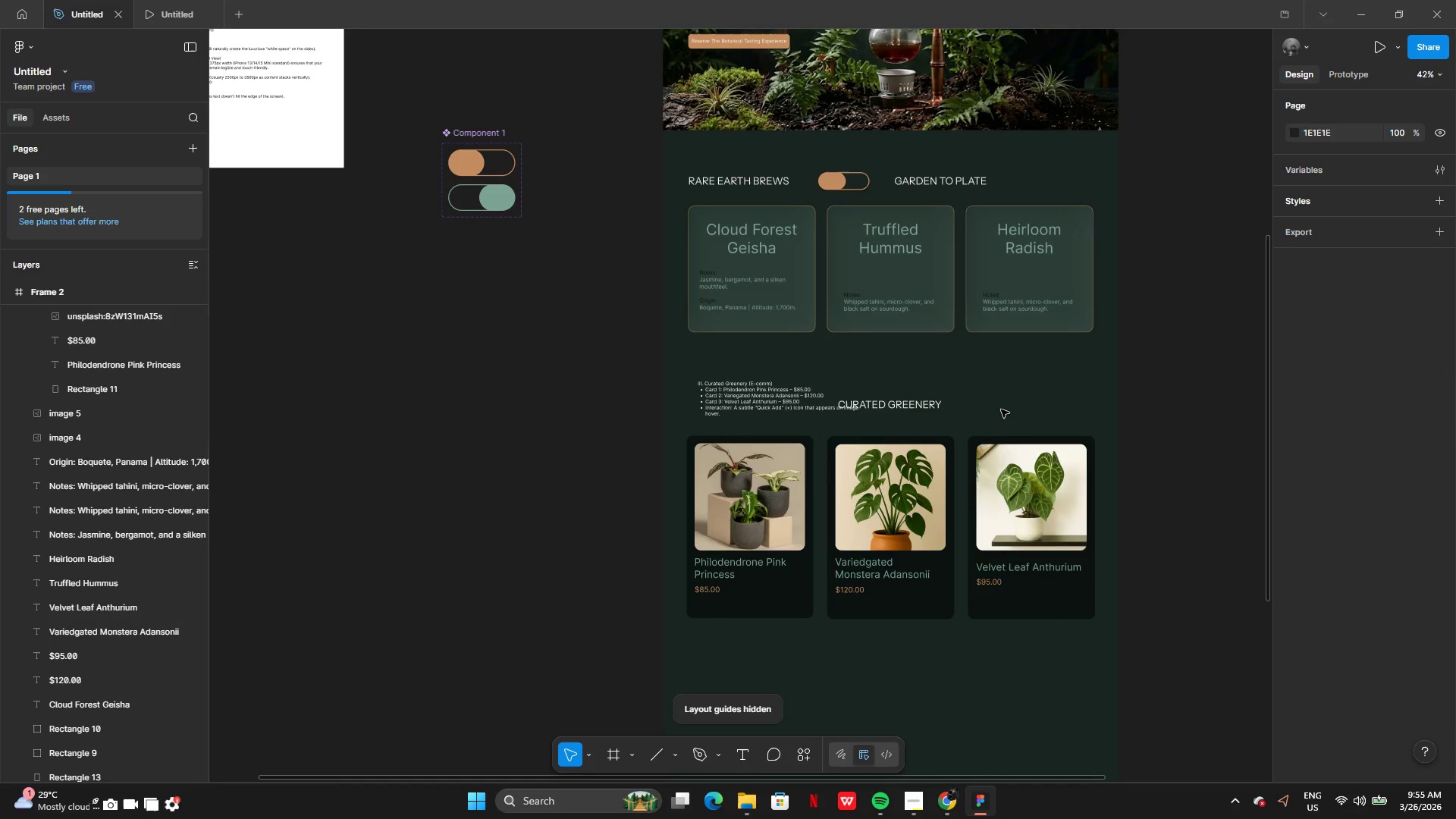 
left_click_drag(start_coordinate=[1001, 410], to_coordinate=[984, 622])
 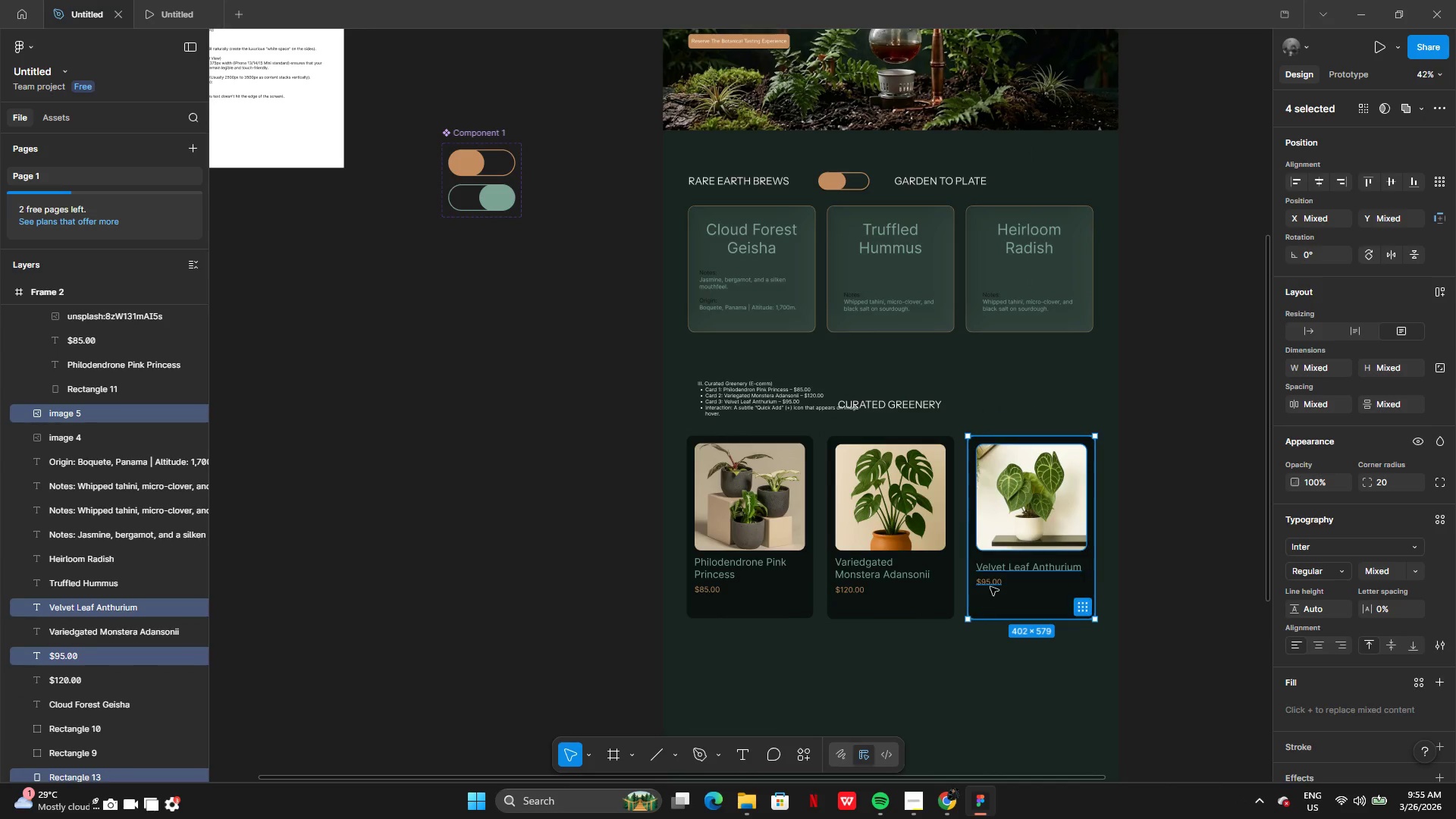 
key(Shift+G)
 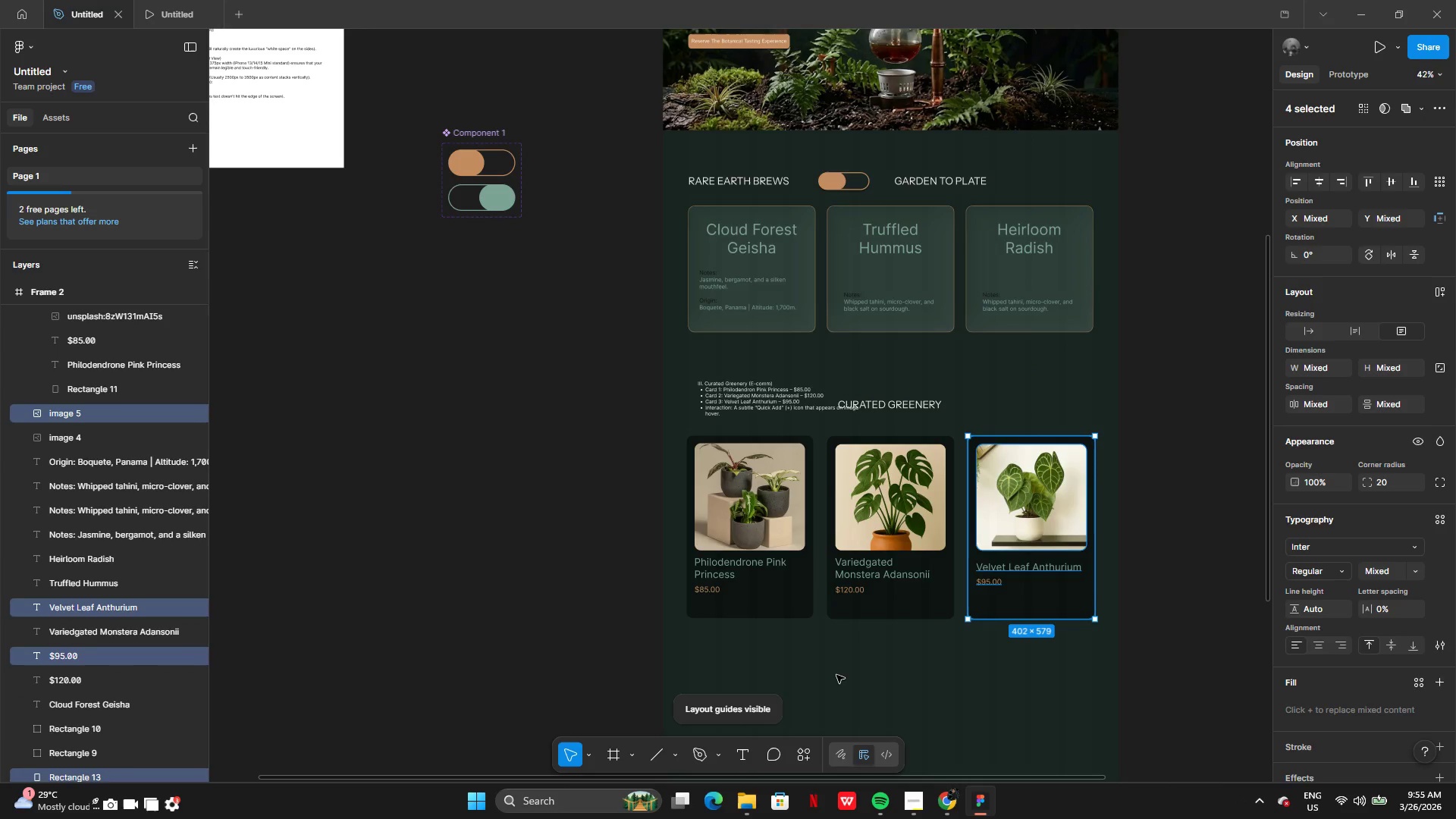 
left_click([836, 676])
 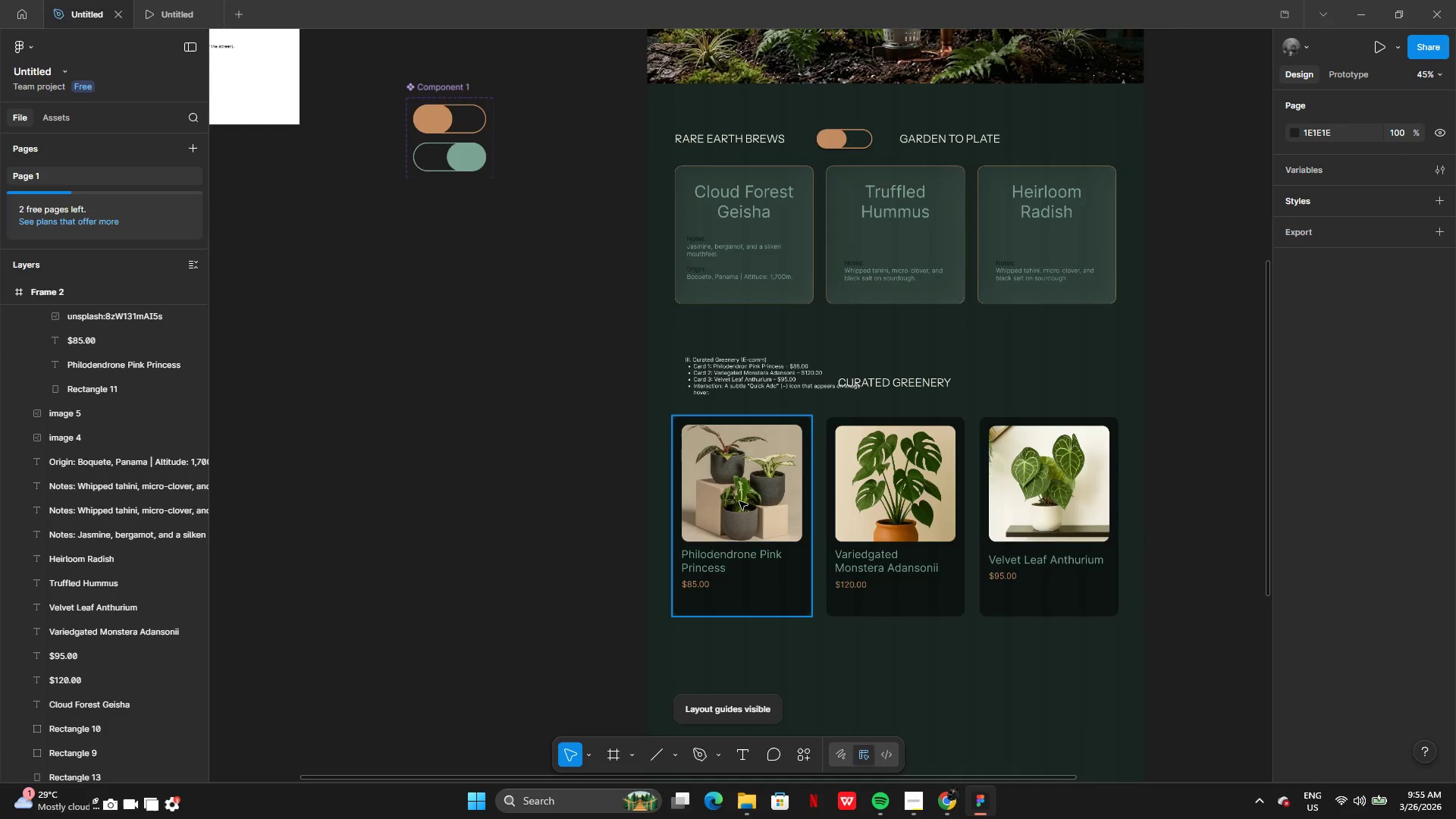 
left_click([738, 498])
 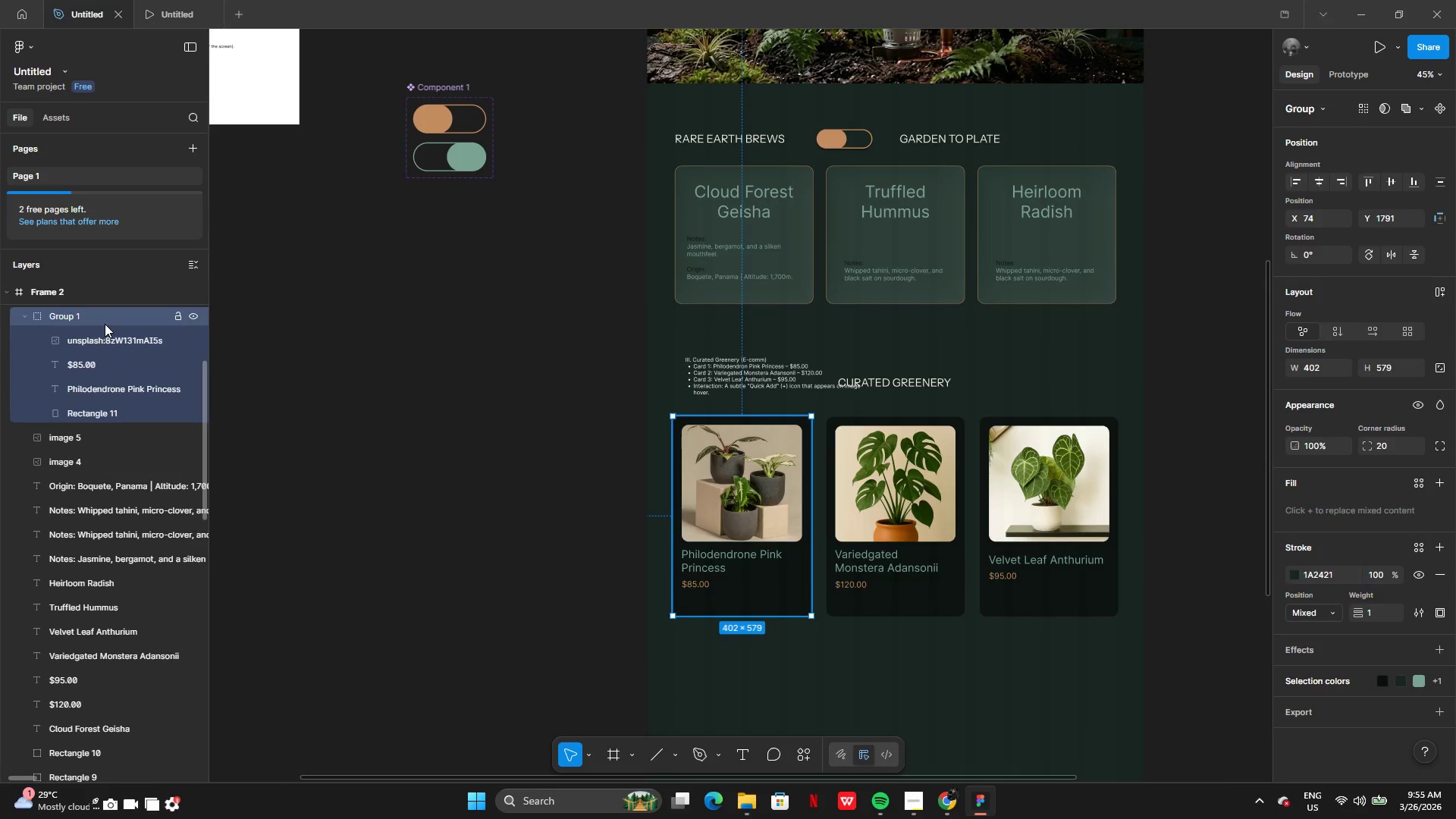 
double_click([104, 322])
 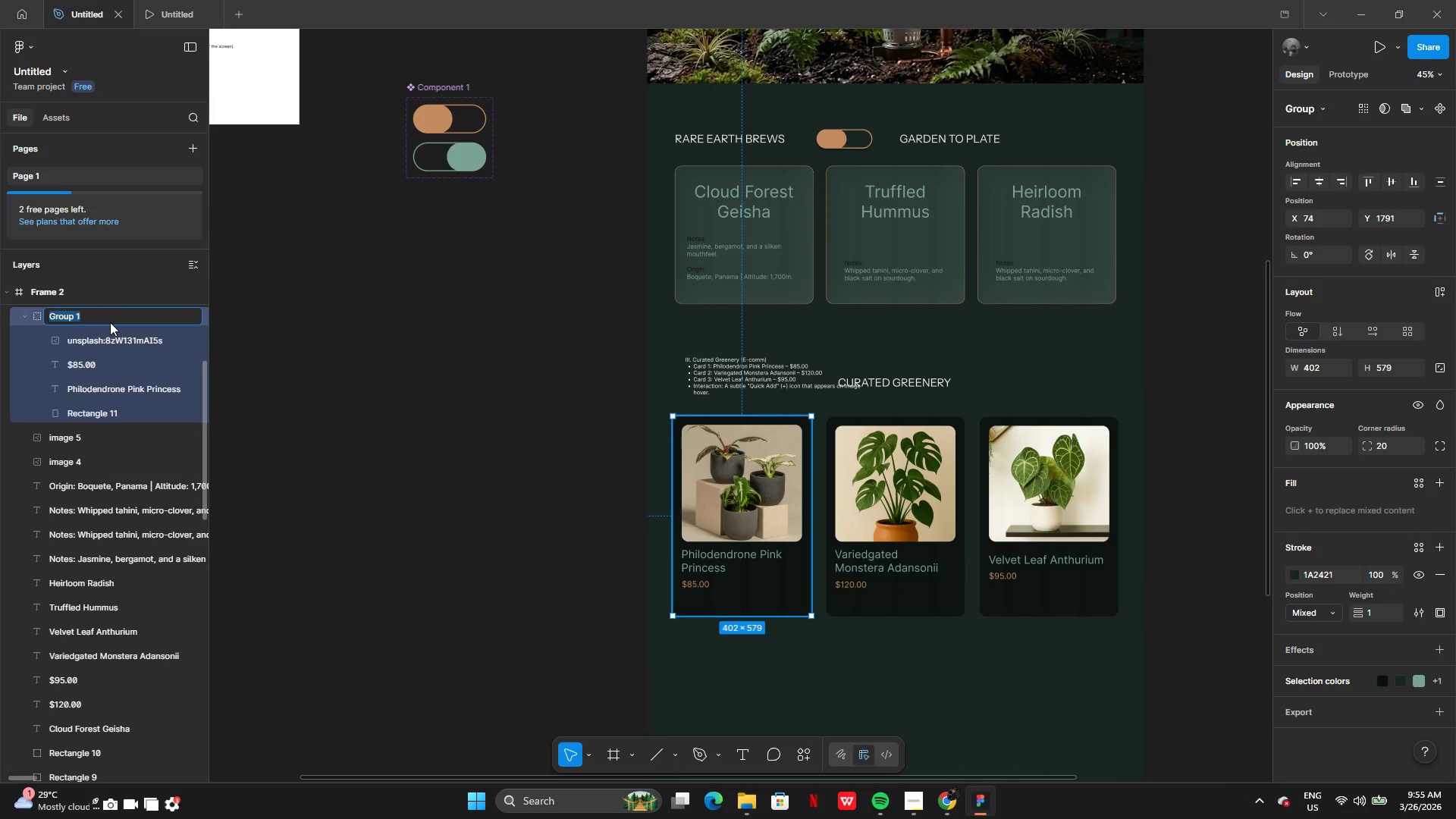 
type(Card1)
 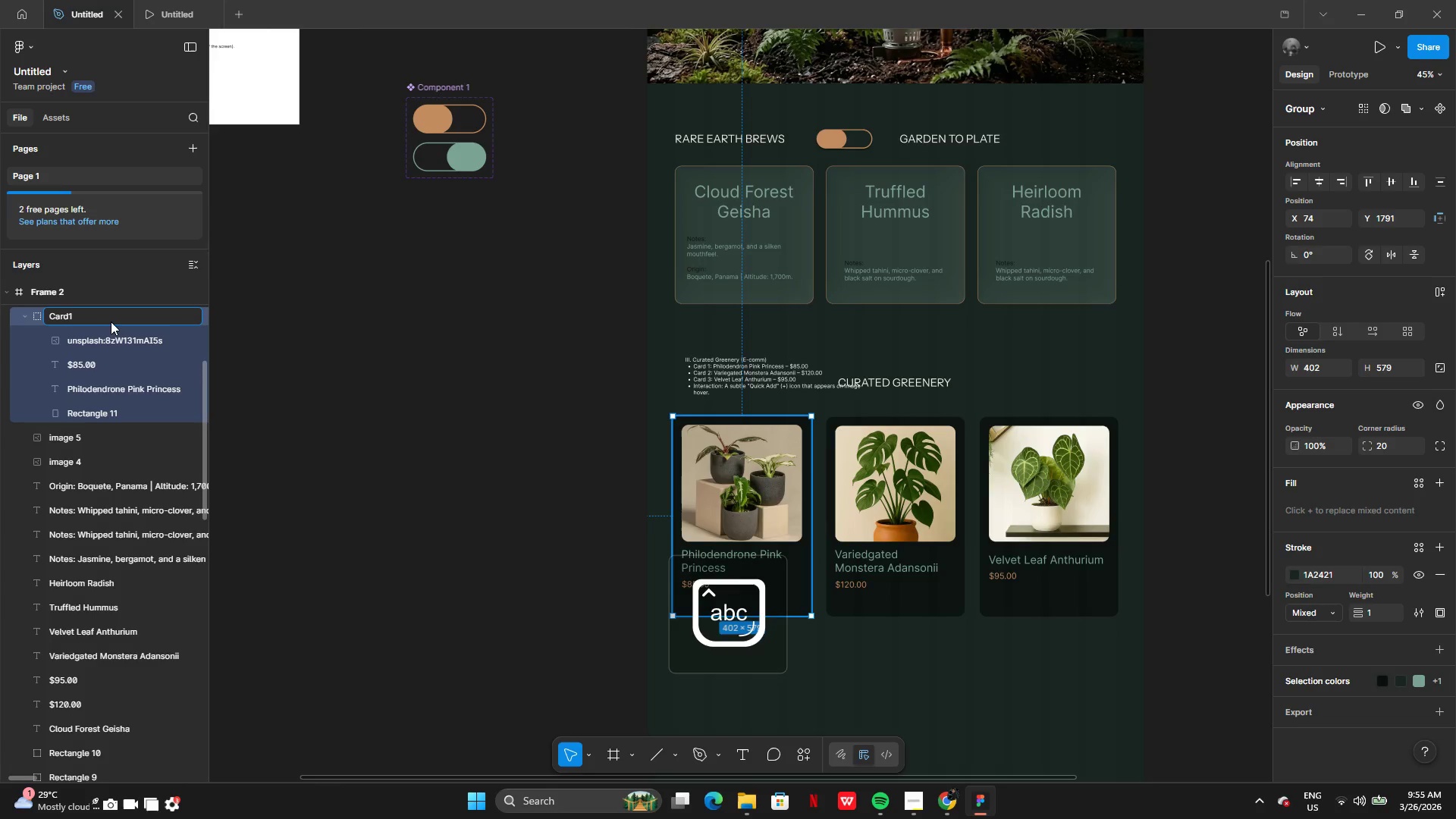 
key(Enter)
 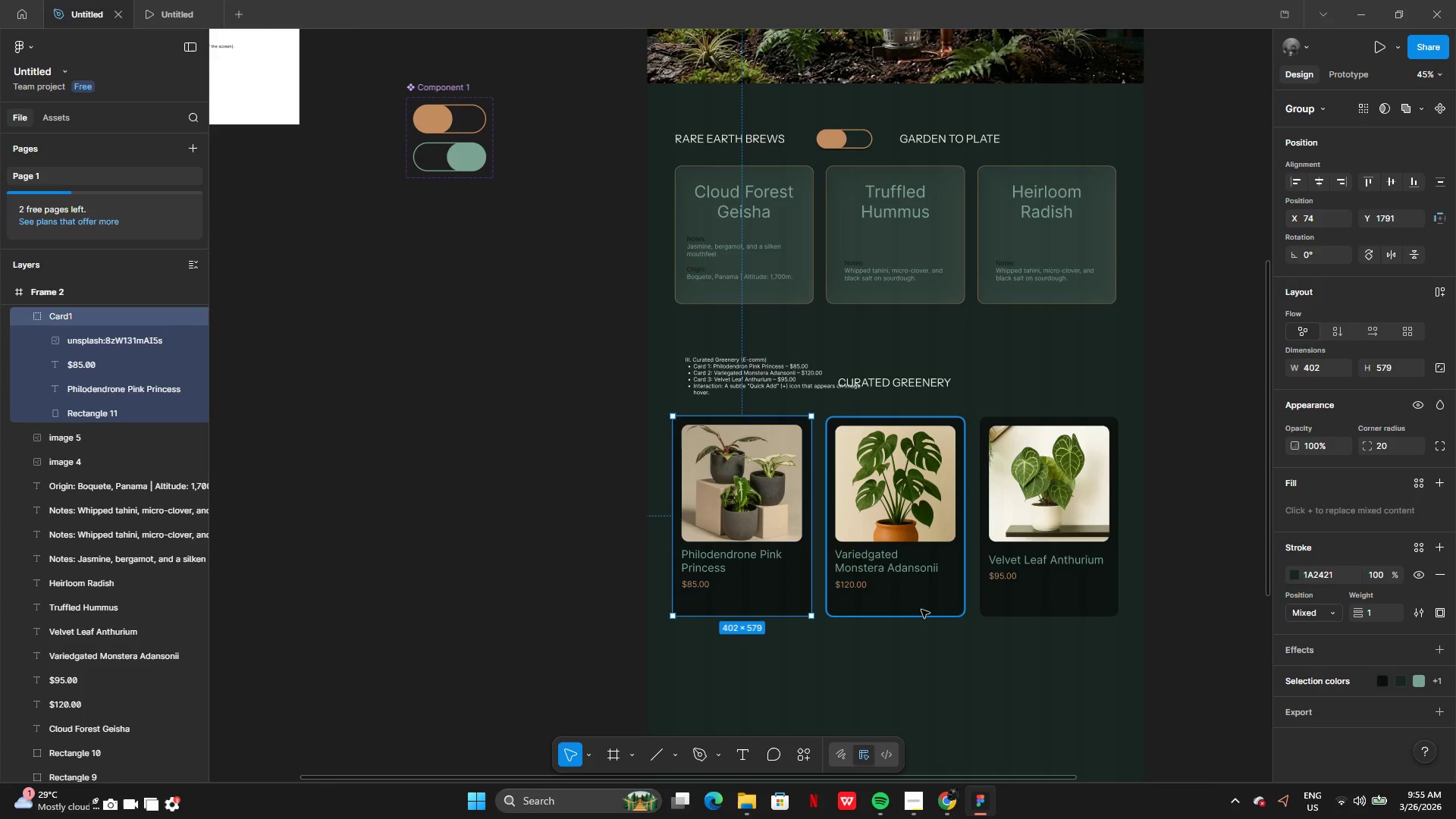 
left_click([905, 487])
 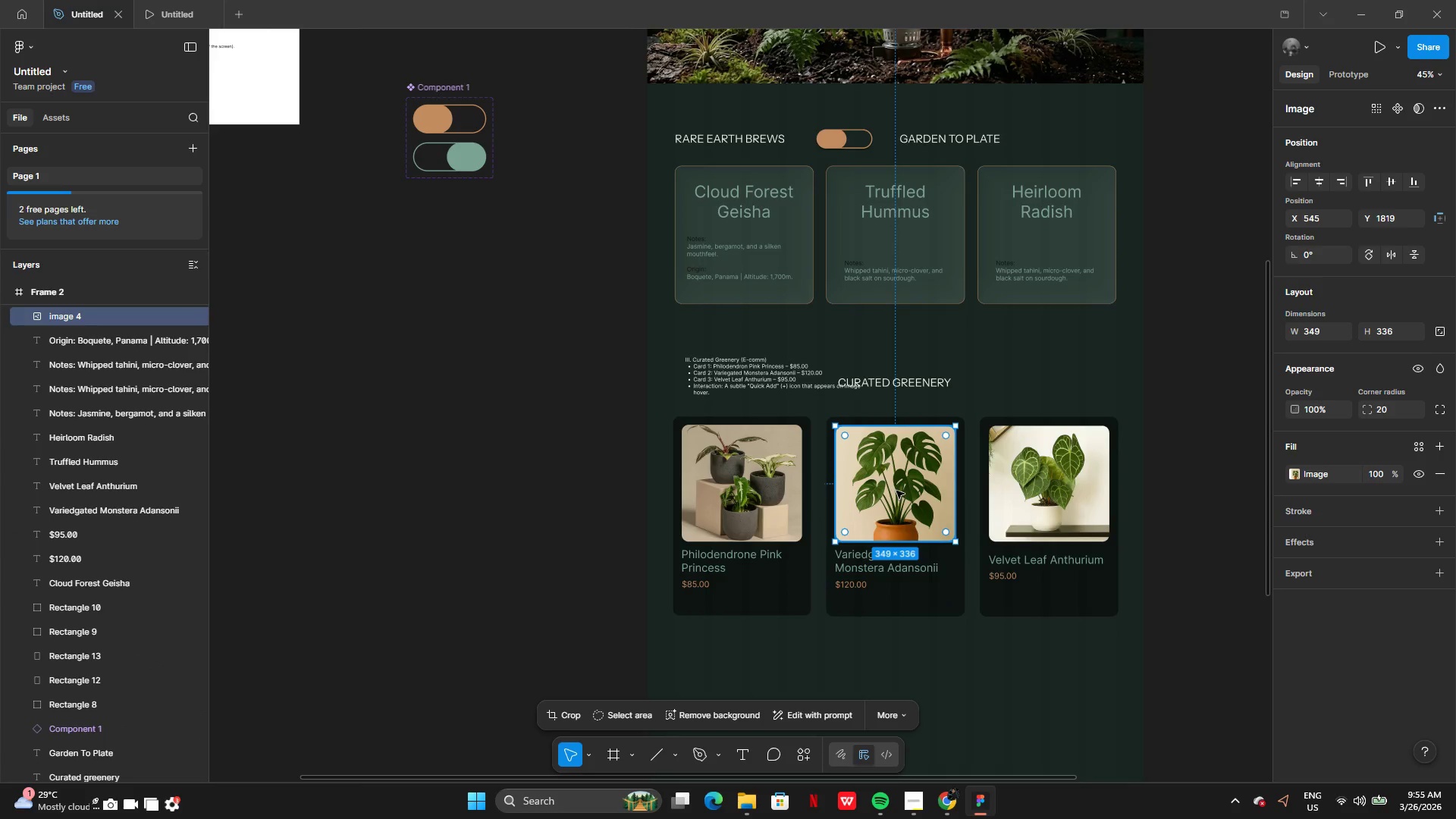 
left_click([876, 403])
 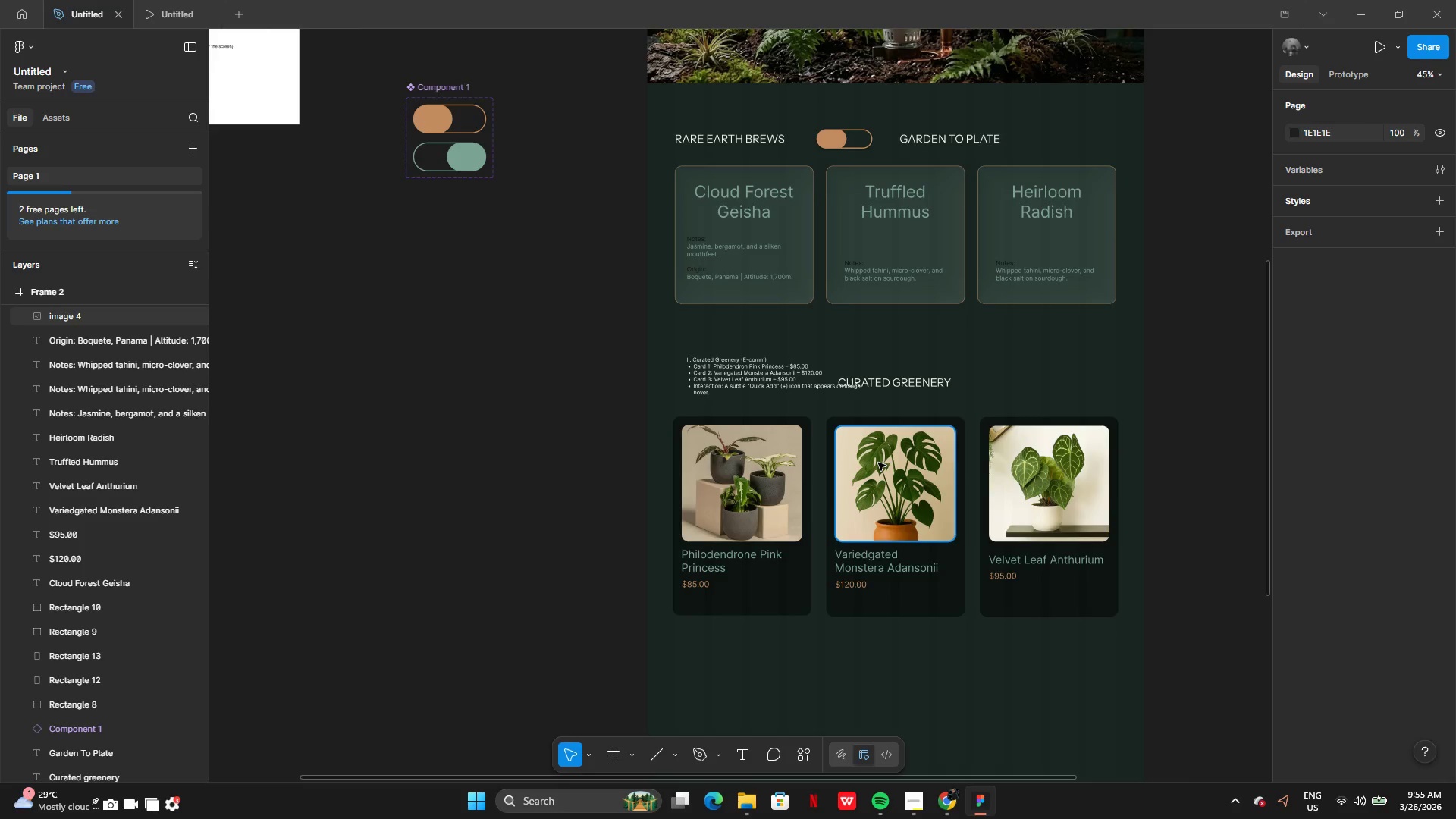 
right_click([878, 463])
 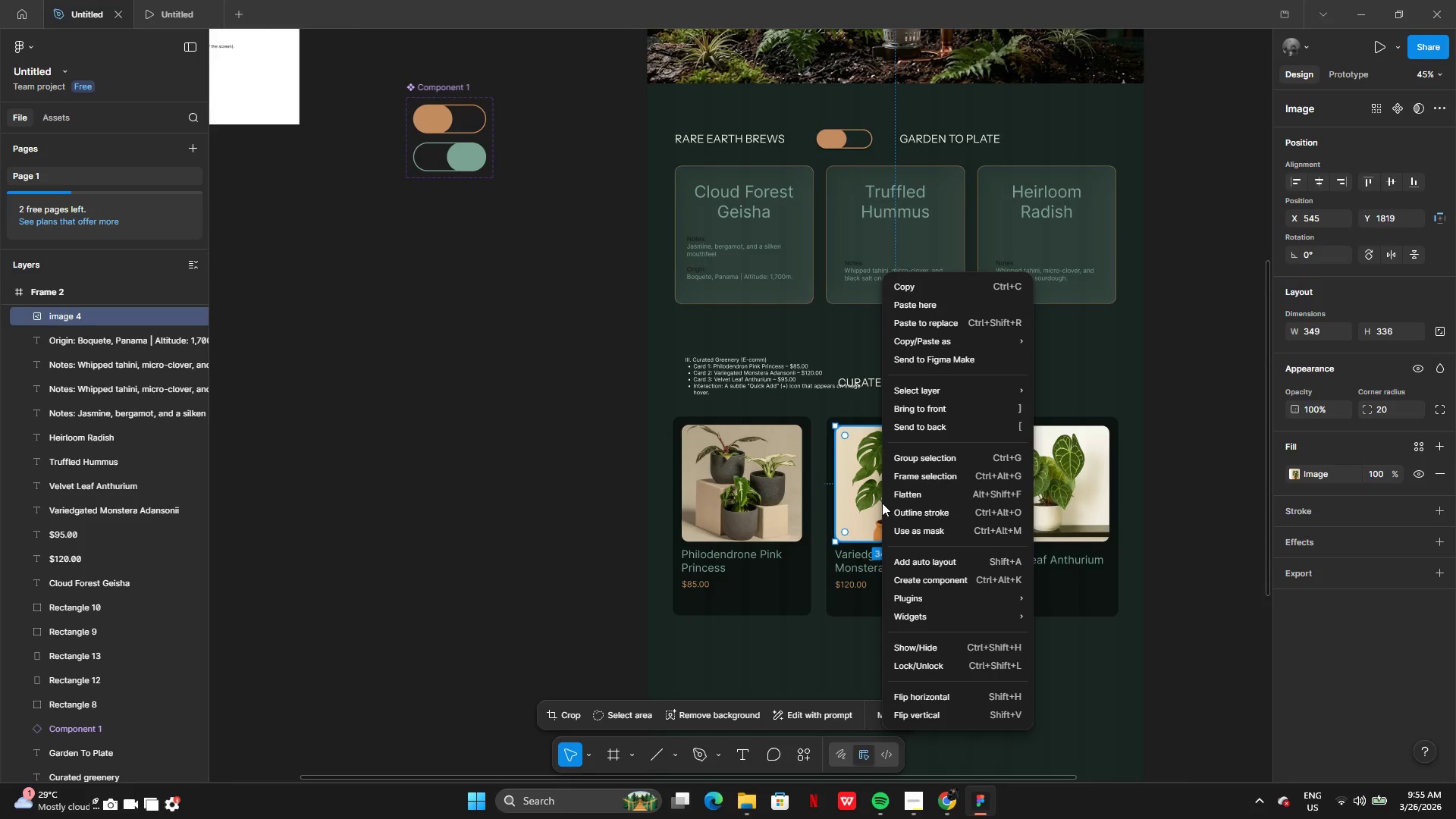 
left_click([824, 651])
 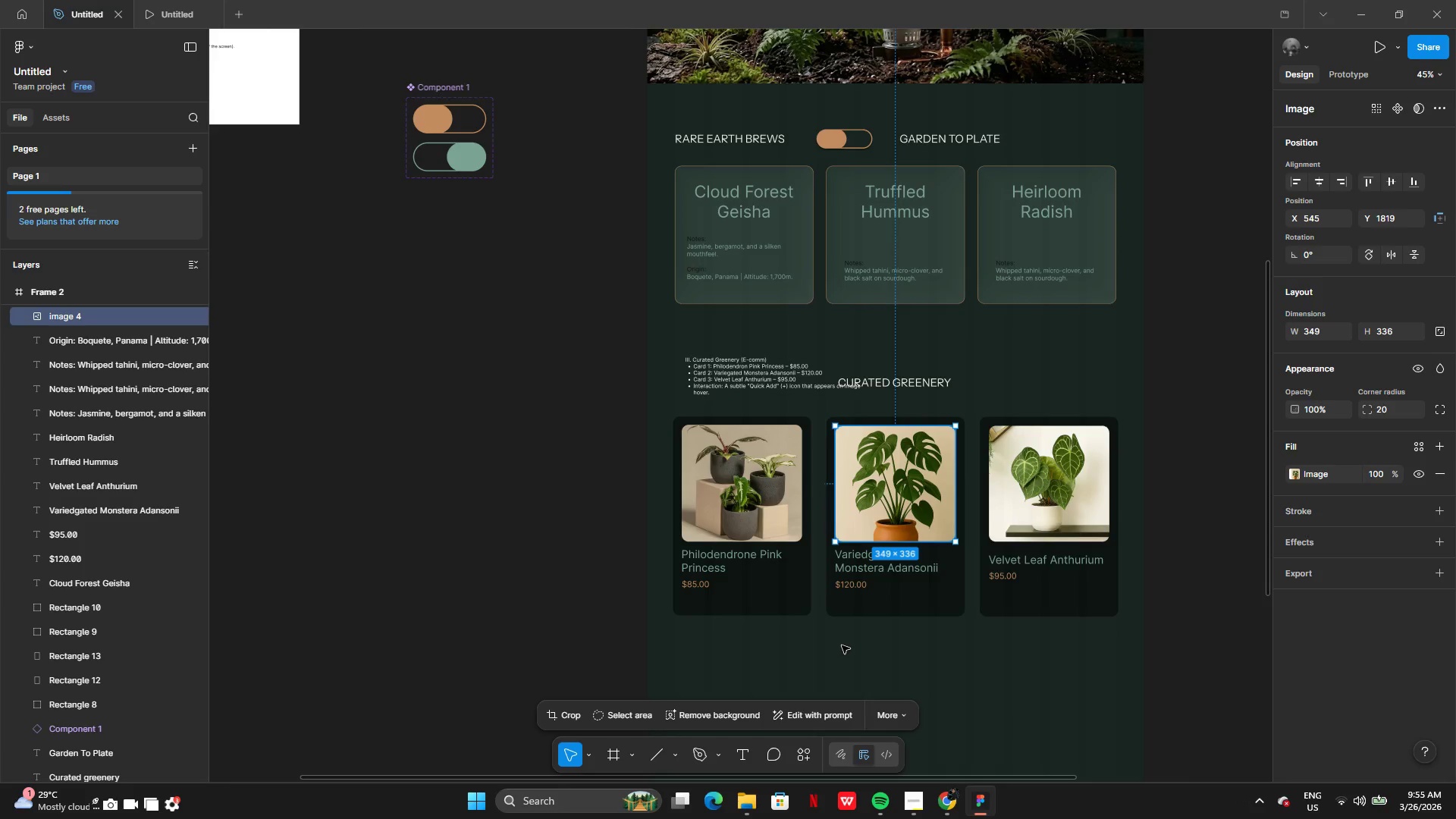 
left_click_drag(start_coordinate=[843, 645], to_coordinate=[858, 487])
 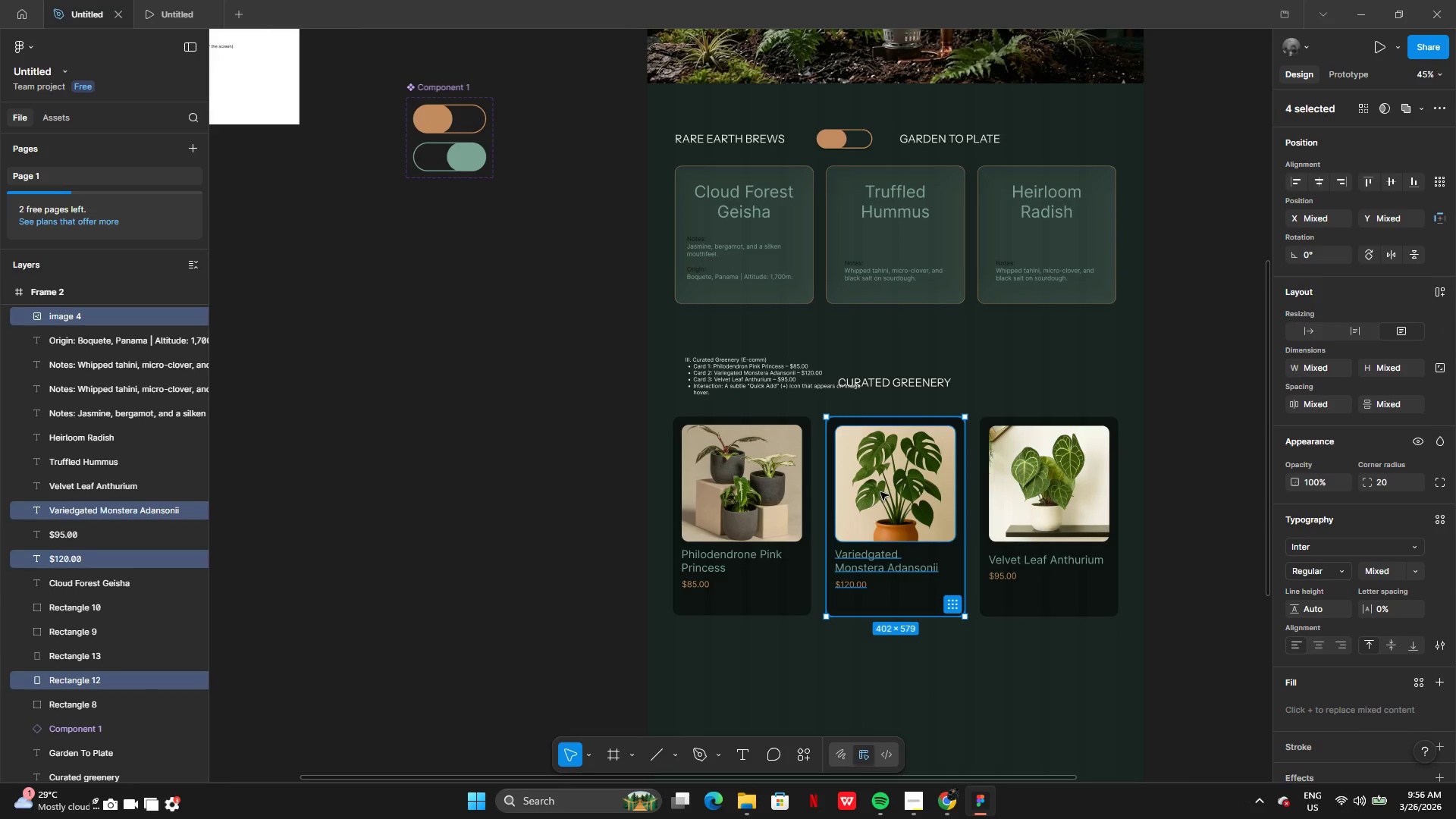 
key(Shift+ShiftLeft)
 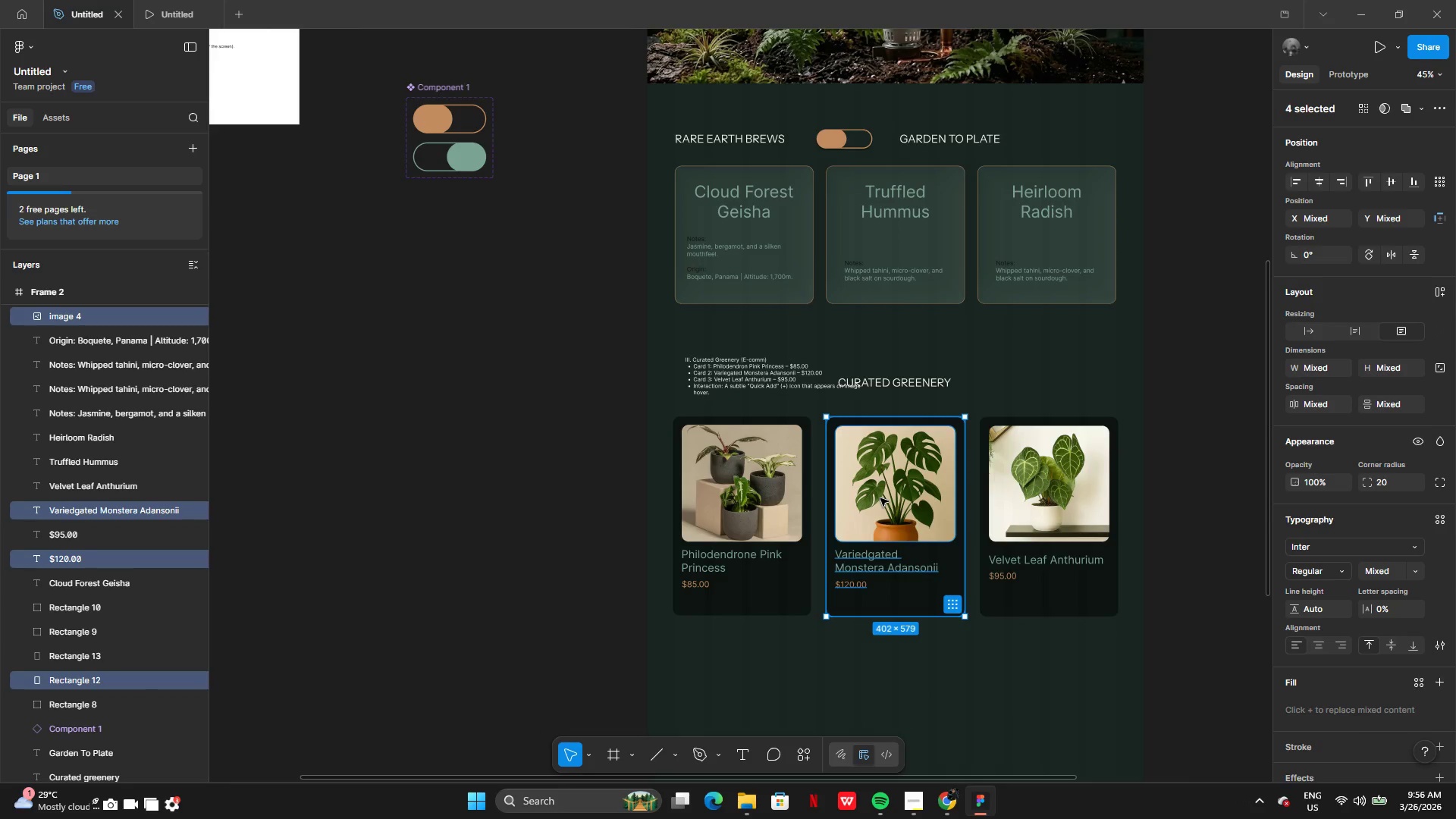 
key(Control+G)
 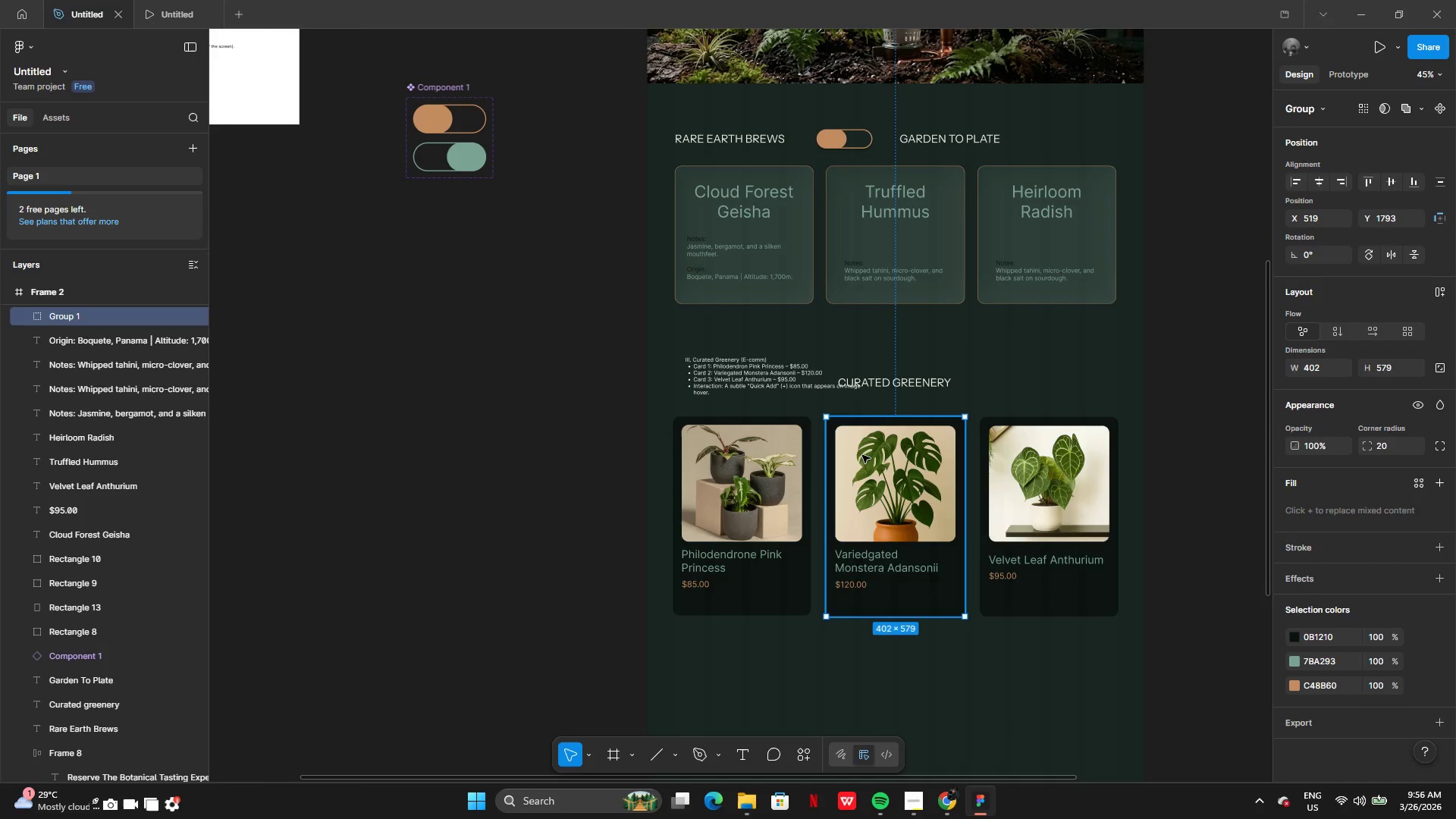 
left_click([861, 453])
 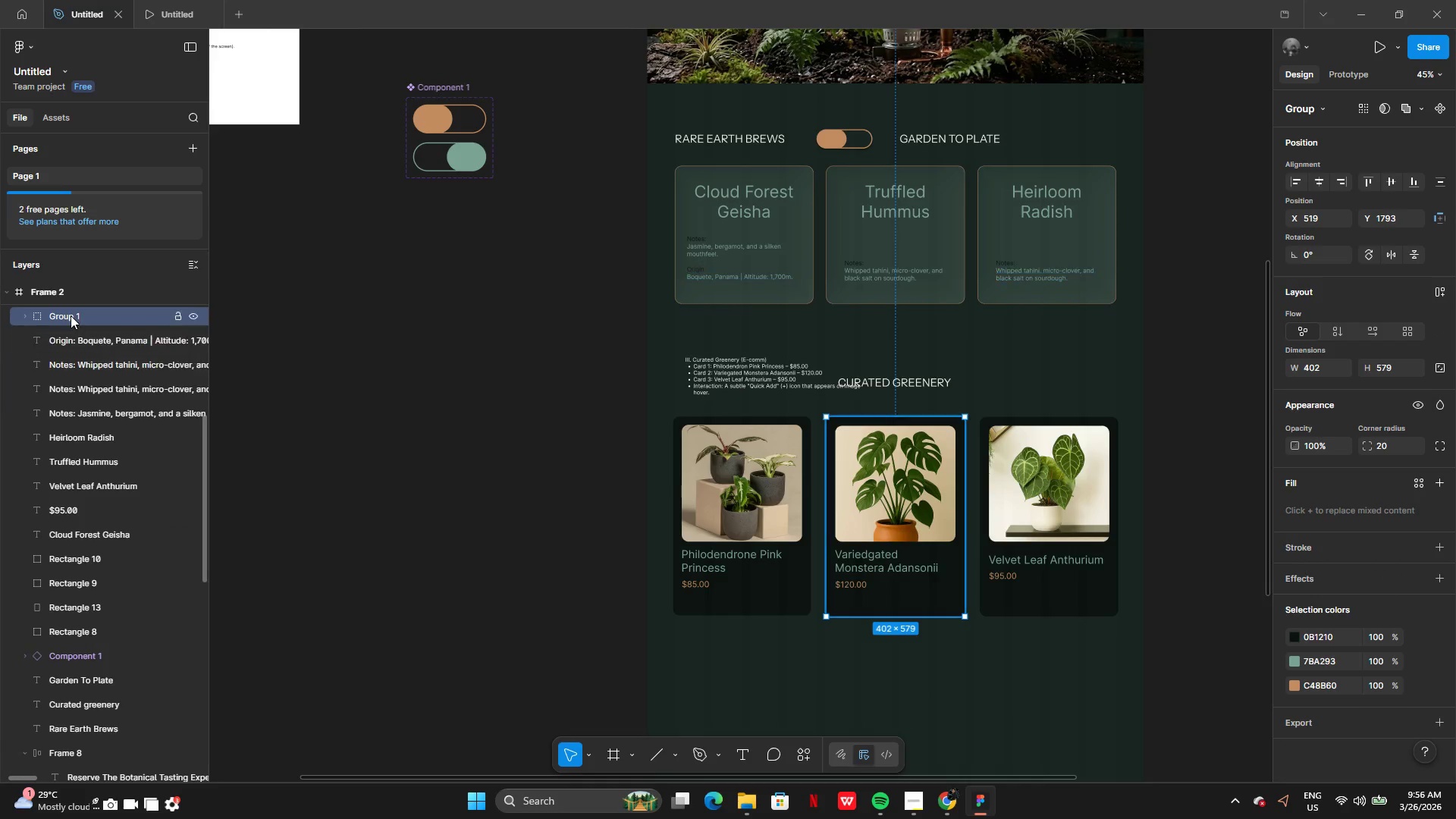 
left_click([71, 315])
 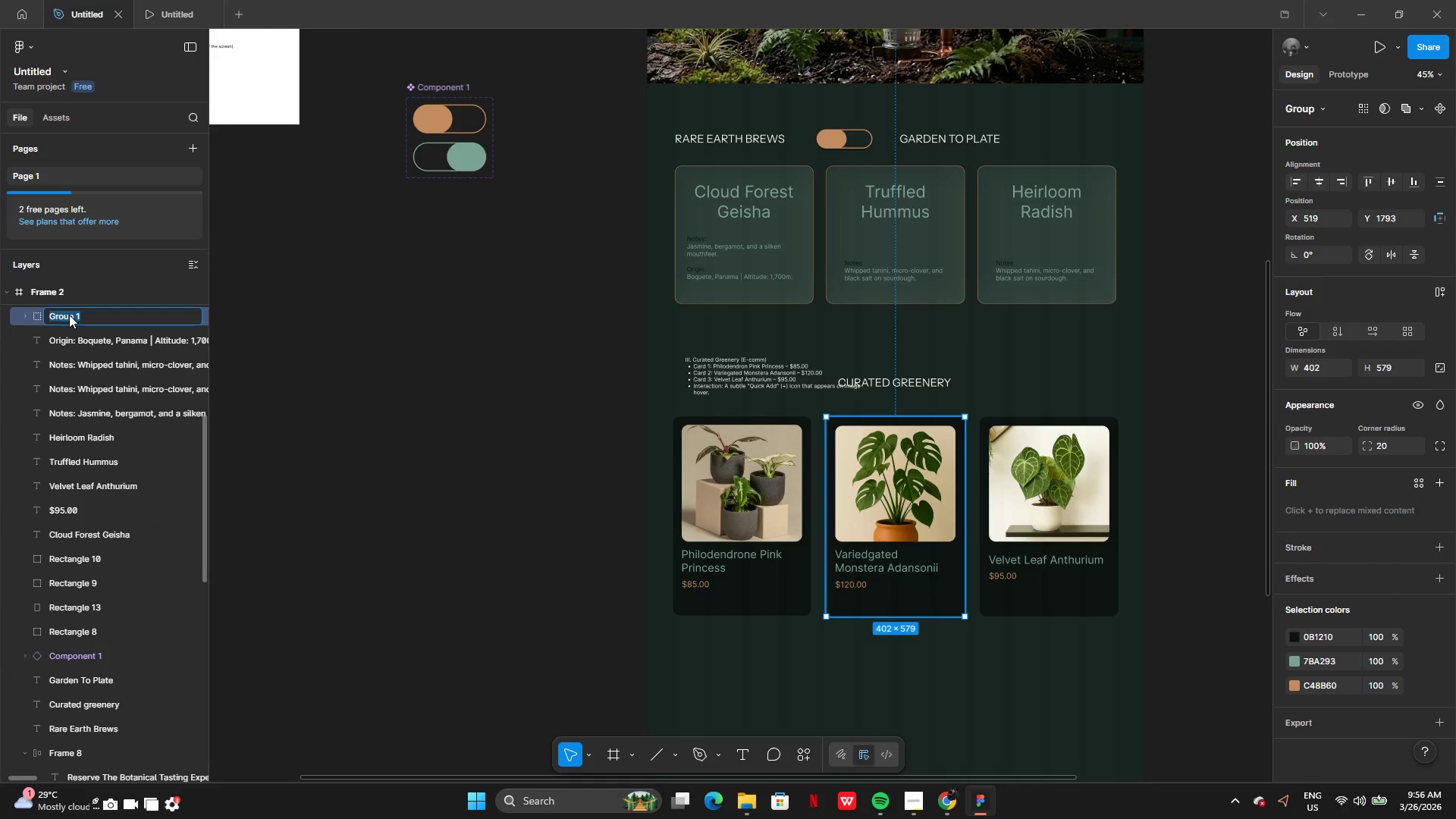 
type(Card 2)
 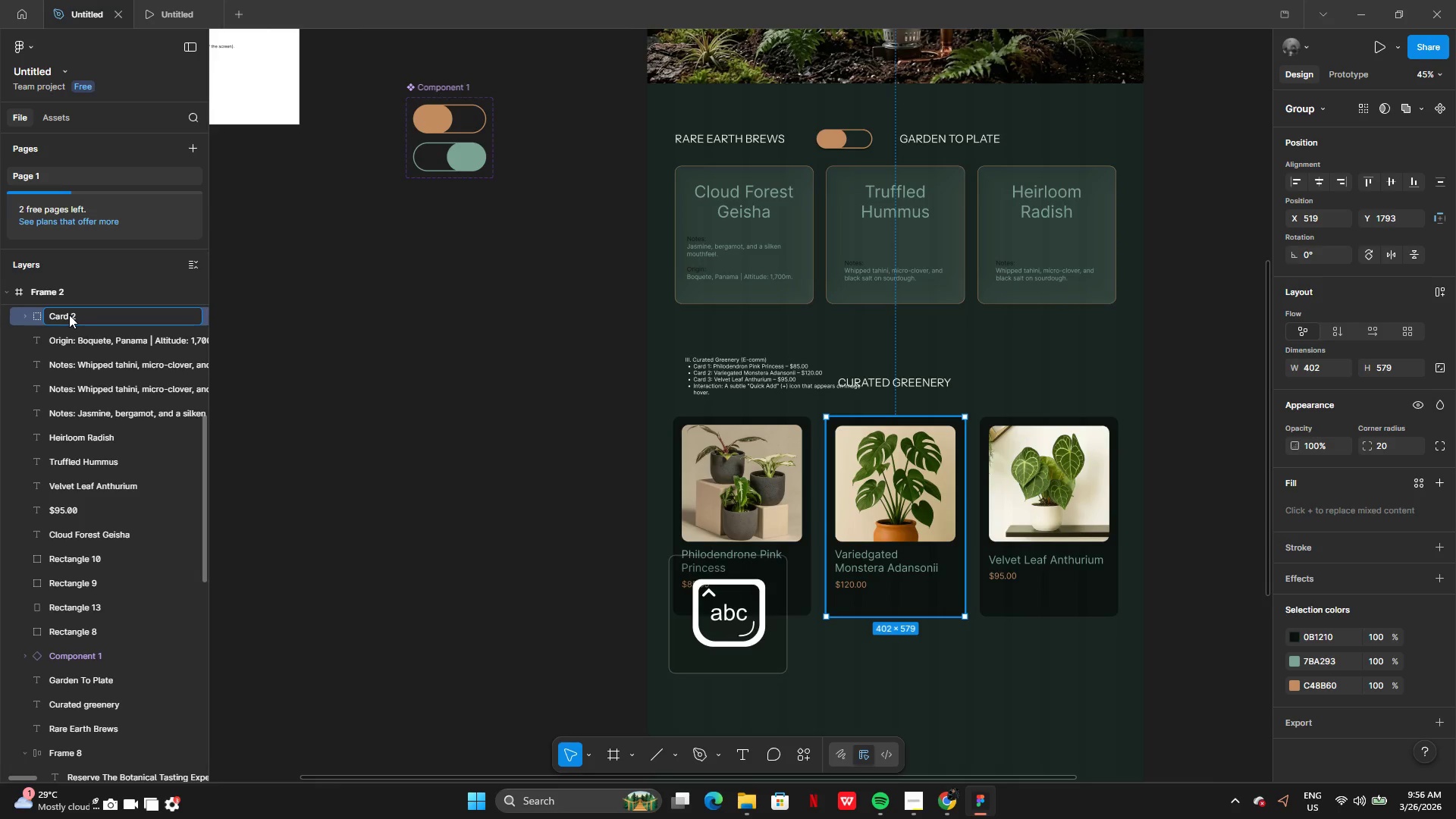 
key(Enter)
 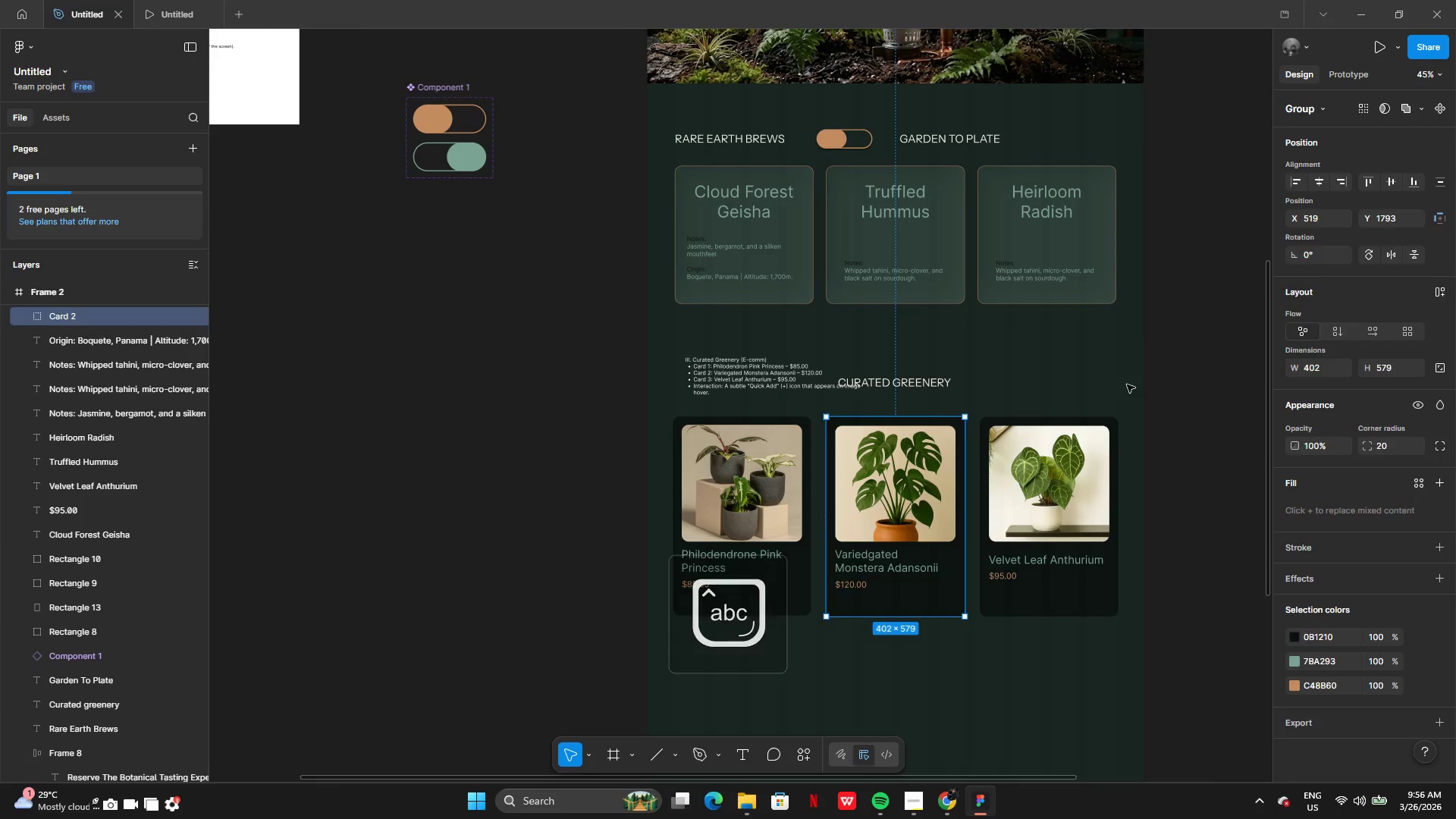 
left_click_drag(start_coordinate=[1055, 384], to_coordinate=[1003, 631])
 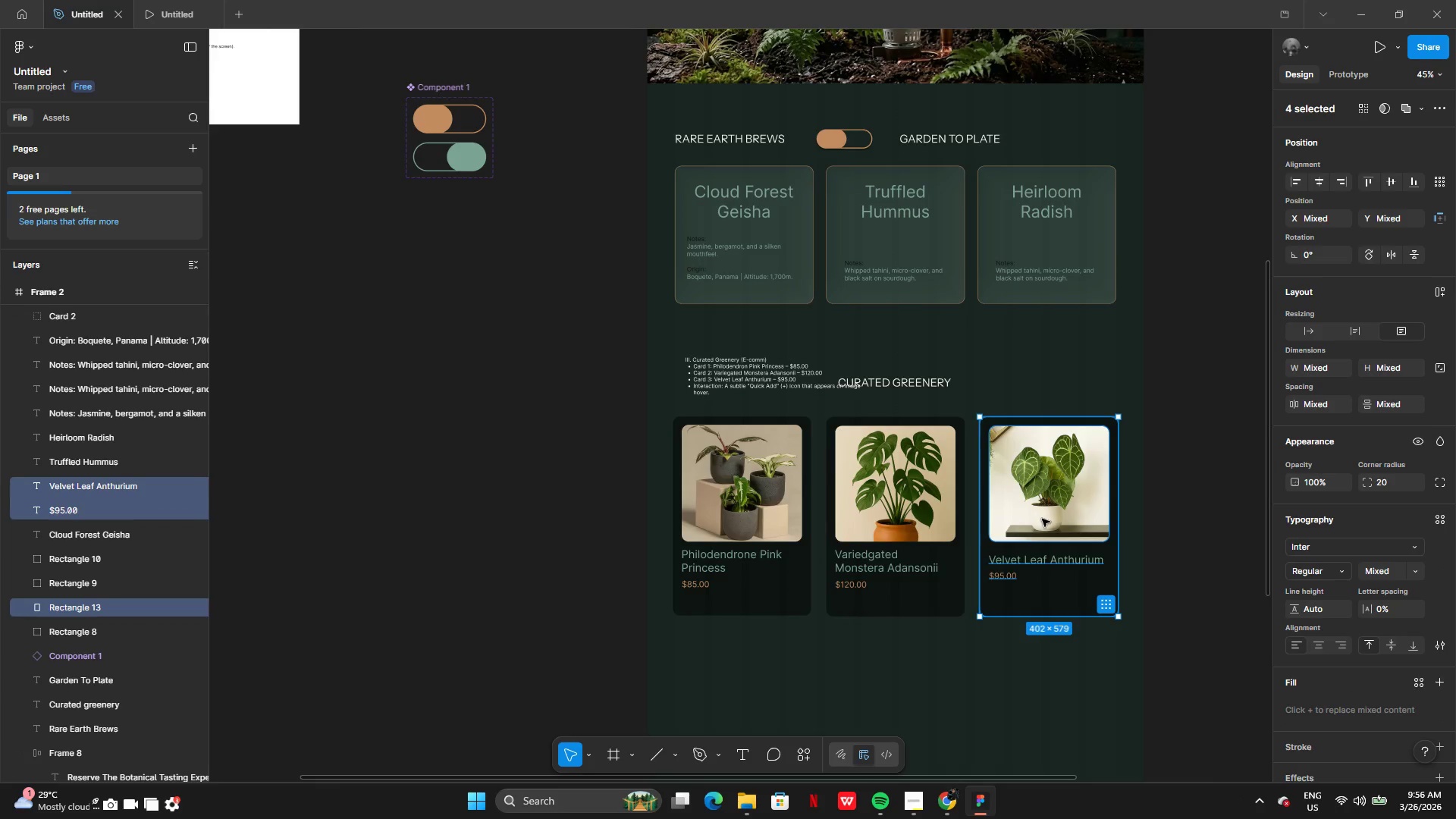 
hold_key(key=ControlLeft, duration=1.94)
 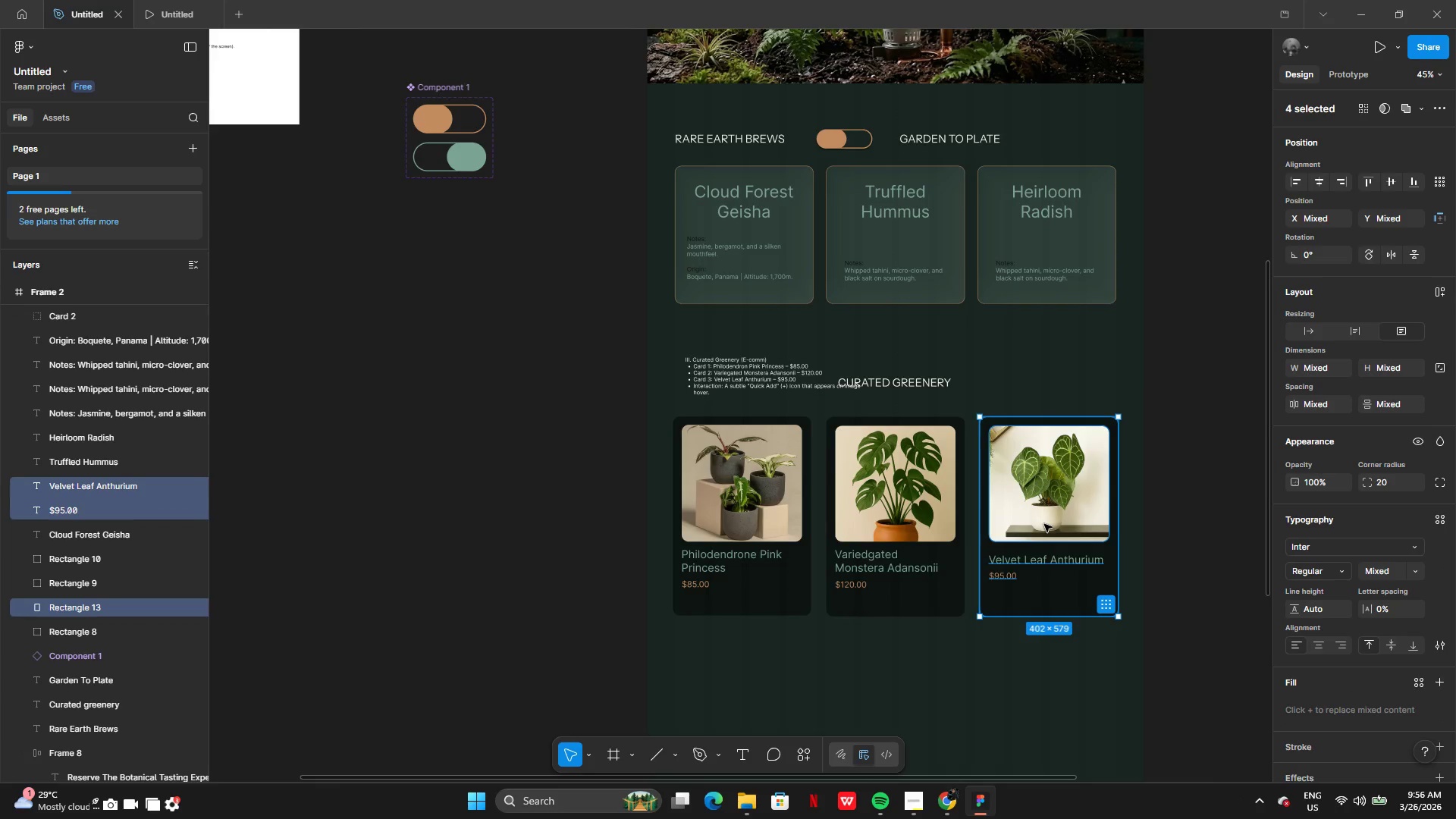 
key(Control+G)
 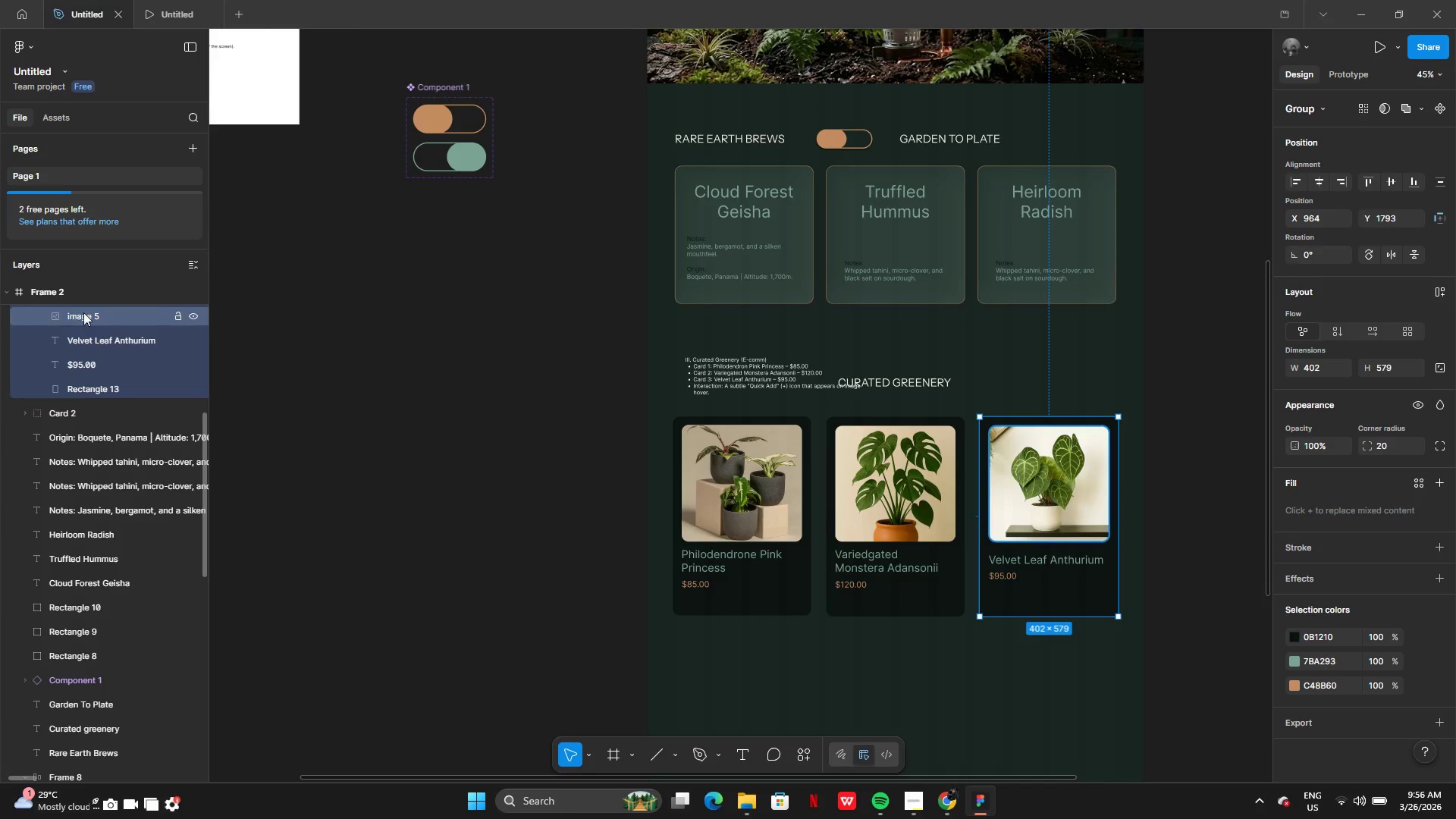 
left_click([83, 382])
 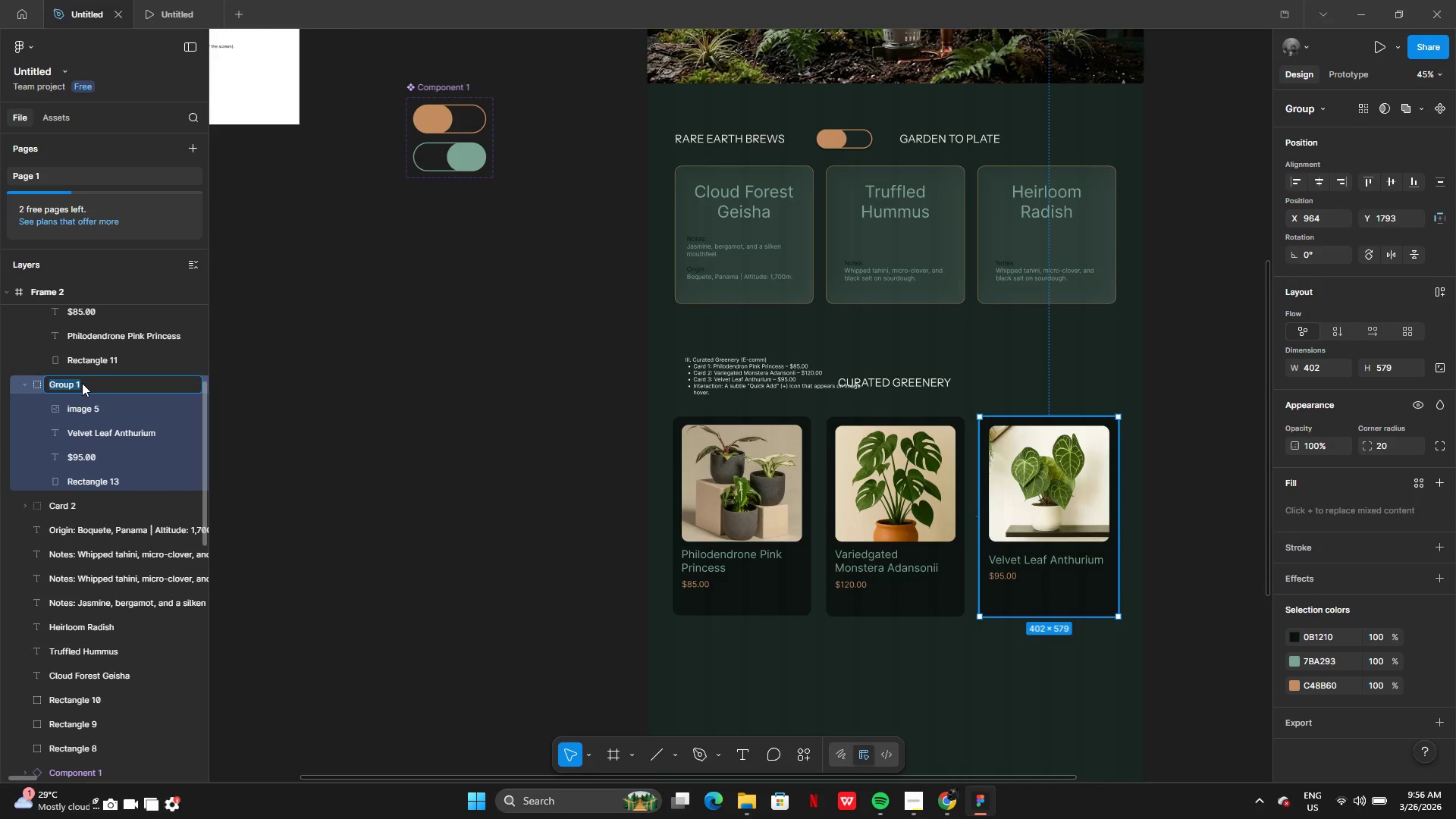 
type(Card 2)
key(Backspace)
type(3)
 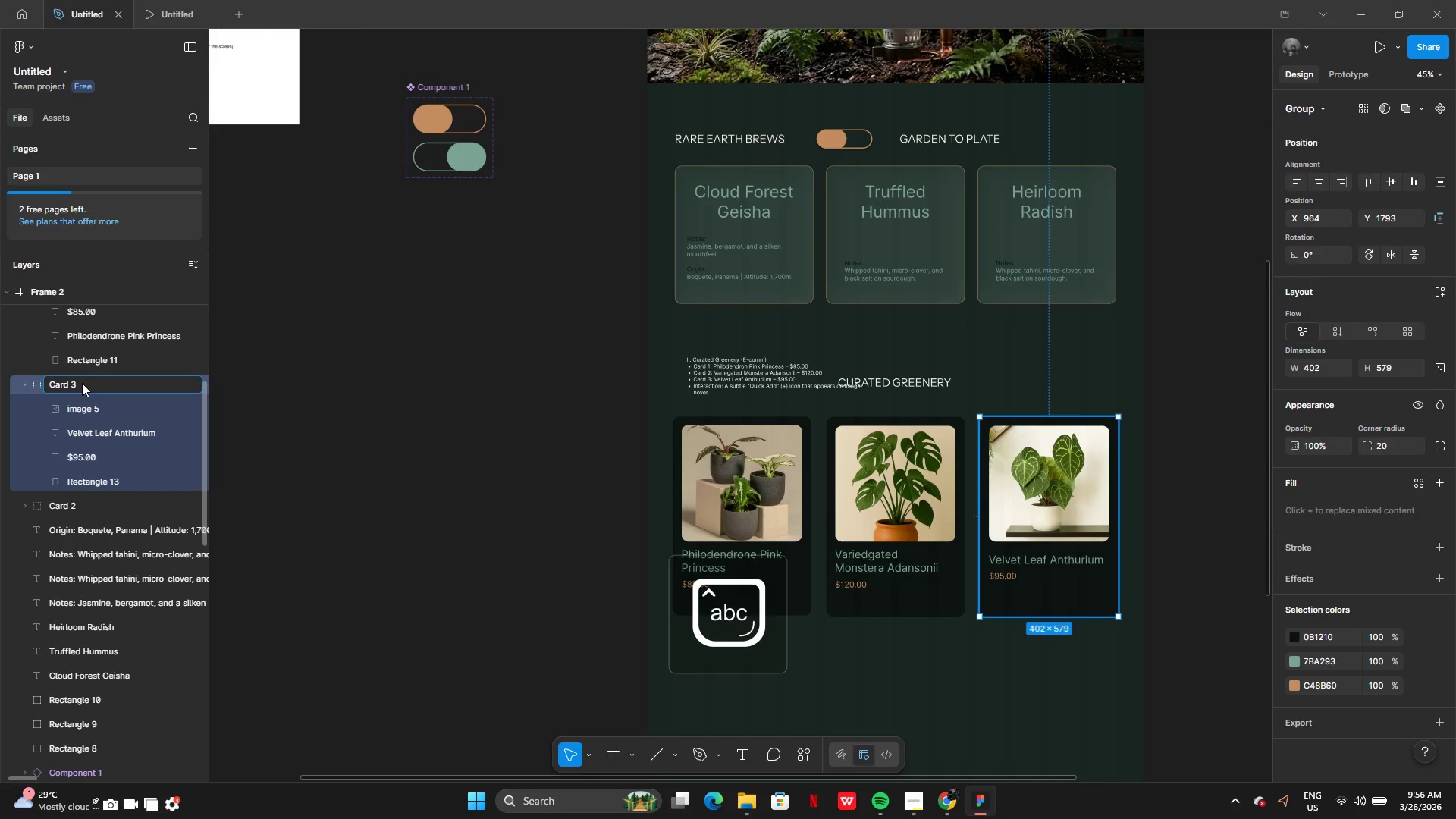 
key(Enter)
 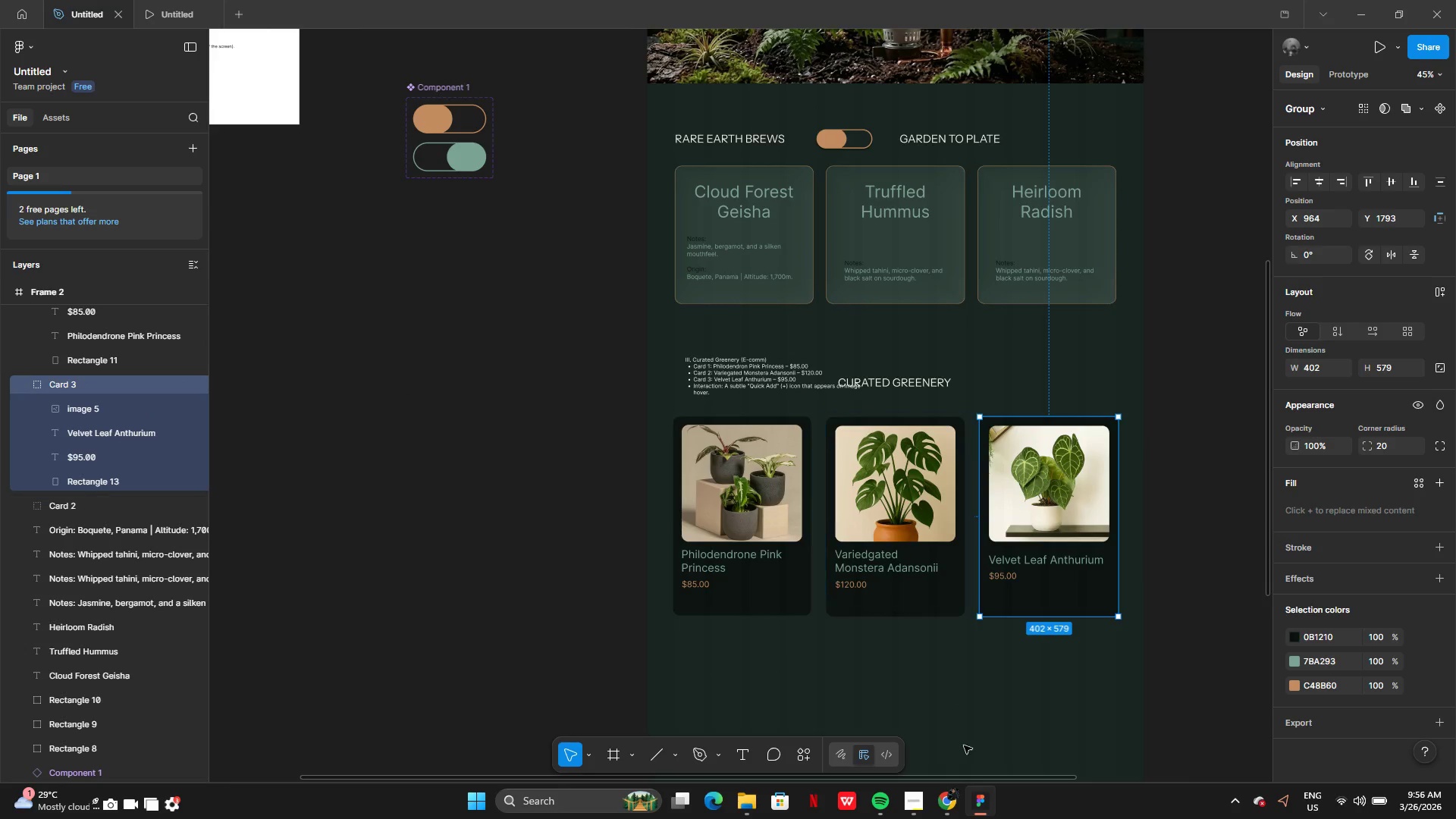 
left_click([974, 772])
 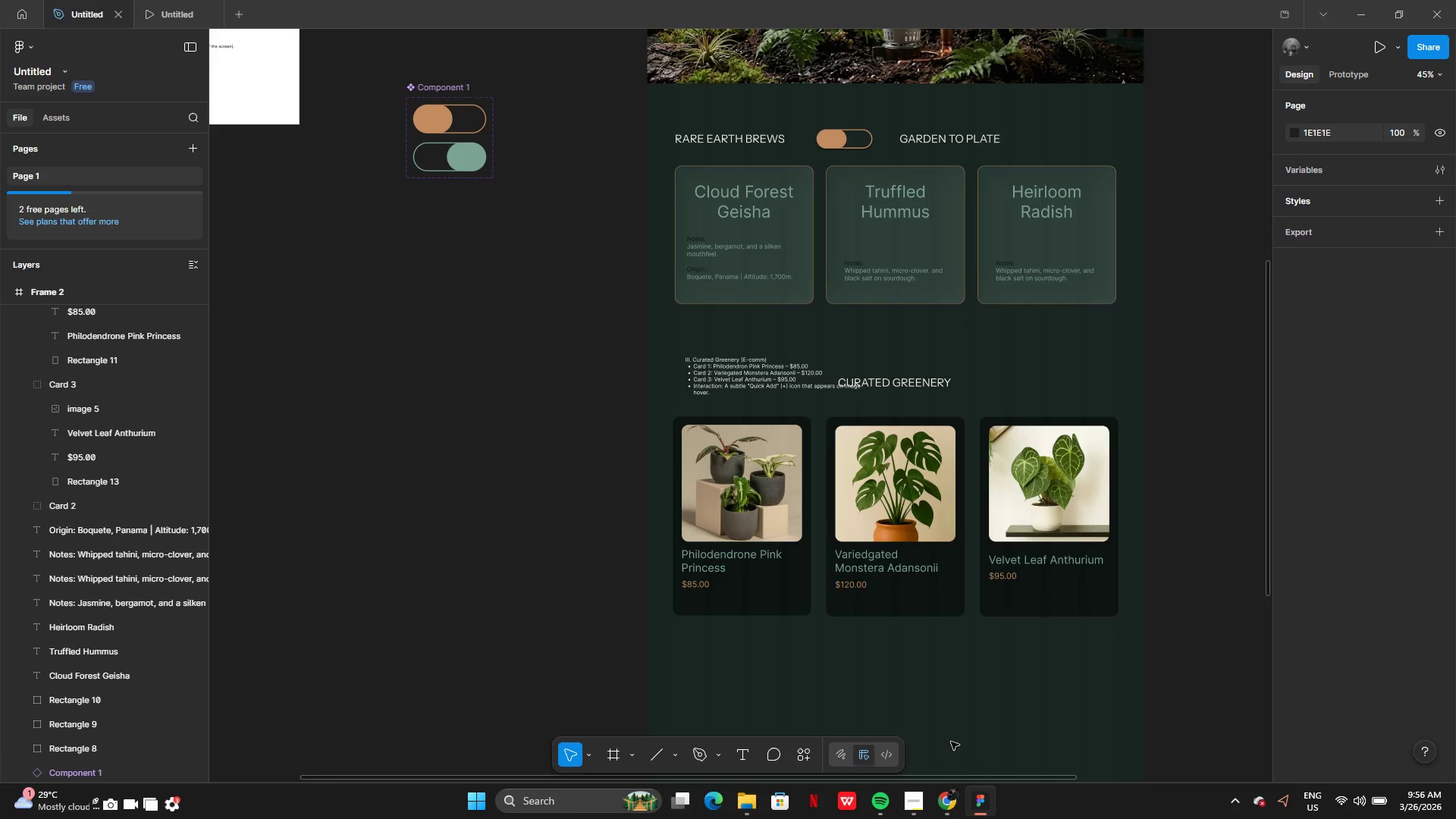 
wait(5.23)
 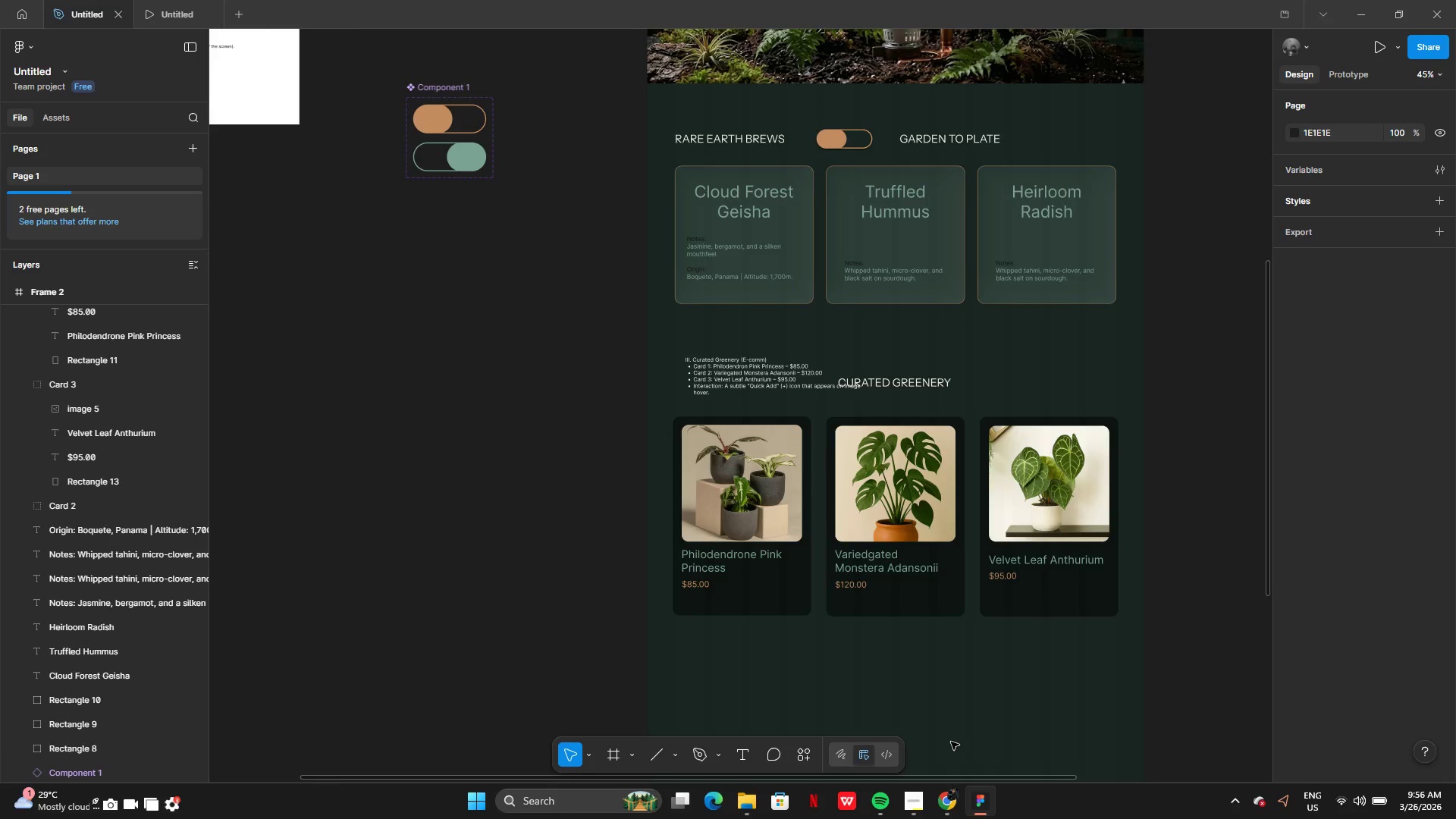 
left_click([745, 350])
 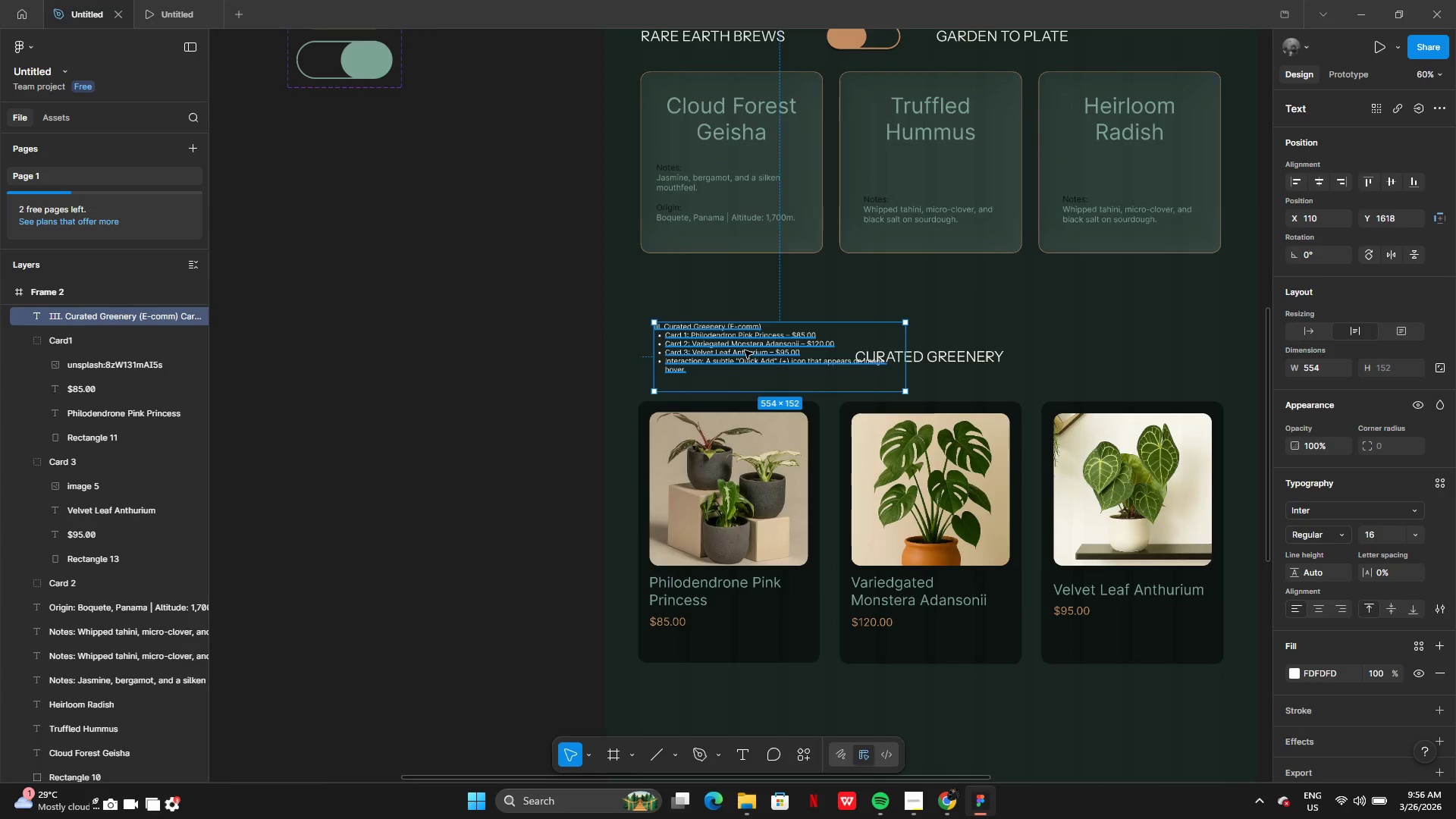 
left_click_drag(start_coordinate=[745, 350], to_coordinate=[723, 319])
 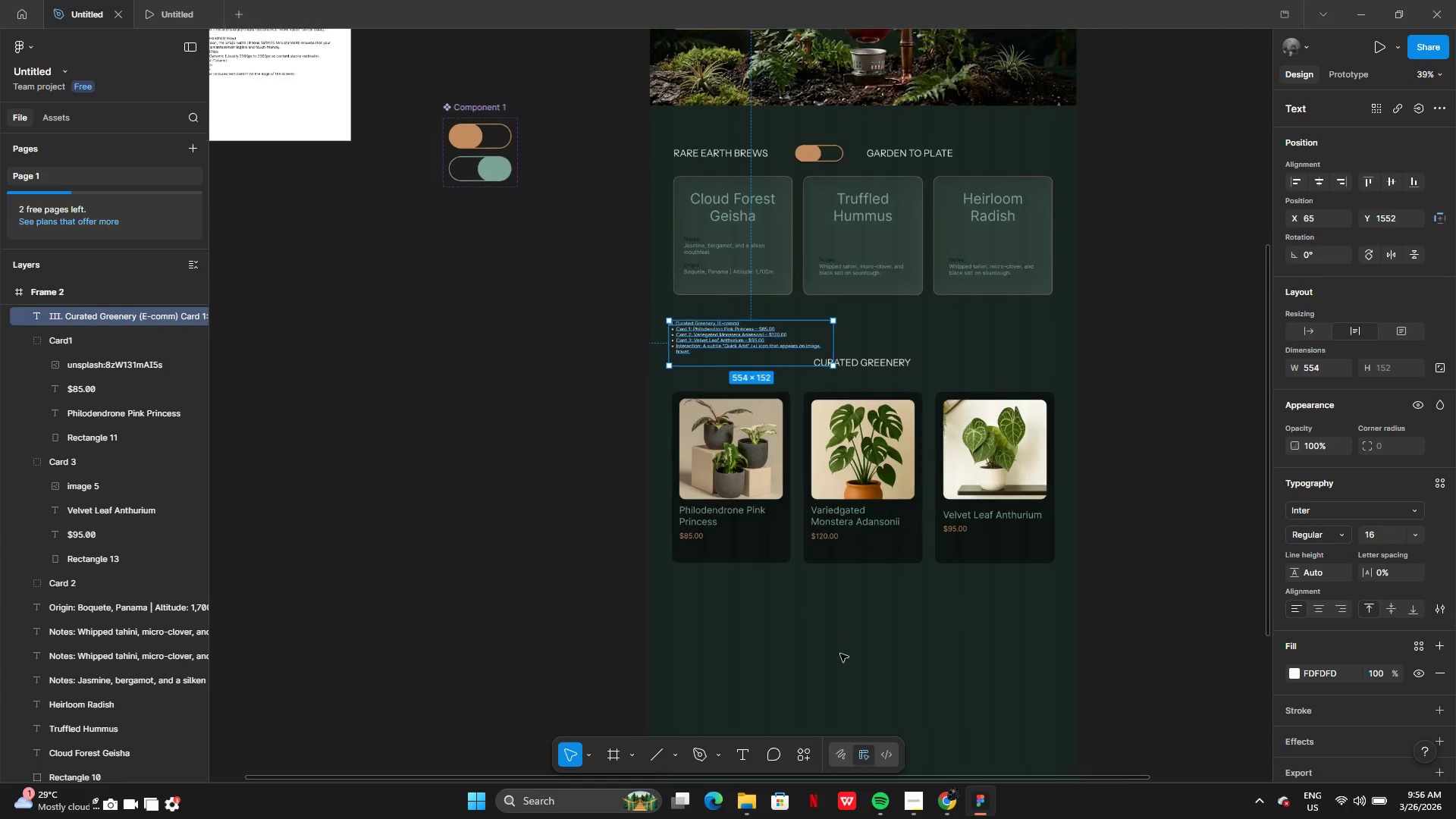 
left_click([848, 664])
 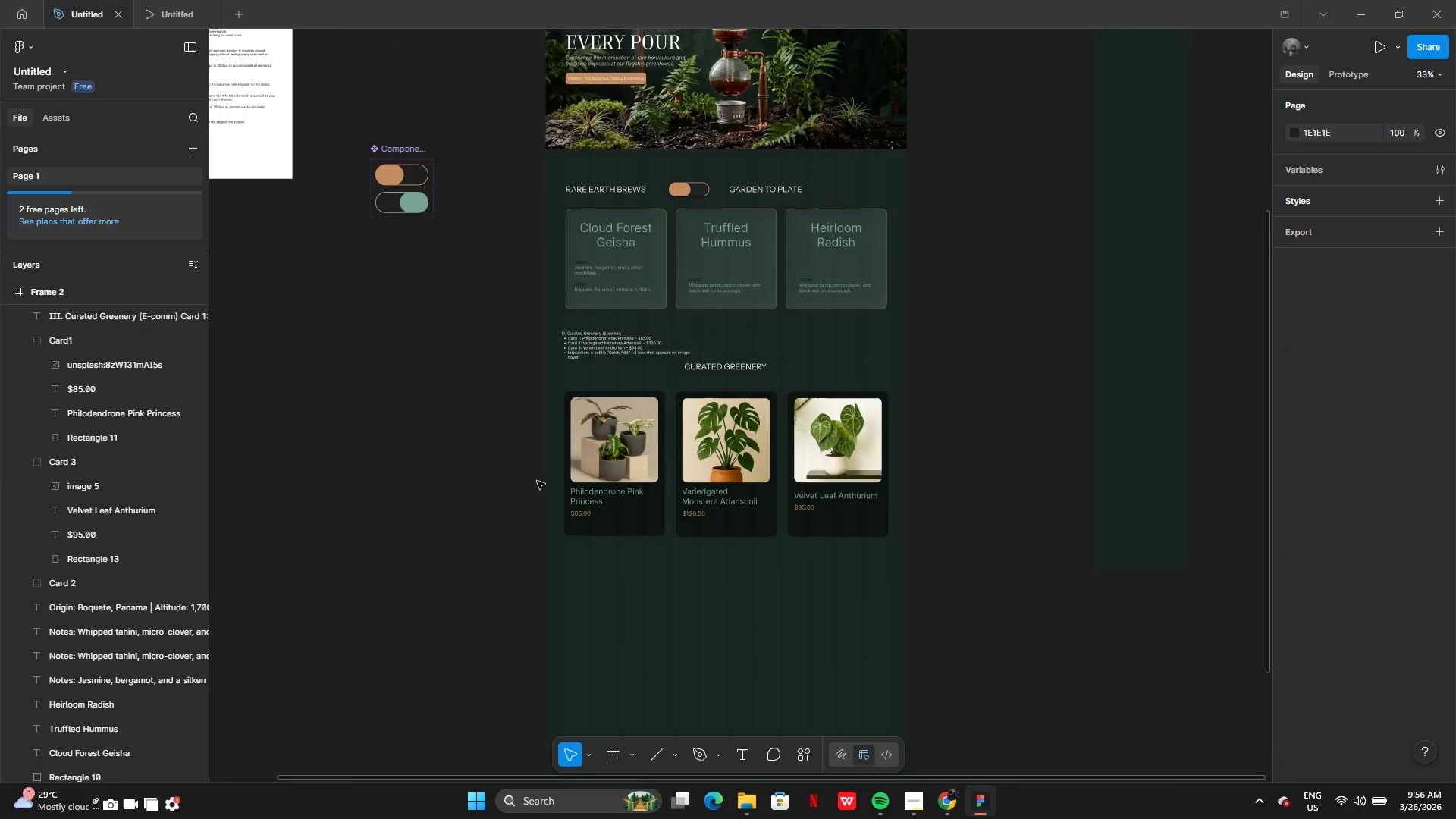 
left_click_drag(start_coordinate=[533, 438], to_coordinate=[840, 538])
 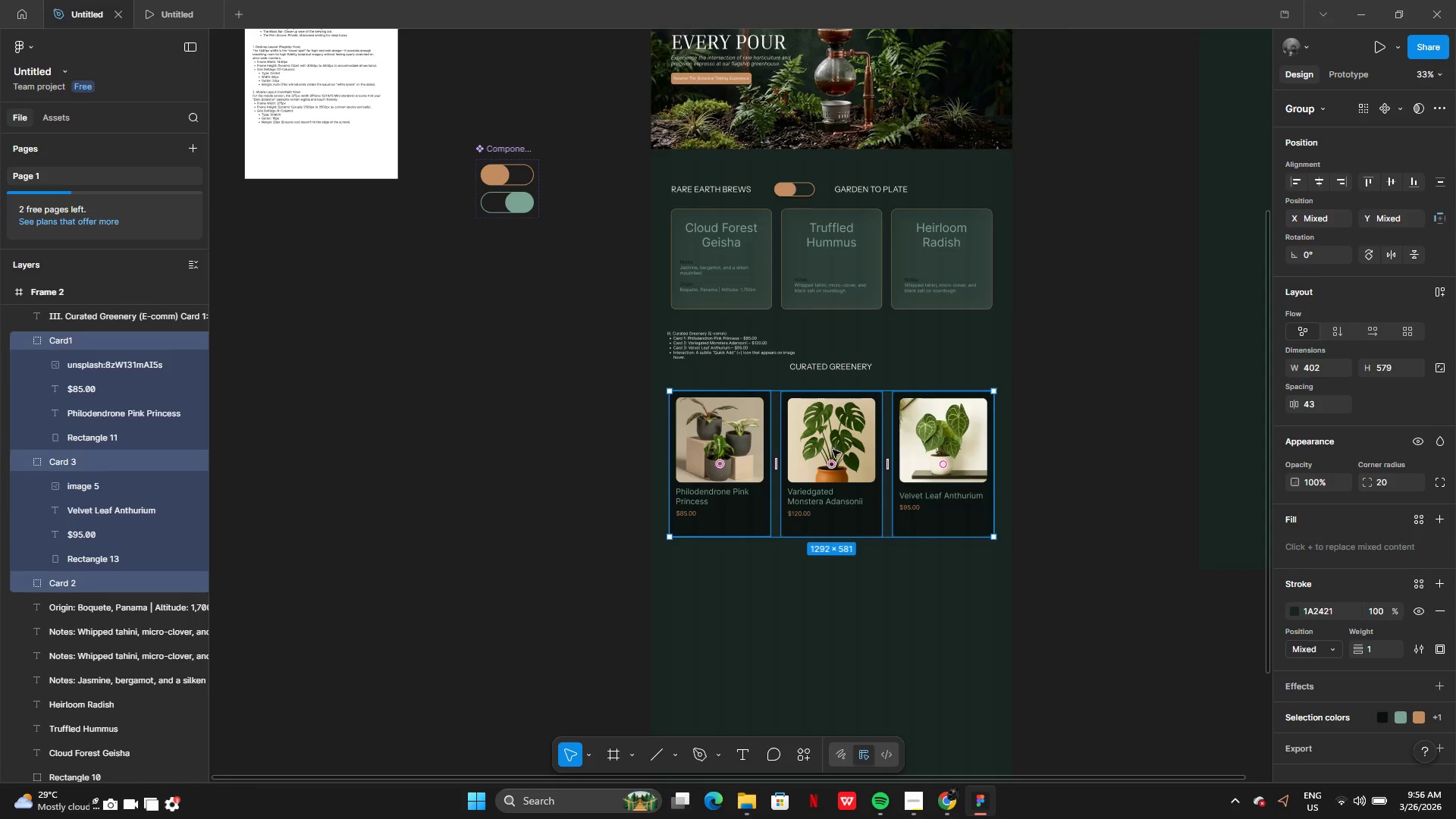 
hold_key(key=AltLeft, duration=0.52)
left_click_drag(start_coordinate=[830, 452], to_coordinate=[679, 450])
 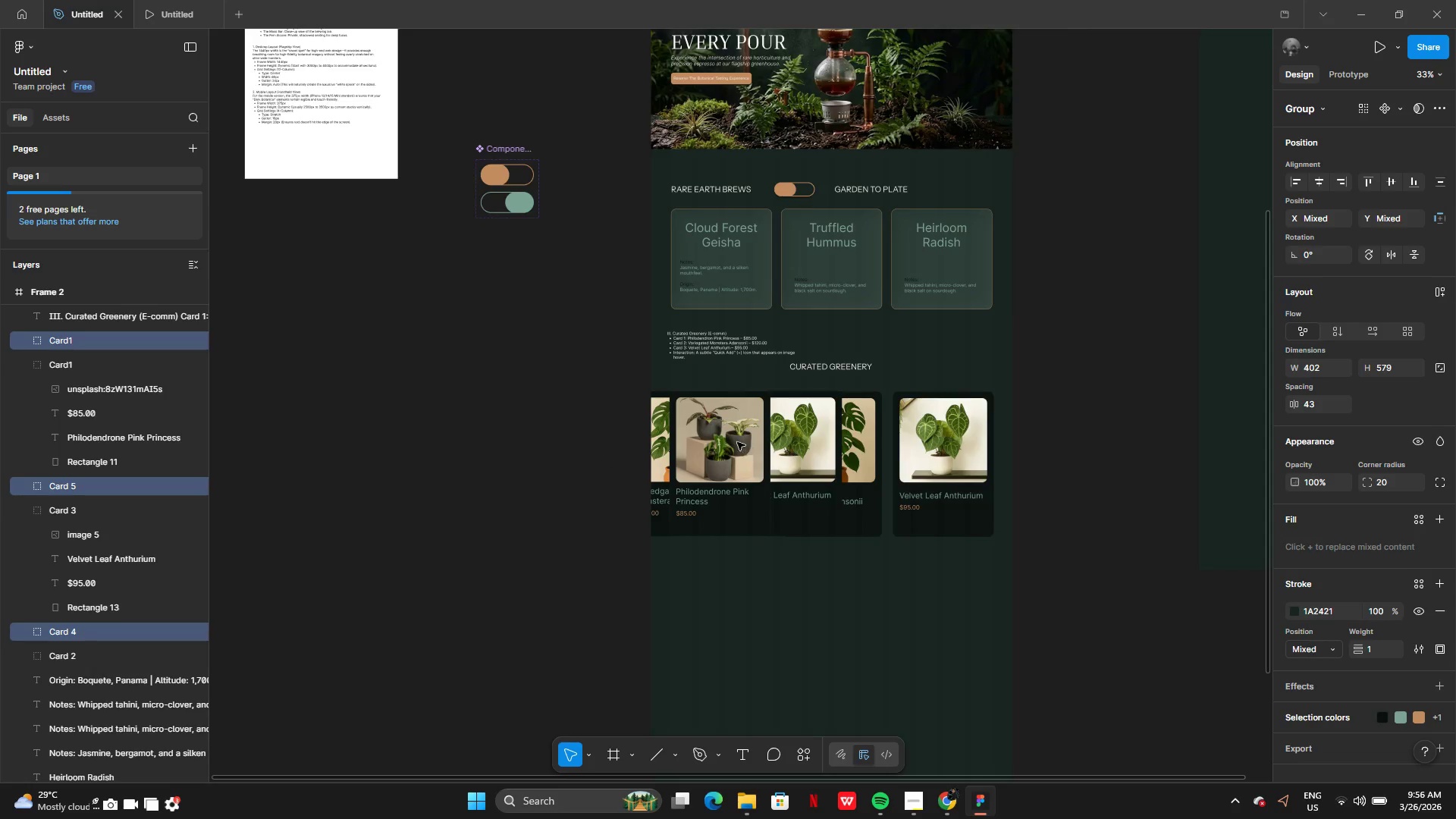 
left_click_drag(start_coordinate=[735, 441], to_coordinate=[458, 453])
 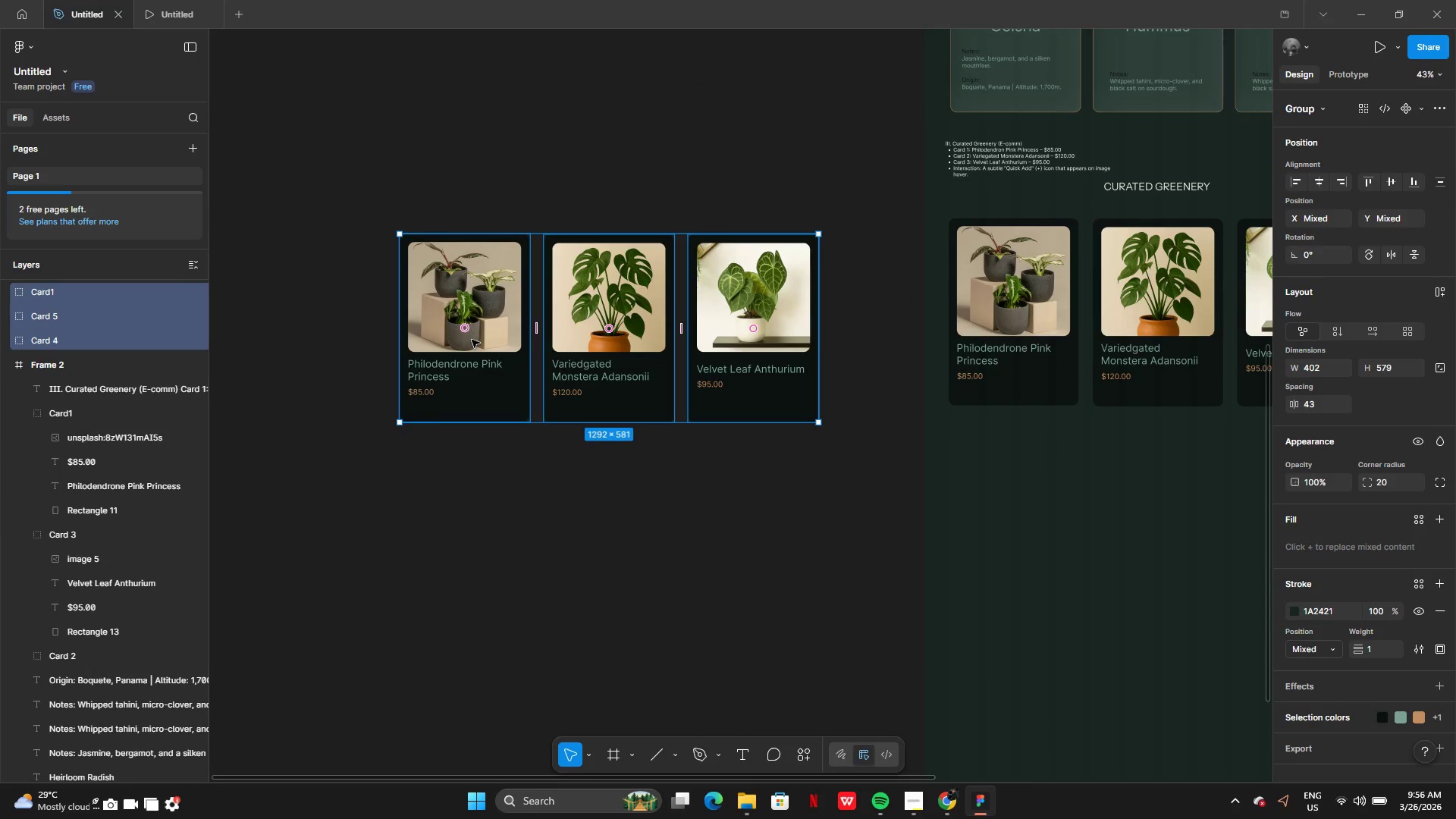 
hold_key(key=AltLeft, duration=0.42)
left_click_drag(start_coordinate=[495, 335], to_coordinate=[495, 411])
 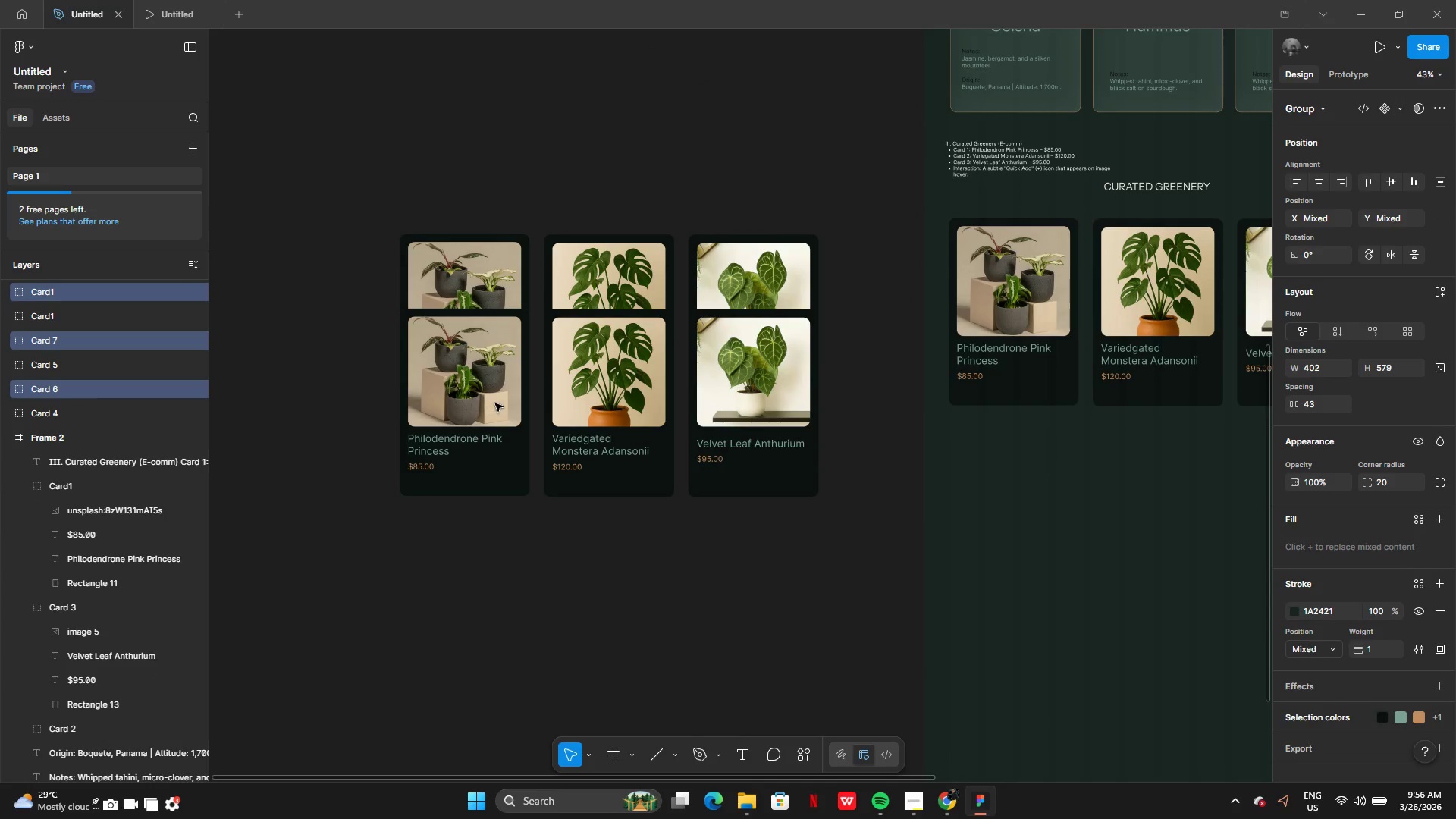 
left_click_drag(start_coordinate=[493, 400], to_coordinate=[491, 543])
 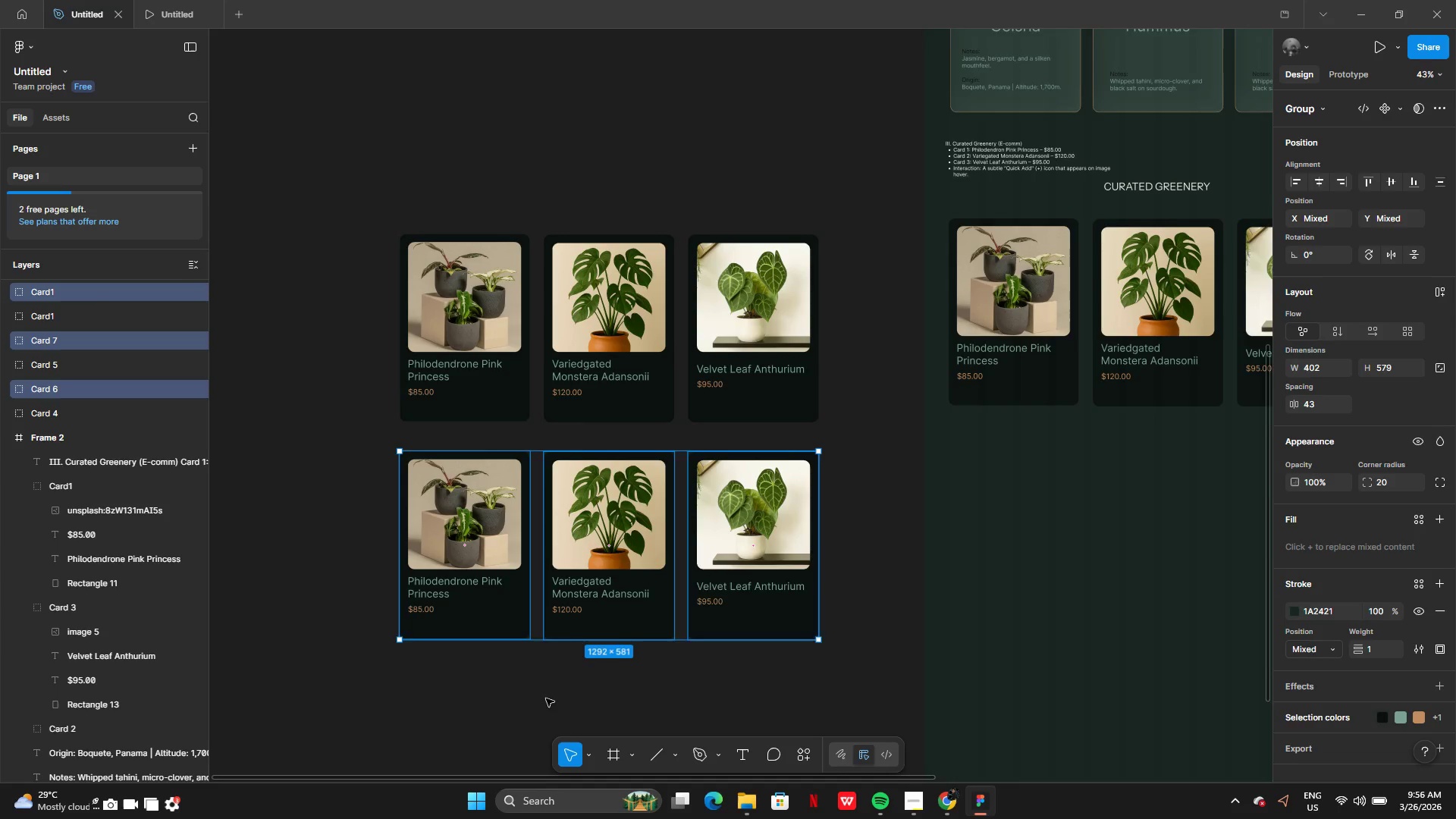 
left_click([548, 704])
 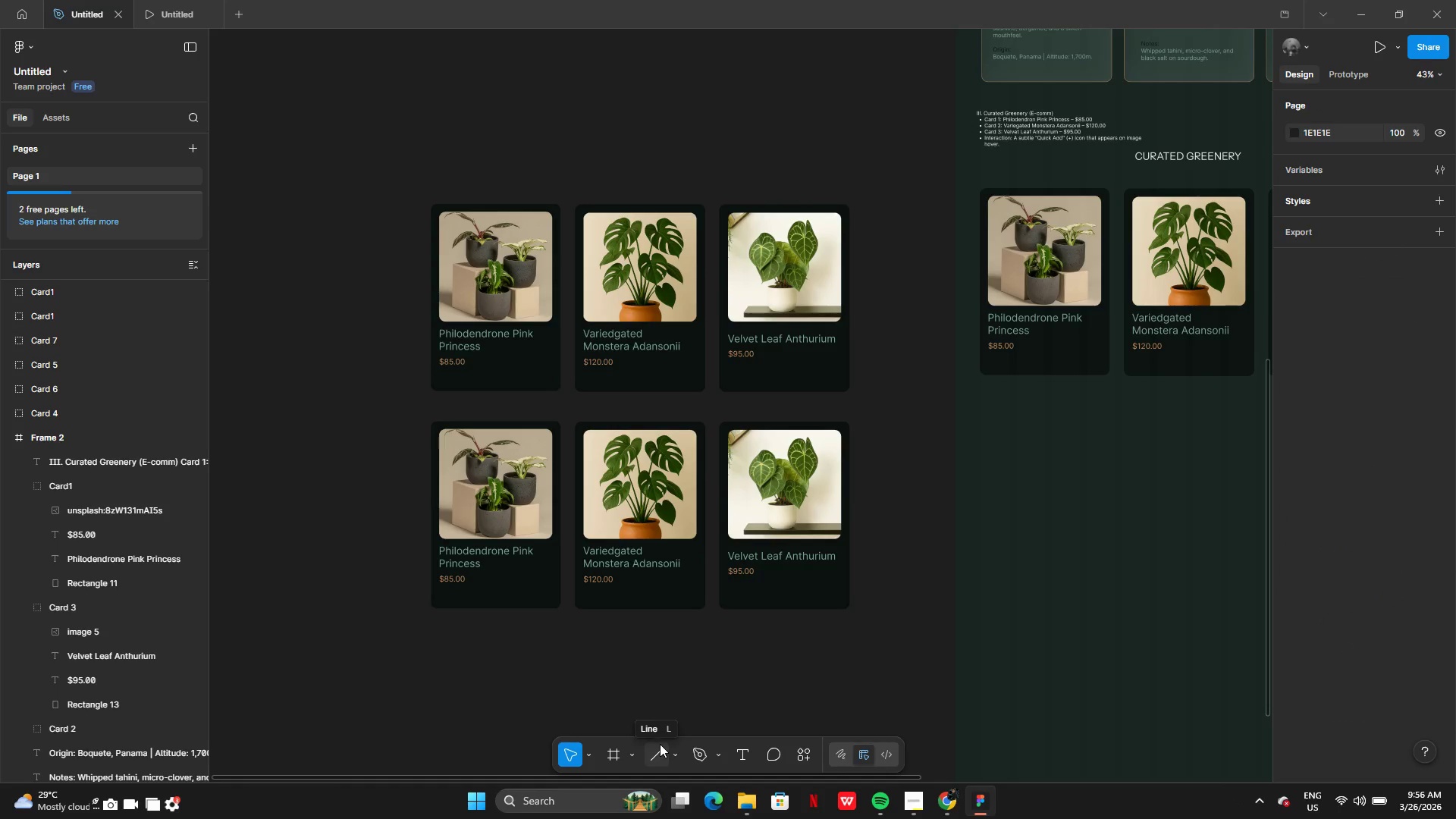 
wait(5.14)
 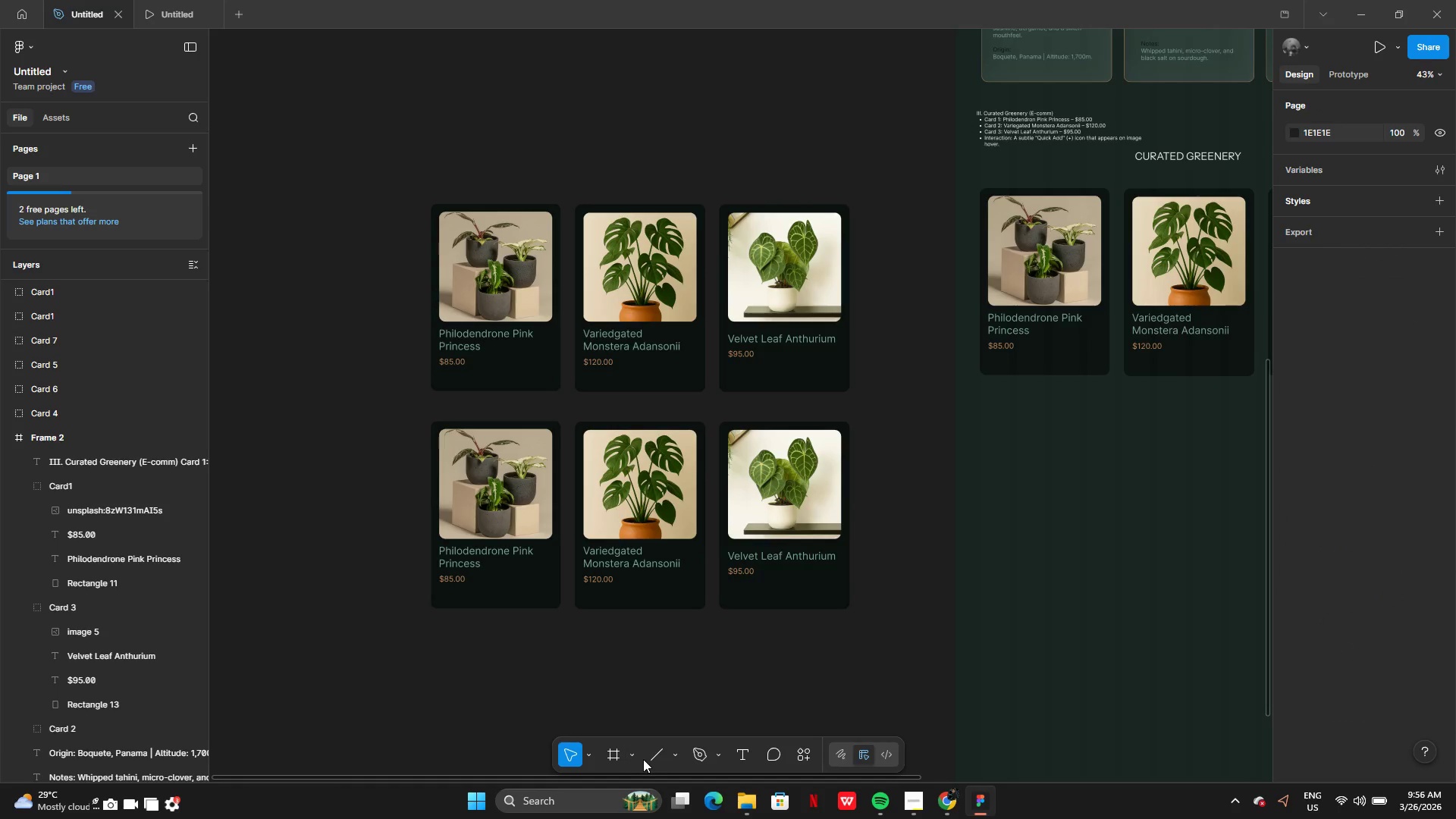 
left_click_drag(start_coordinate=[195, 512], to_coordinate=[212, 545])
 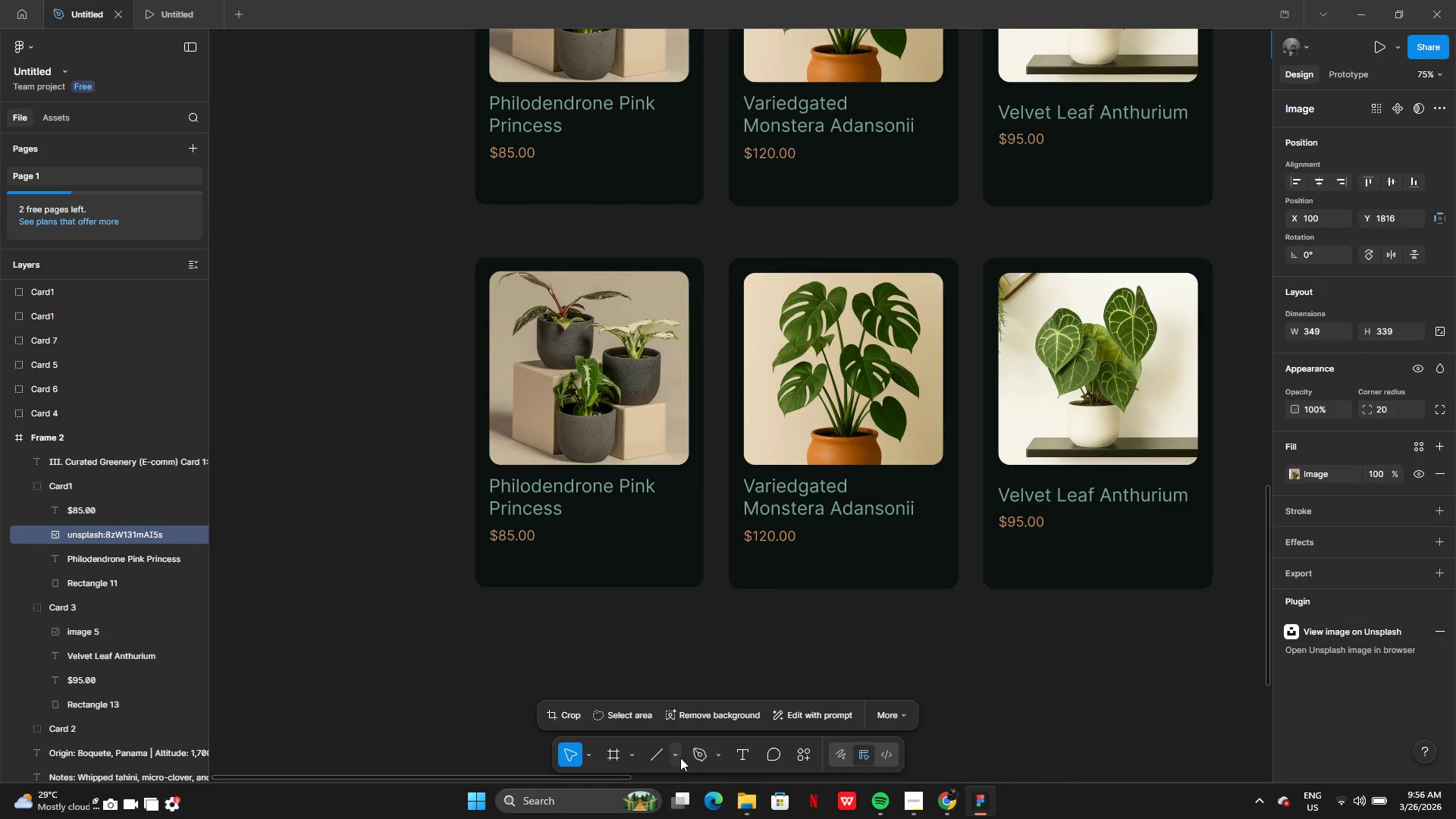 
left_click([626, 752])
 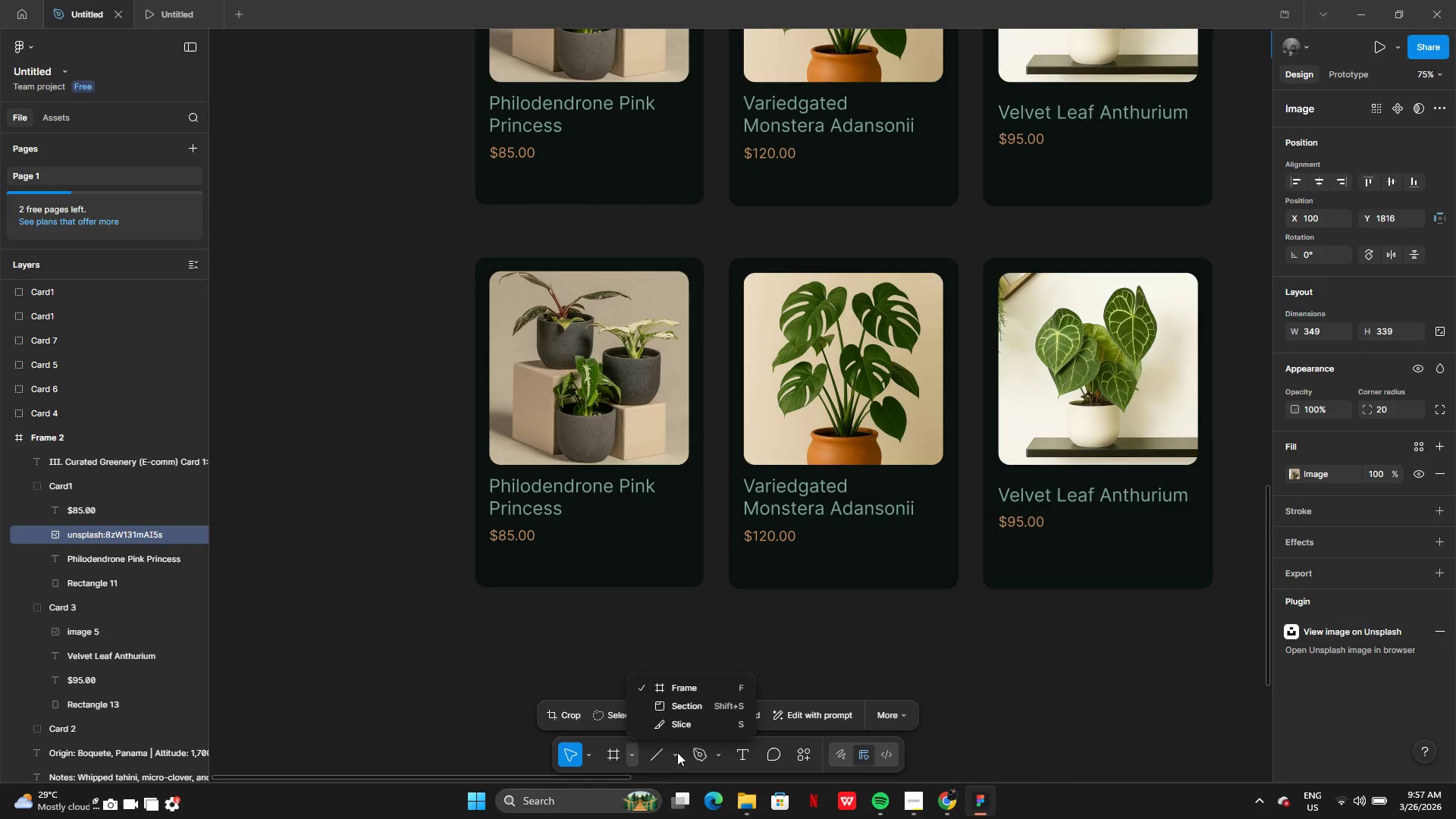 
double_click([677, 754])
 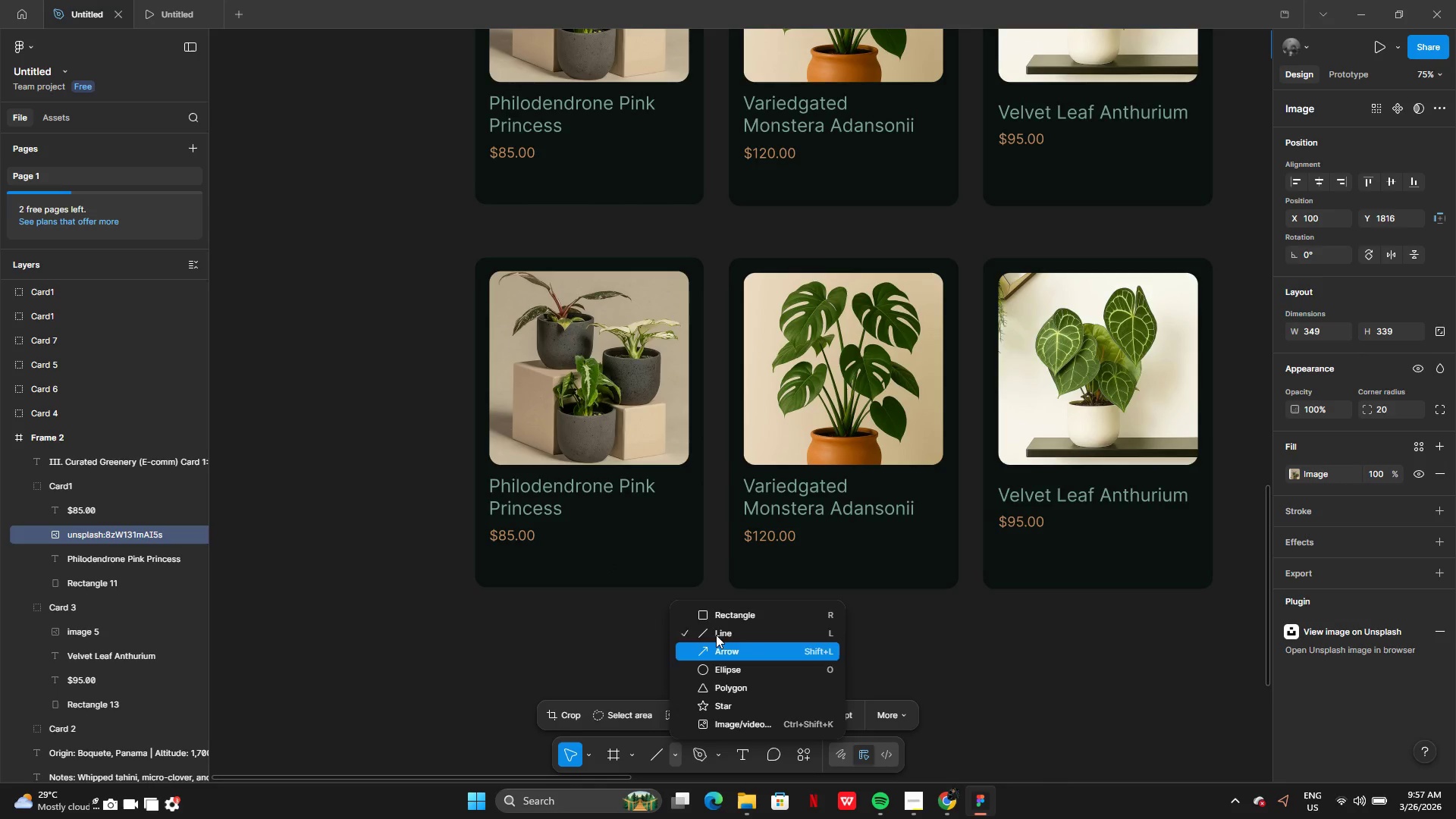 
left_click([717, 619])
 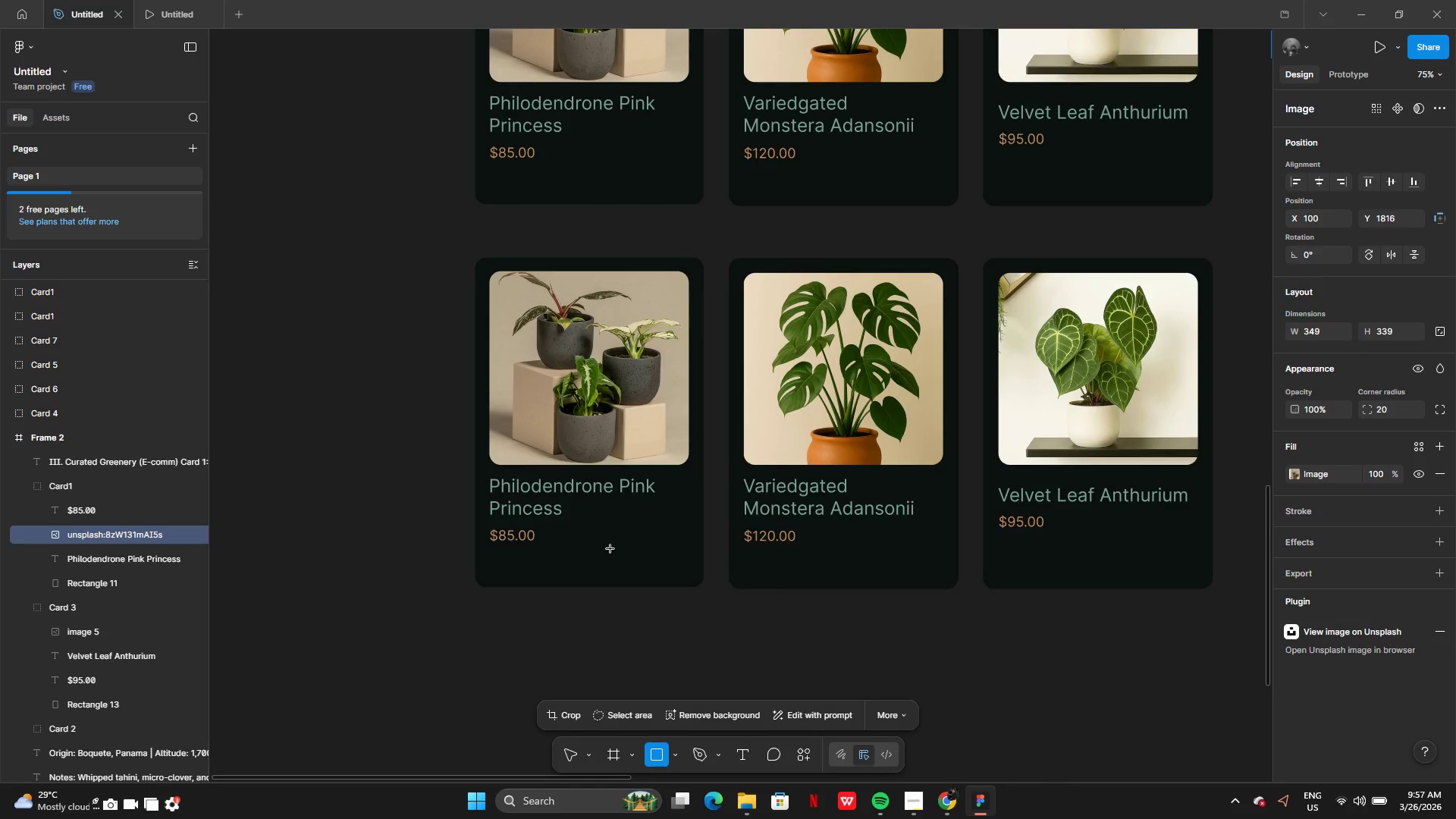 
left_click_drag(start_coordinate=[610, 547], to_coordinate=[703, 585])
 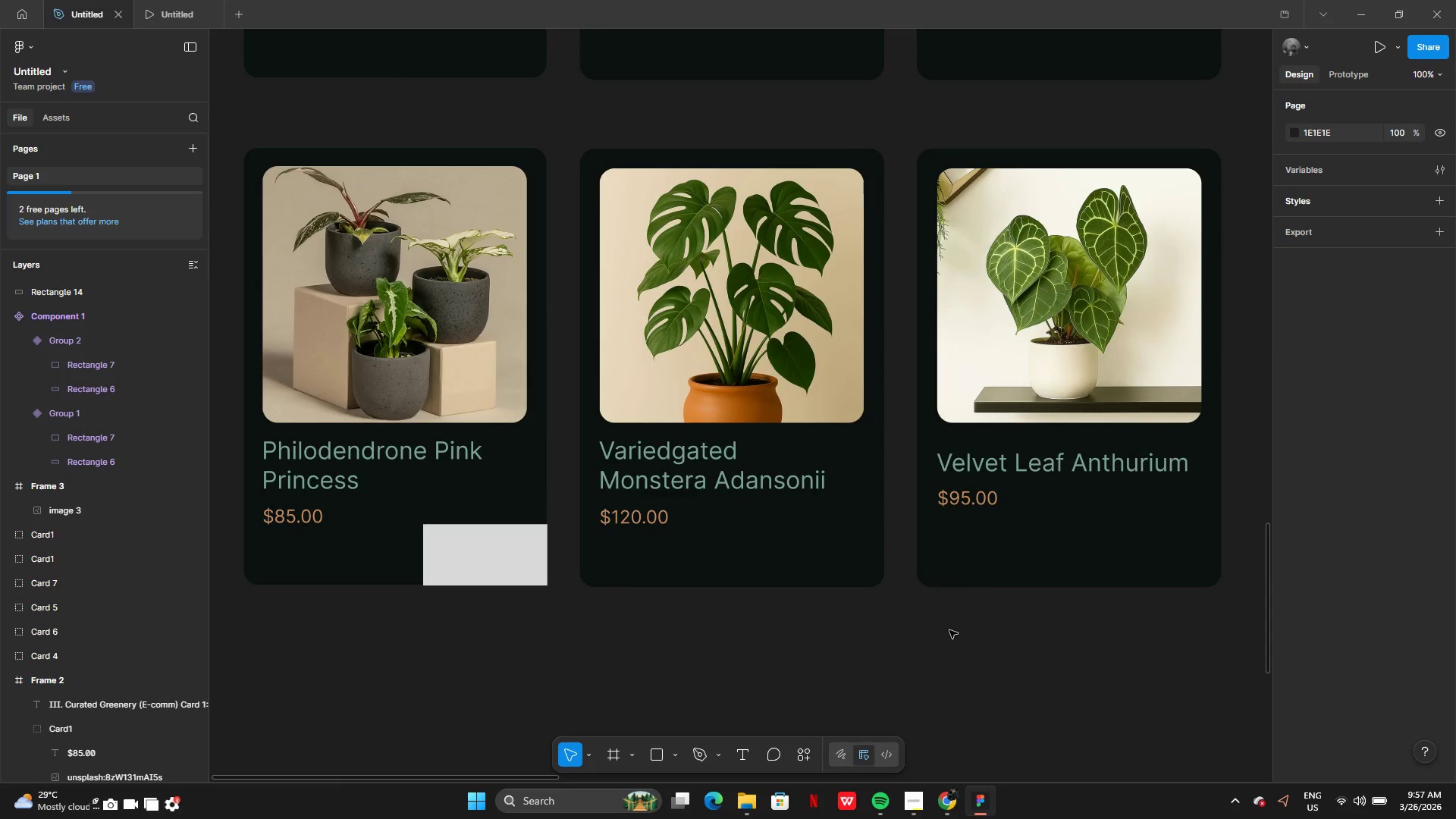 
left_click([492, 563])
 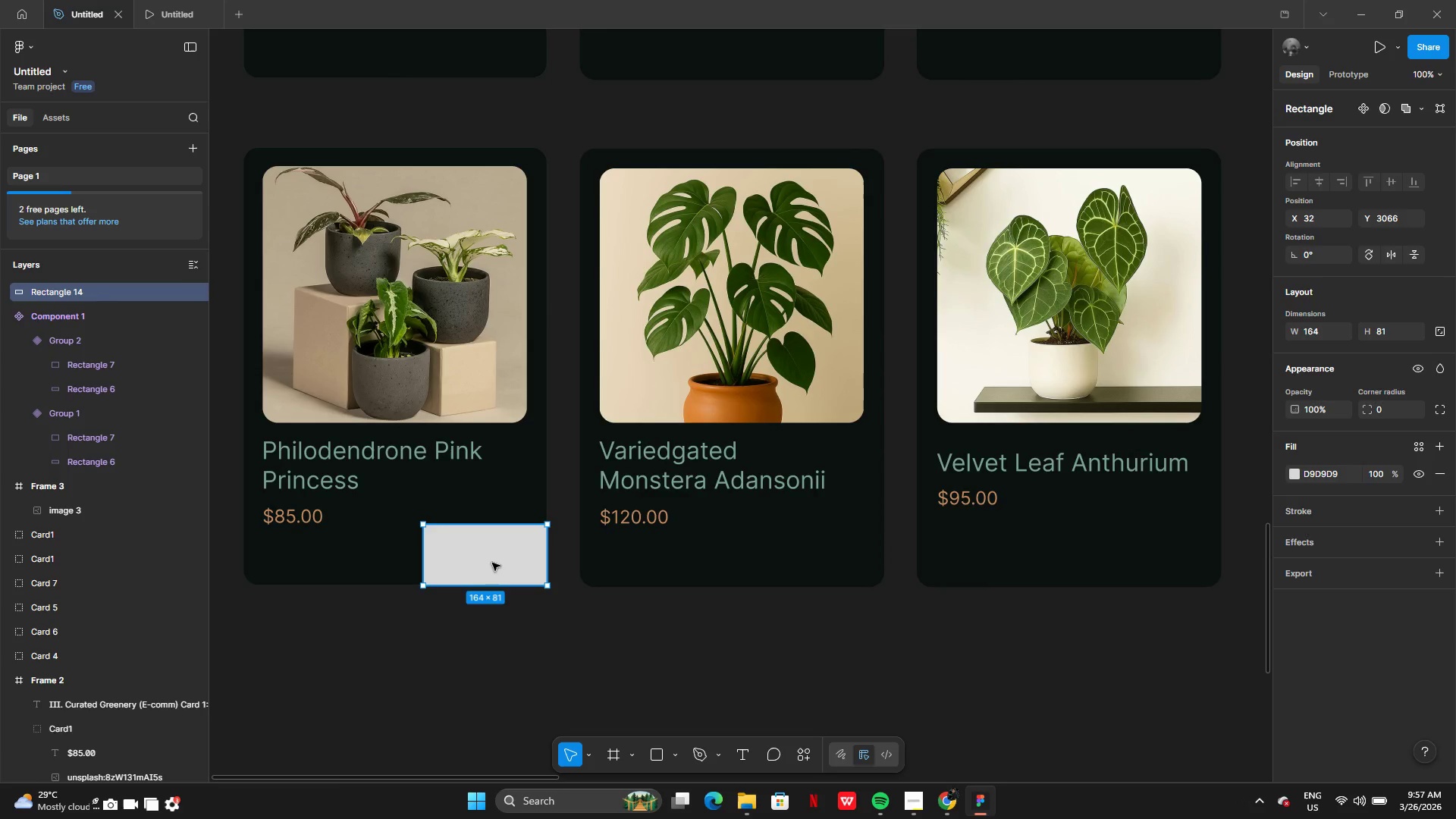 
left_click_drag(start_coordinate=[493, 563], to_coordinate=[472, 551])
 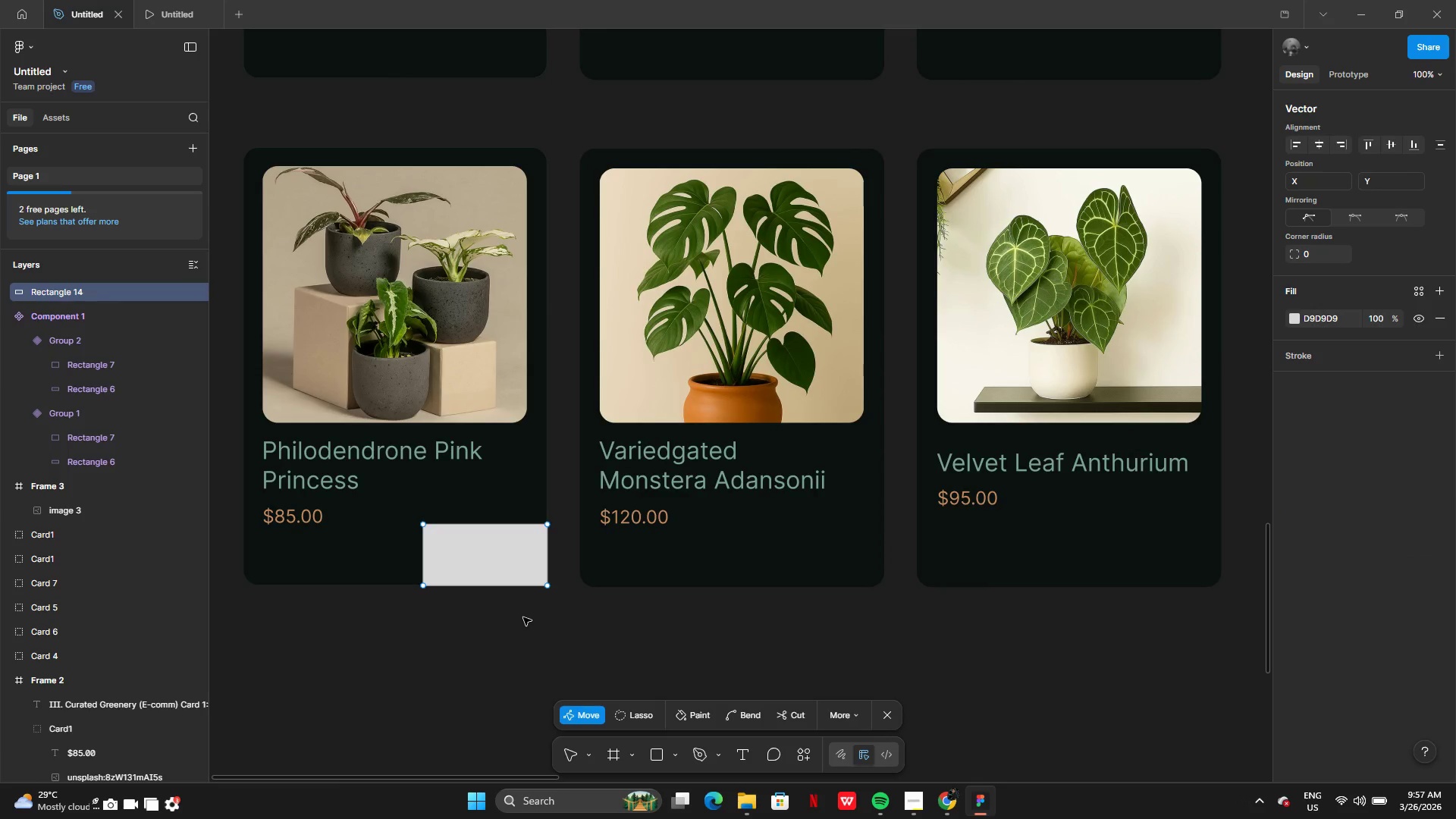 
double_click([523, 617])
 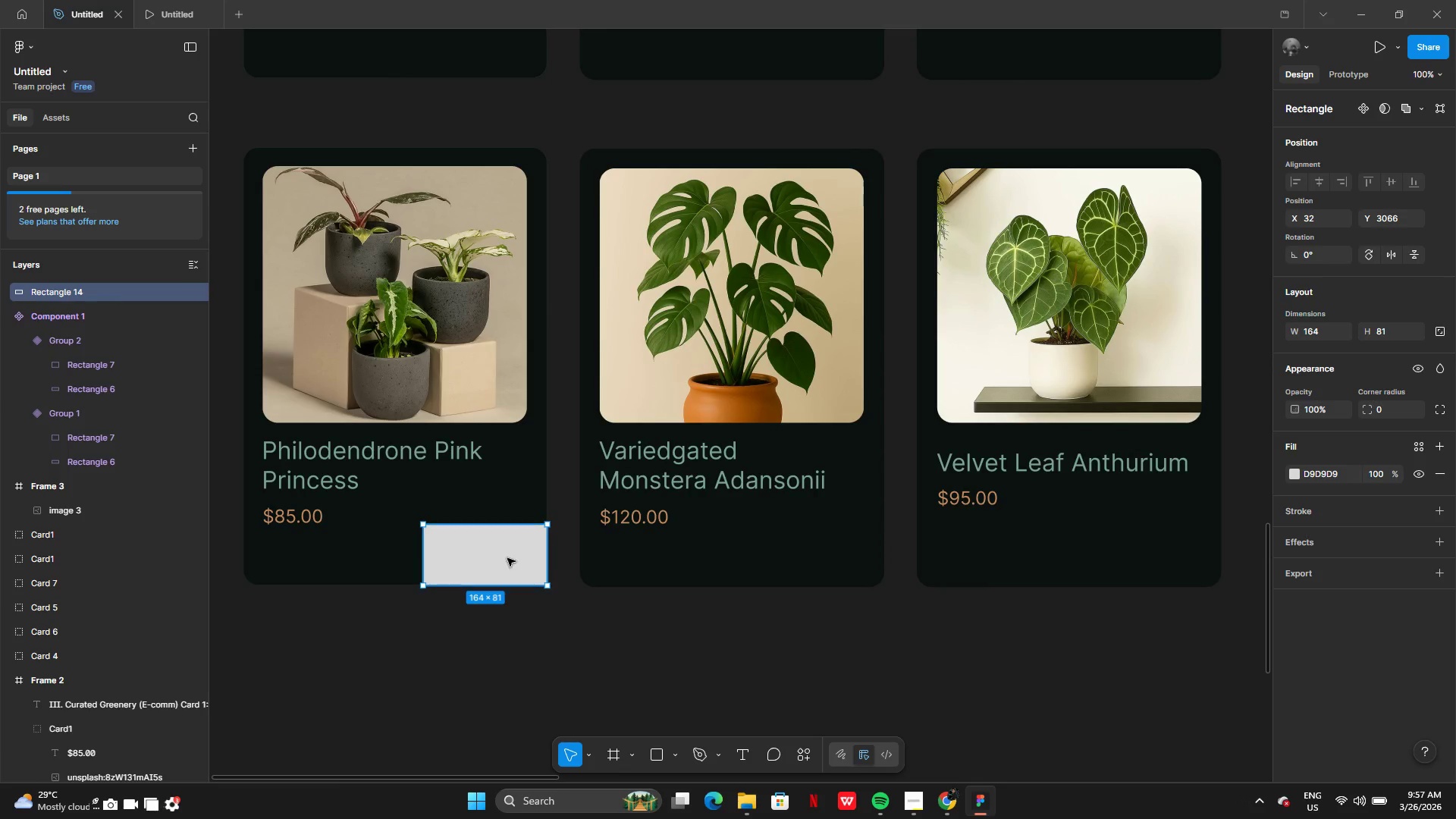 
left_click_drag(start_coordinate=[507, 558], to_coordinate=[504, 554])
 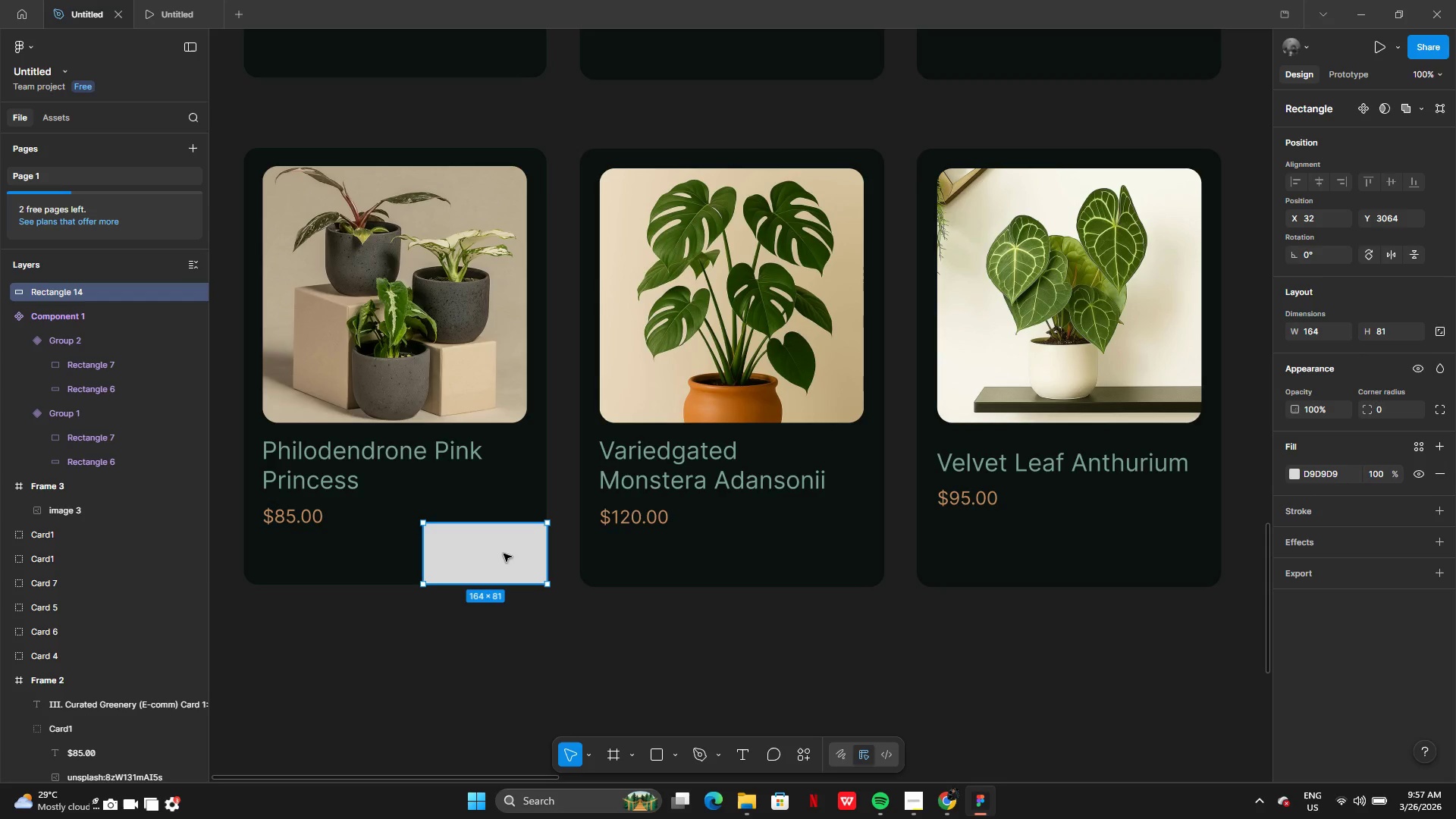 
key(Backspace)
 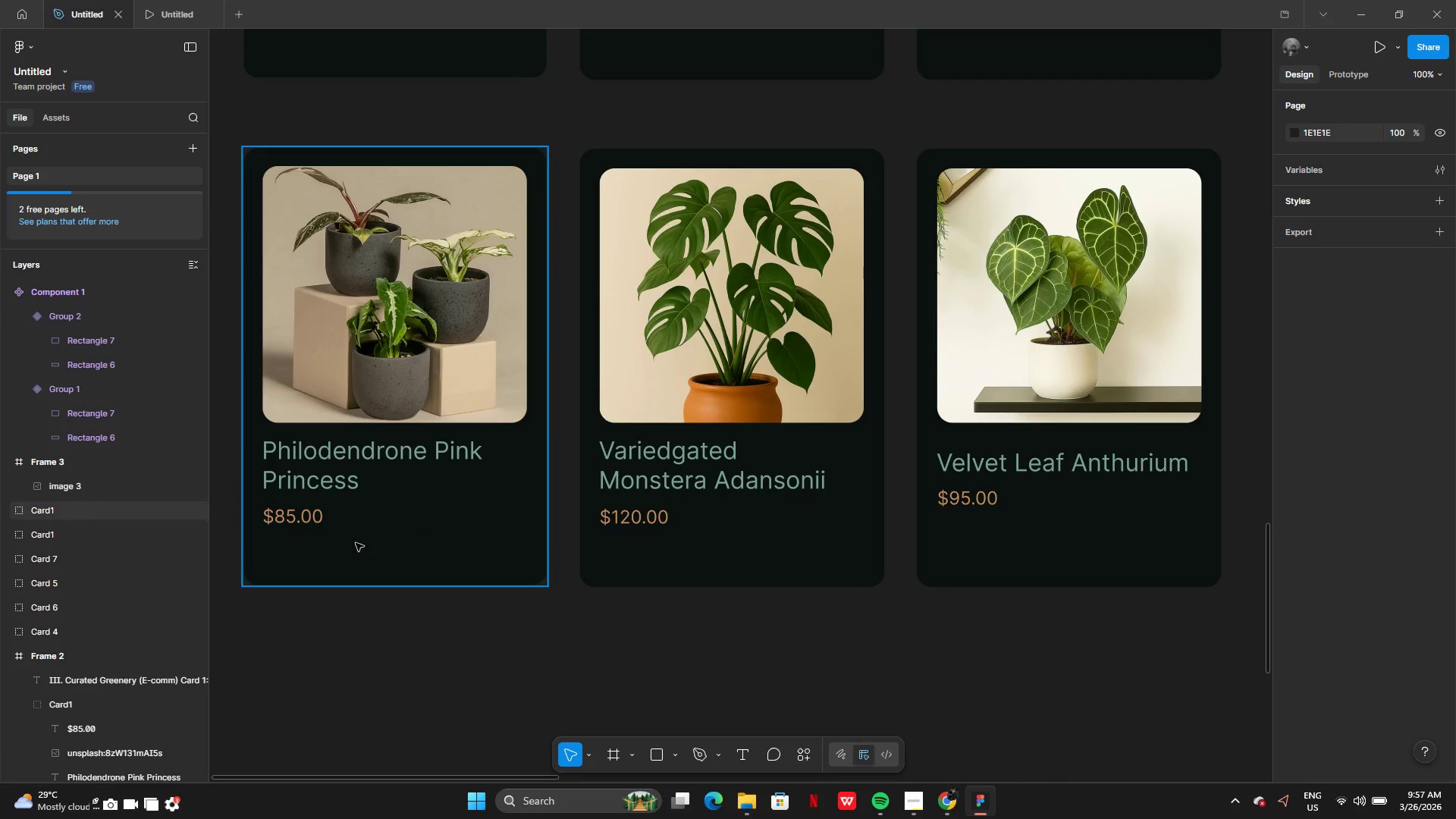 
left_click([305, 519])
 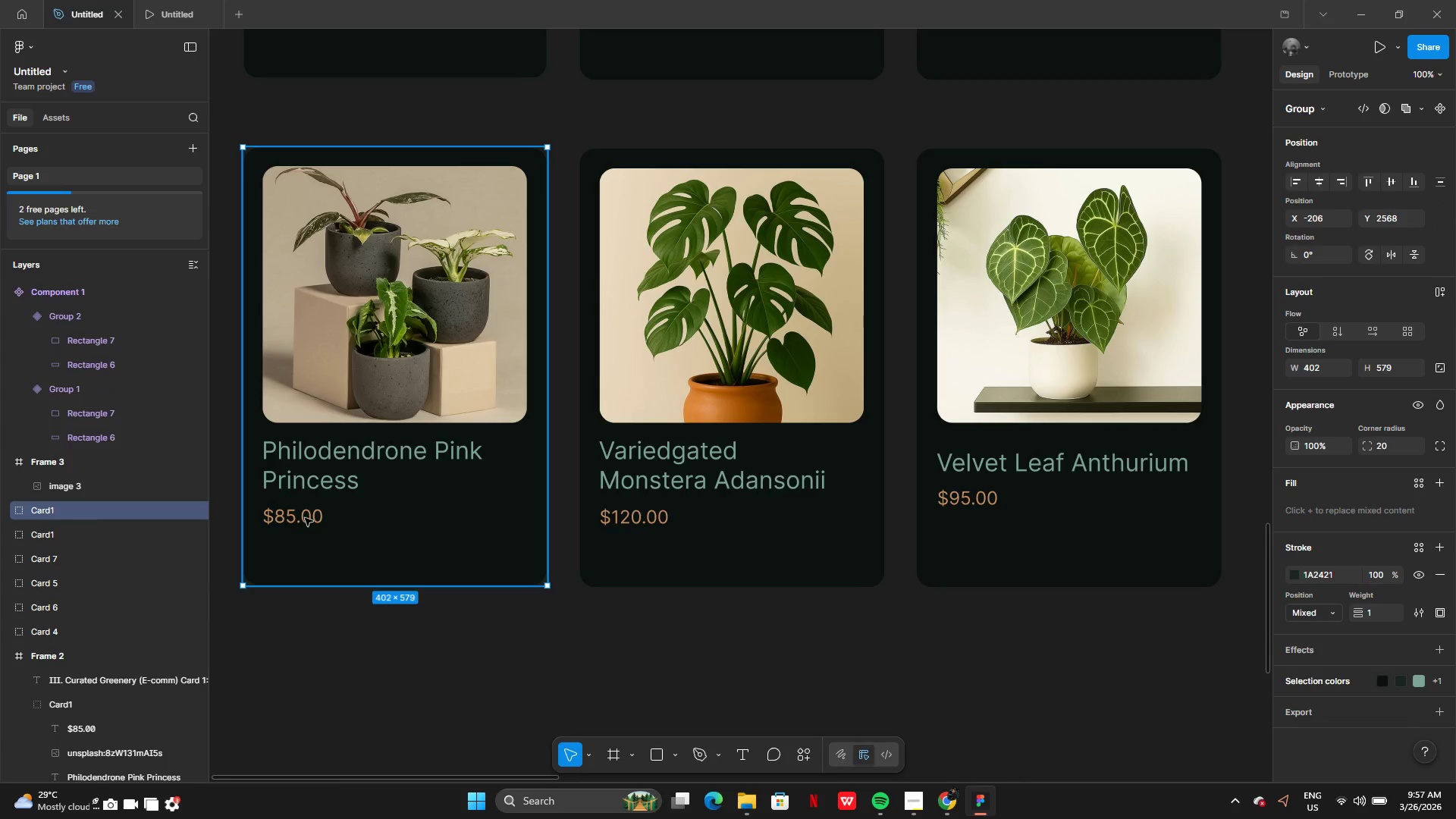 
double_click([305, 518])
 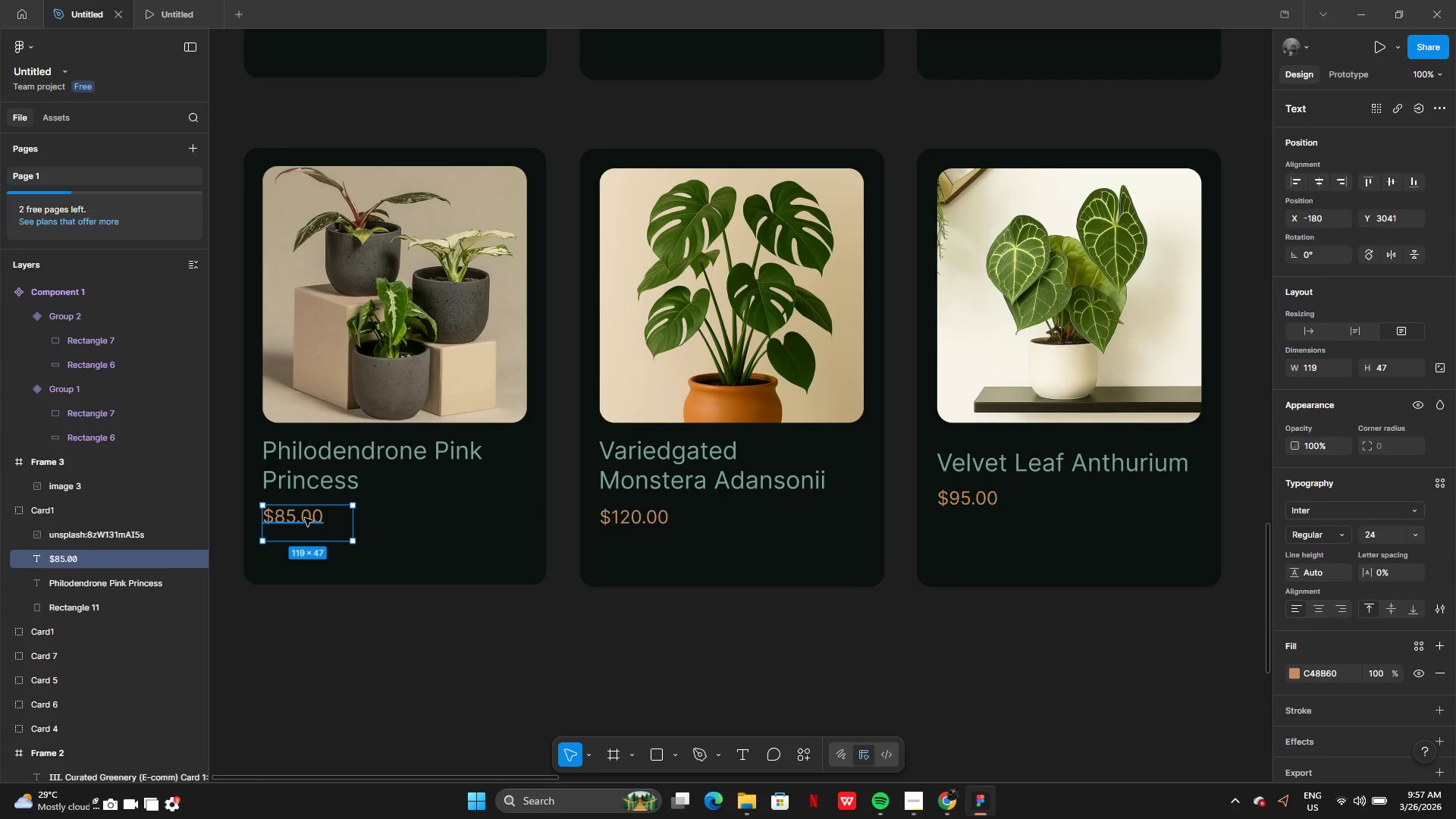 
hold_key(key=AltLeft, duration=0.42)
left_click_drag(start_coordinate=[299, 517], to_coordinate=[319, 551])
 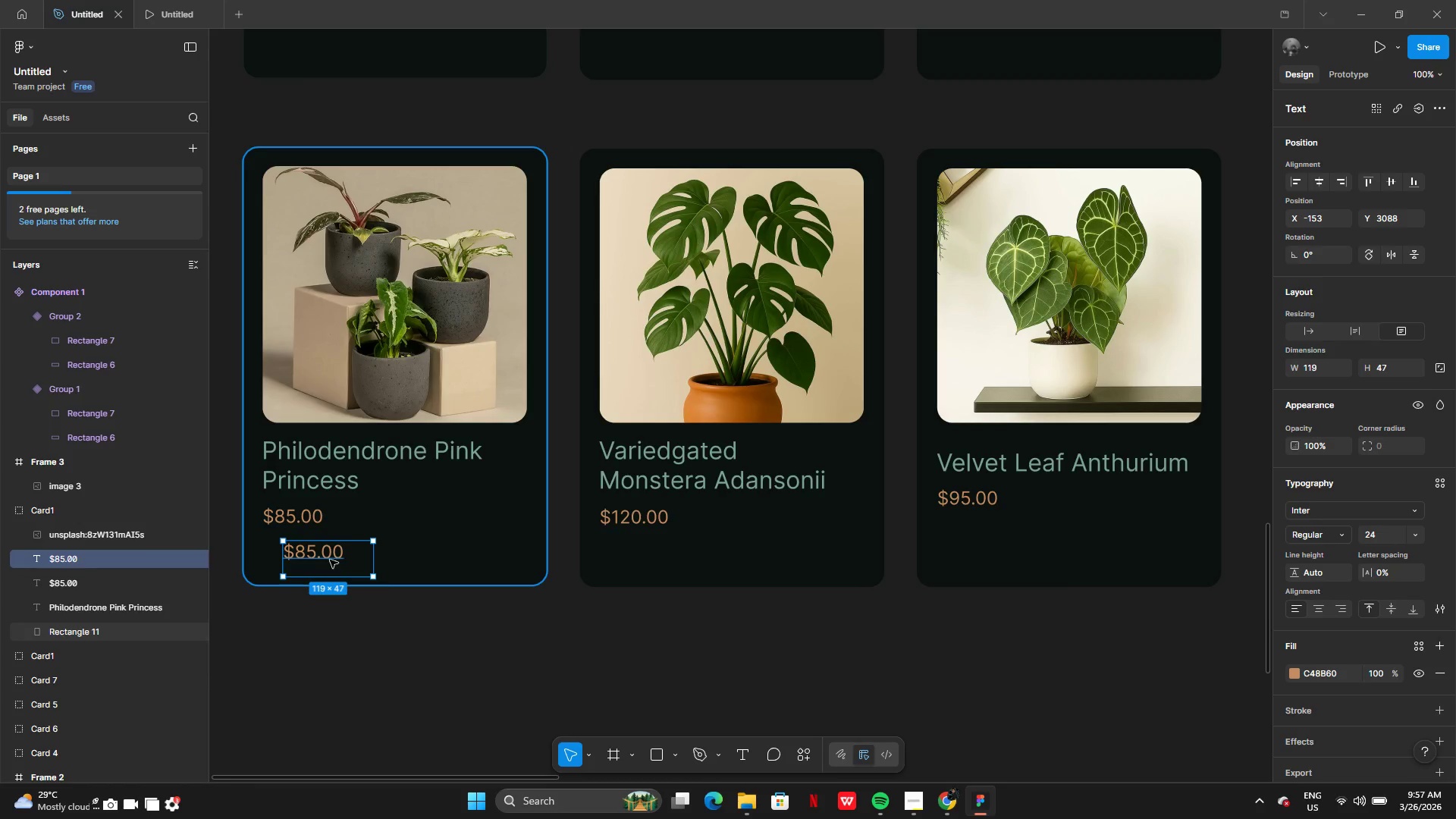 
left_click_drag(start_coordinate=[325, 554], to_coordinate=[476, 627])
 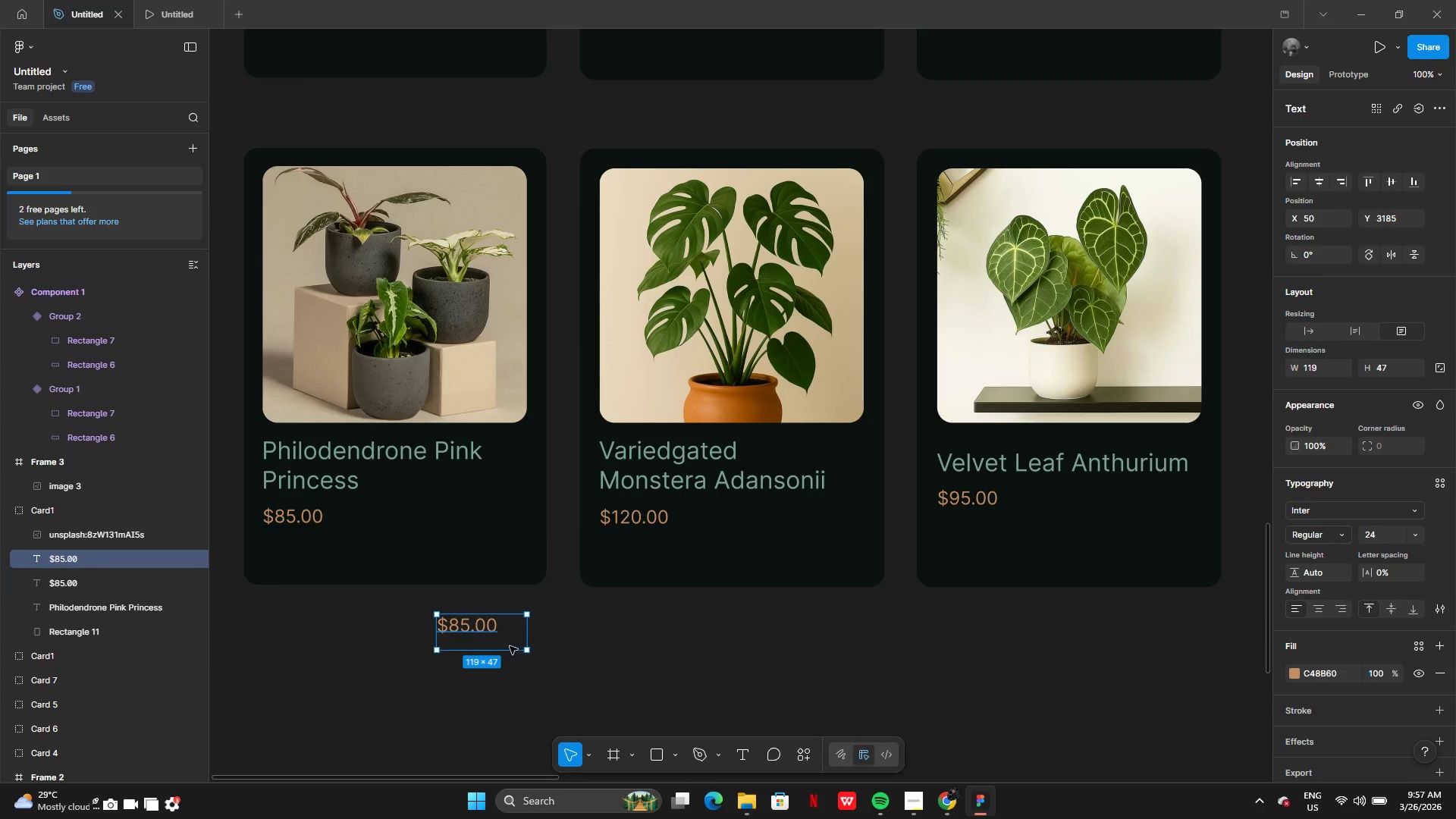 
left_click_drag(start_coordinate=[509, 647], to_coordinate=[504, 637])
 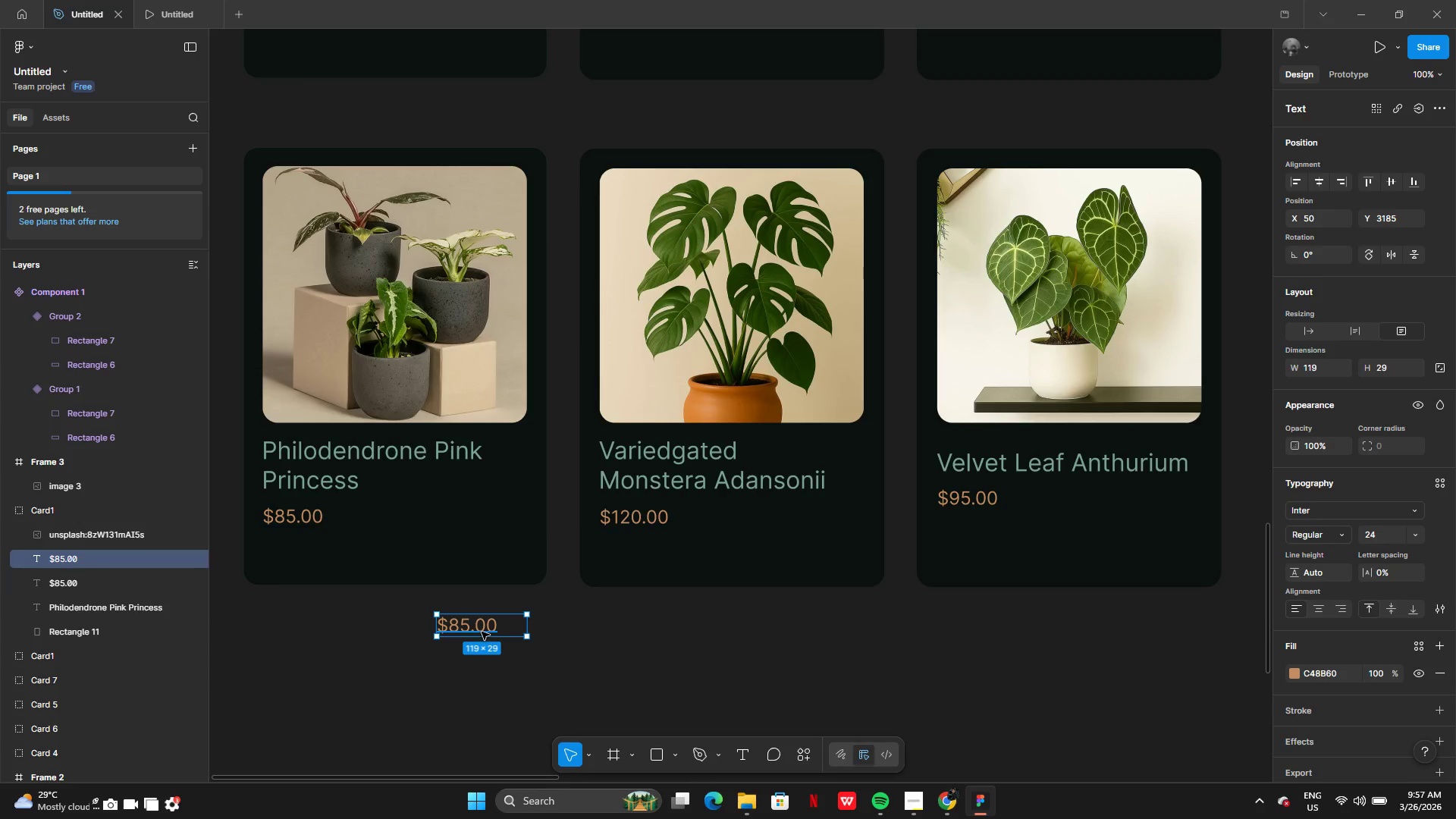 
double_click([483, 627])
 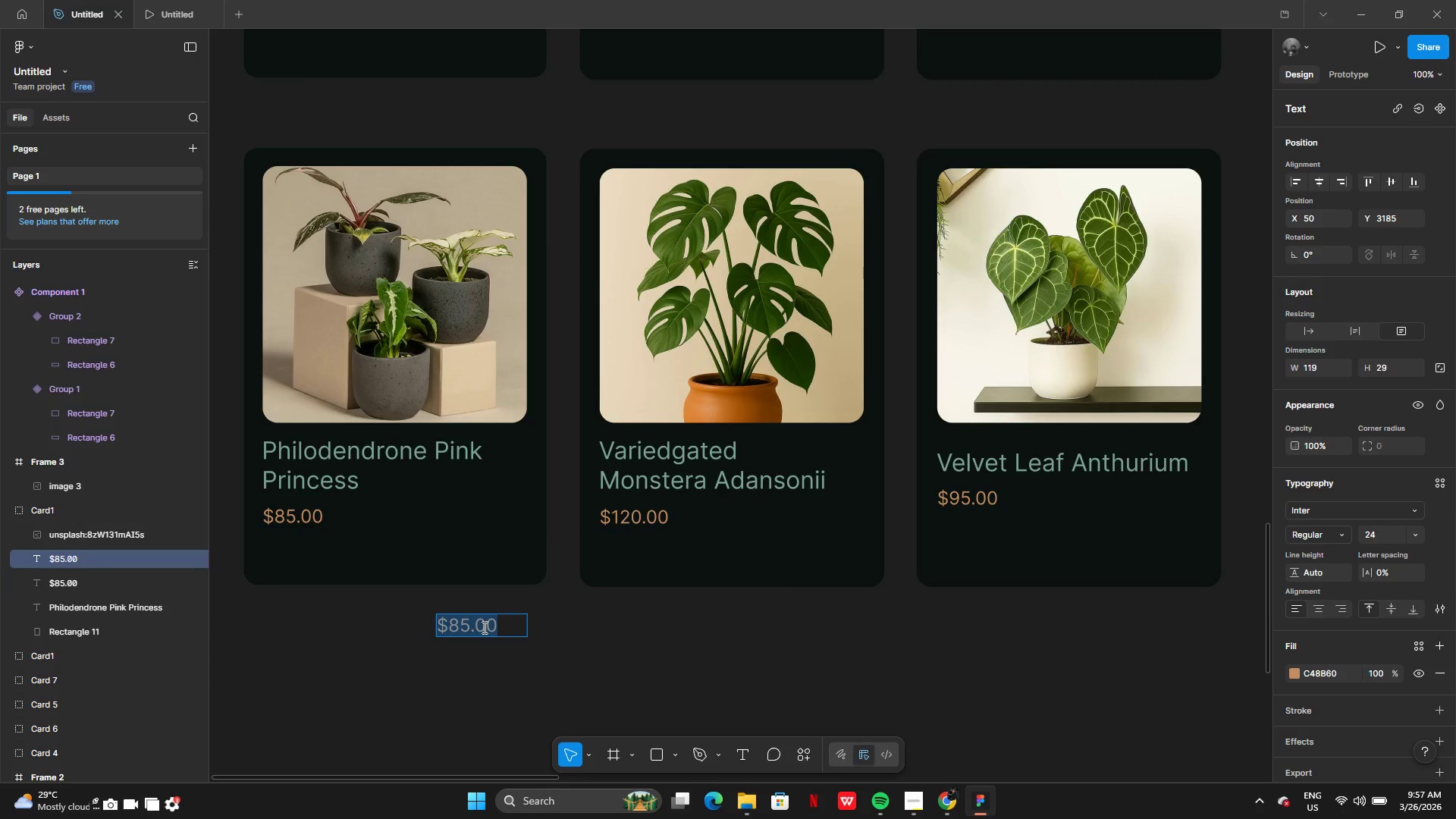 
type(Add)
 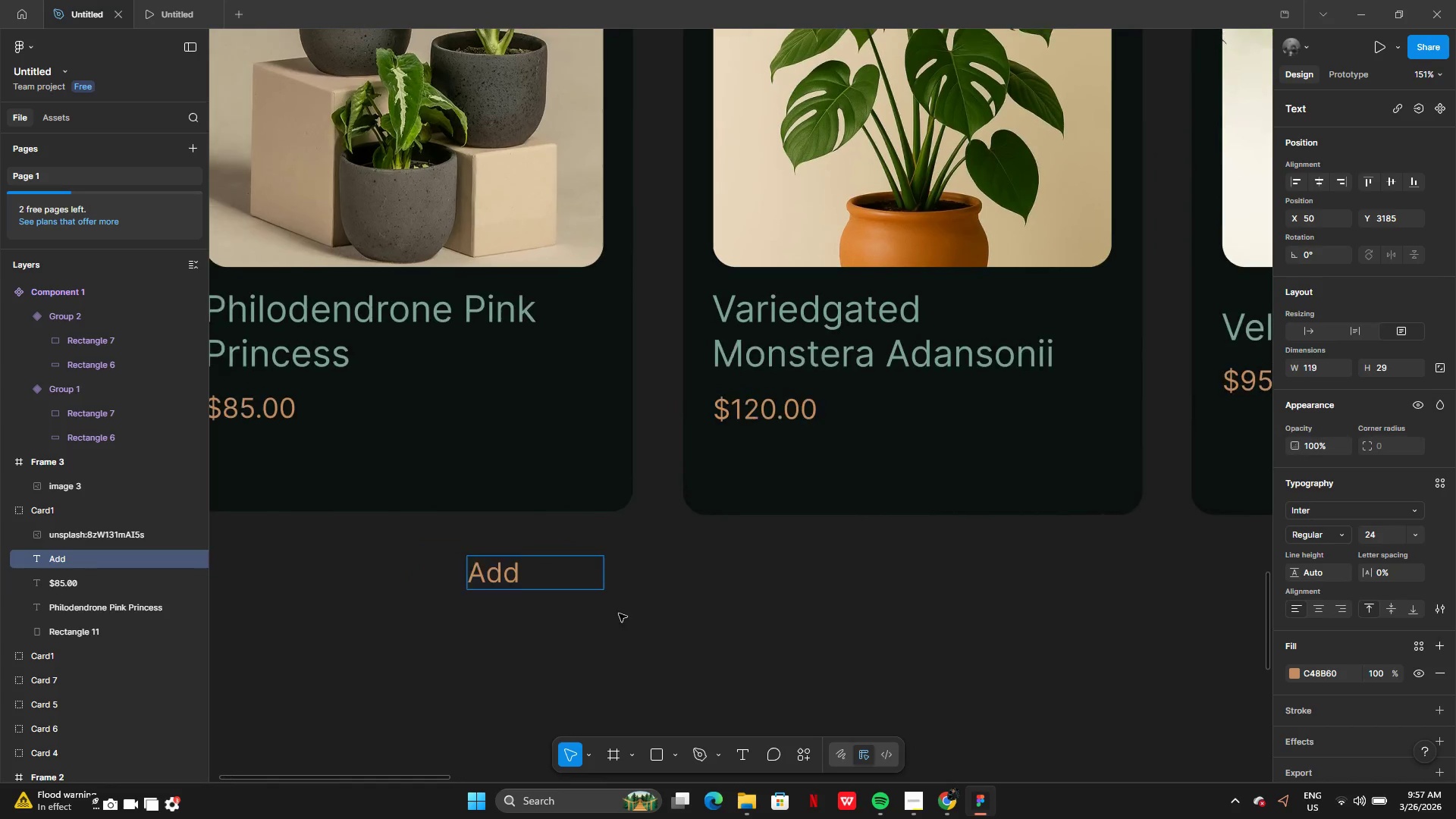 
wait(11.03)
 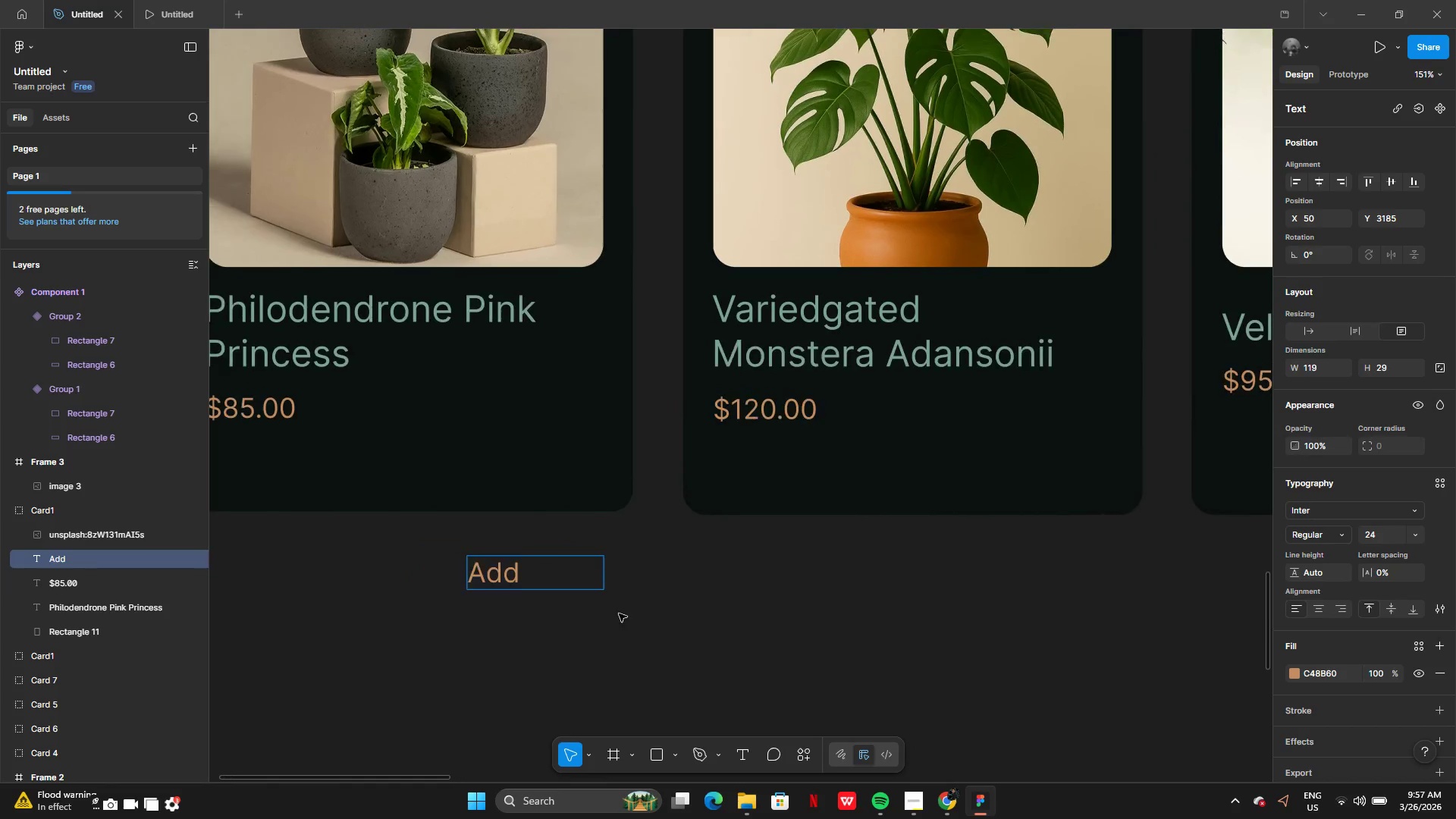 
left_click([648, 579])
 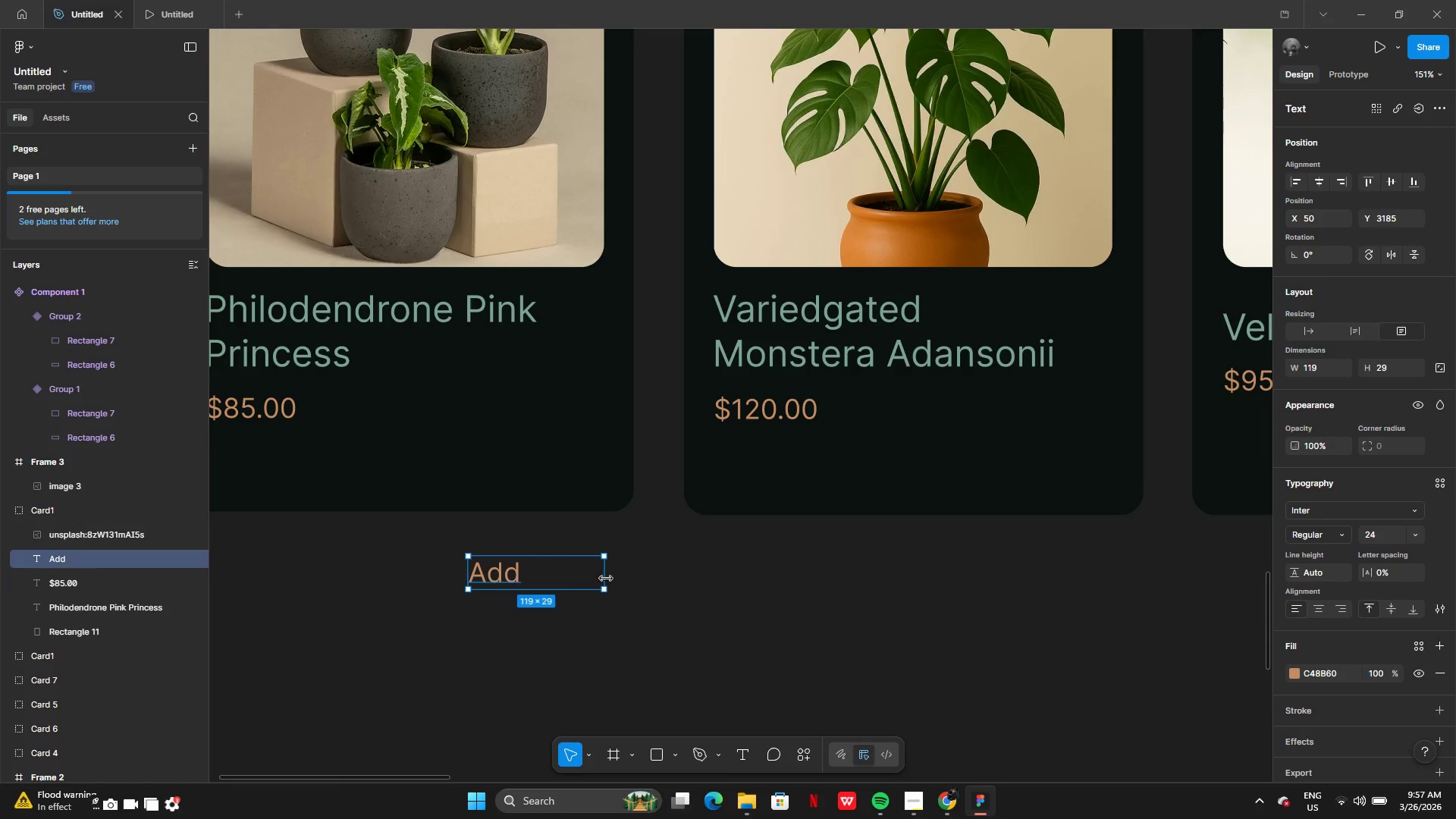 
left_click_drag(start_coordinate=[604, 579], to_coordinate=[529, 576])
 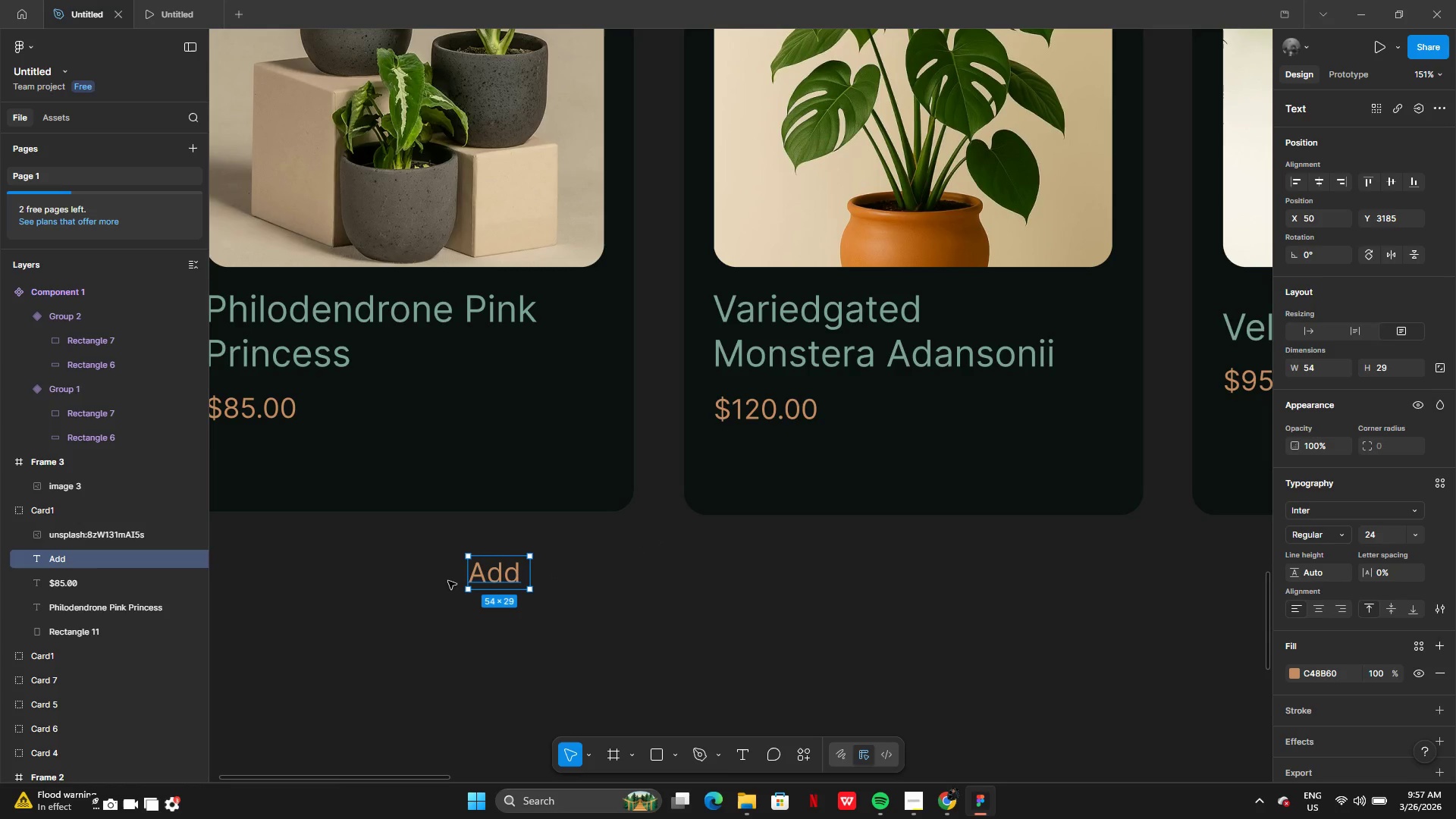 
hold_key(key=ShiftLeft, duration=1.5)
 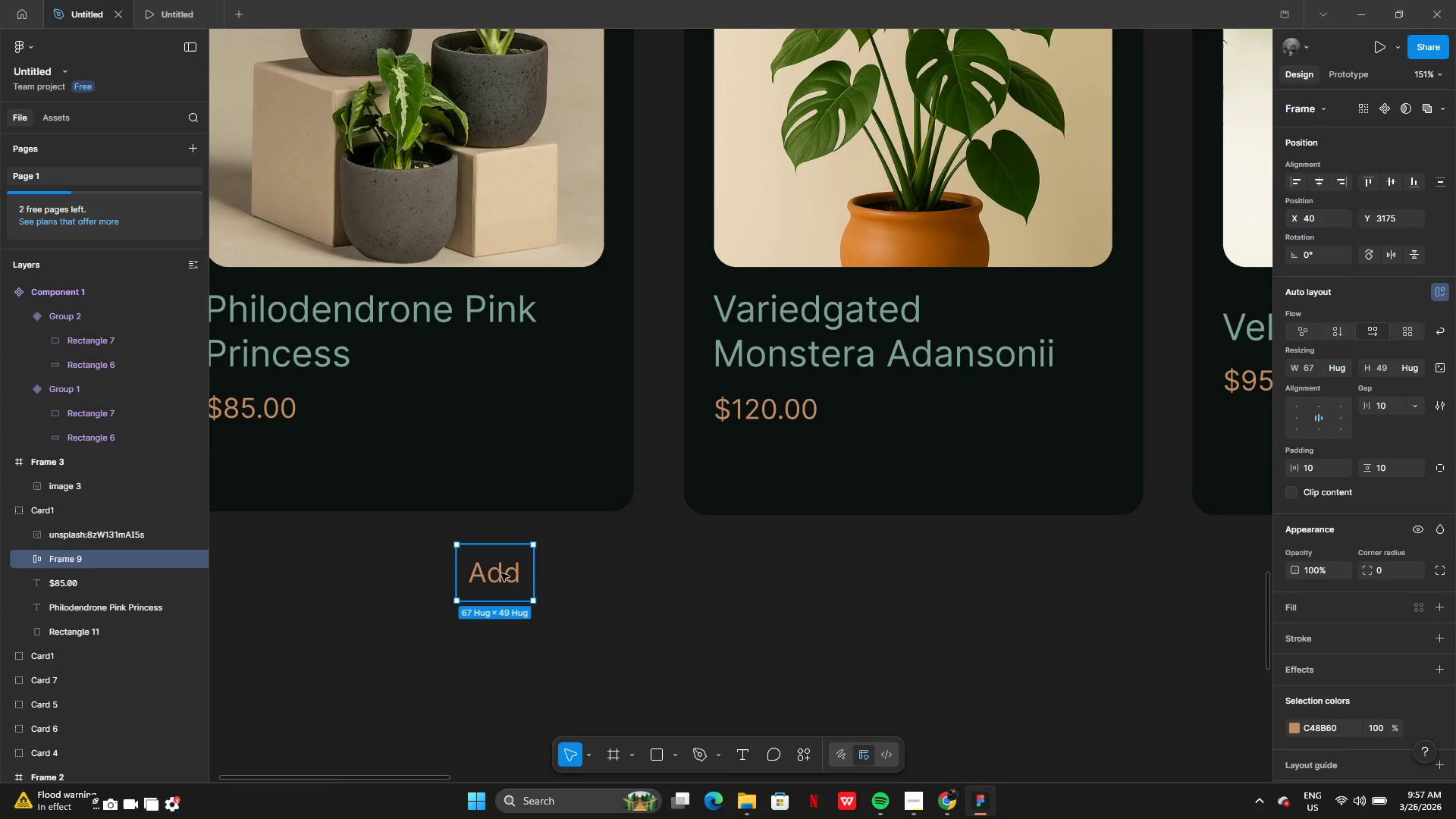 
key(Shift+A)
 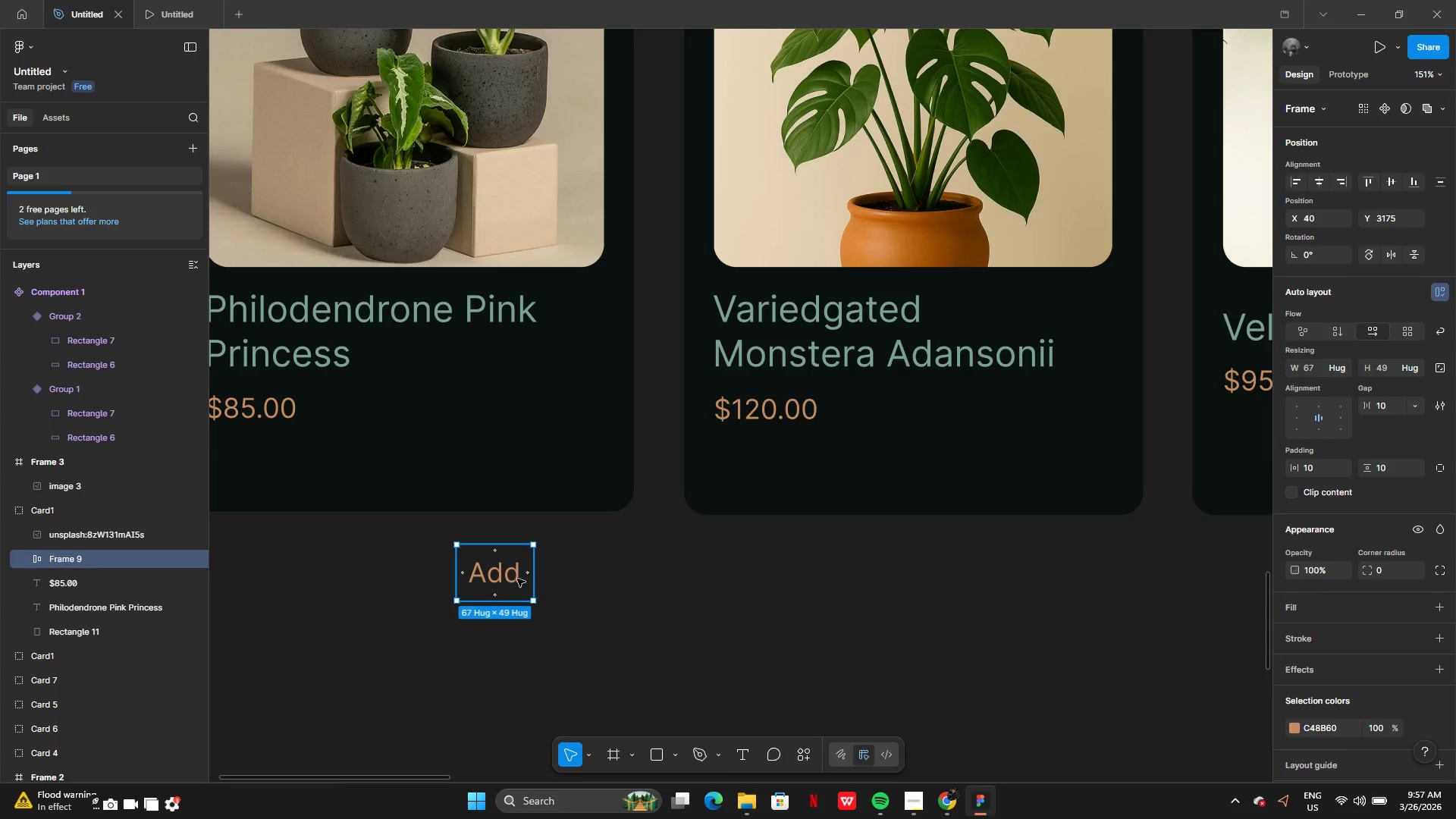 
left_click_drag(start_coordinate=[532, 578], to_coordinate=[613, 587])
 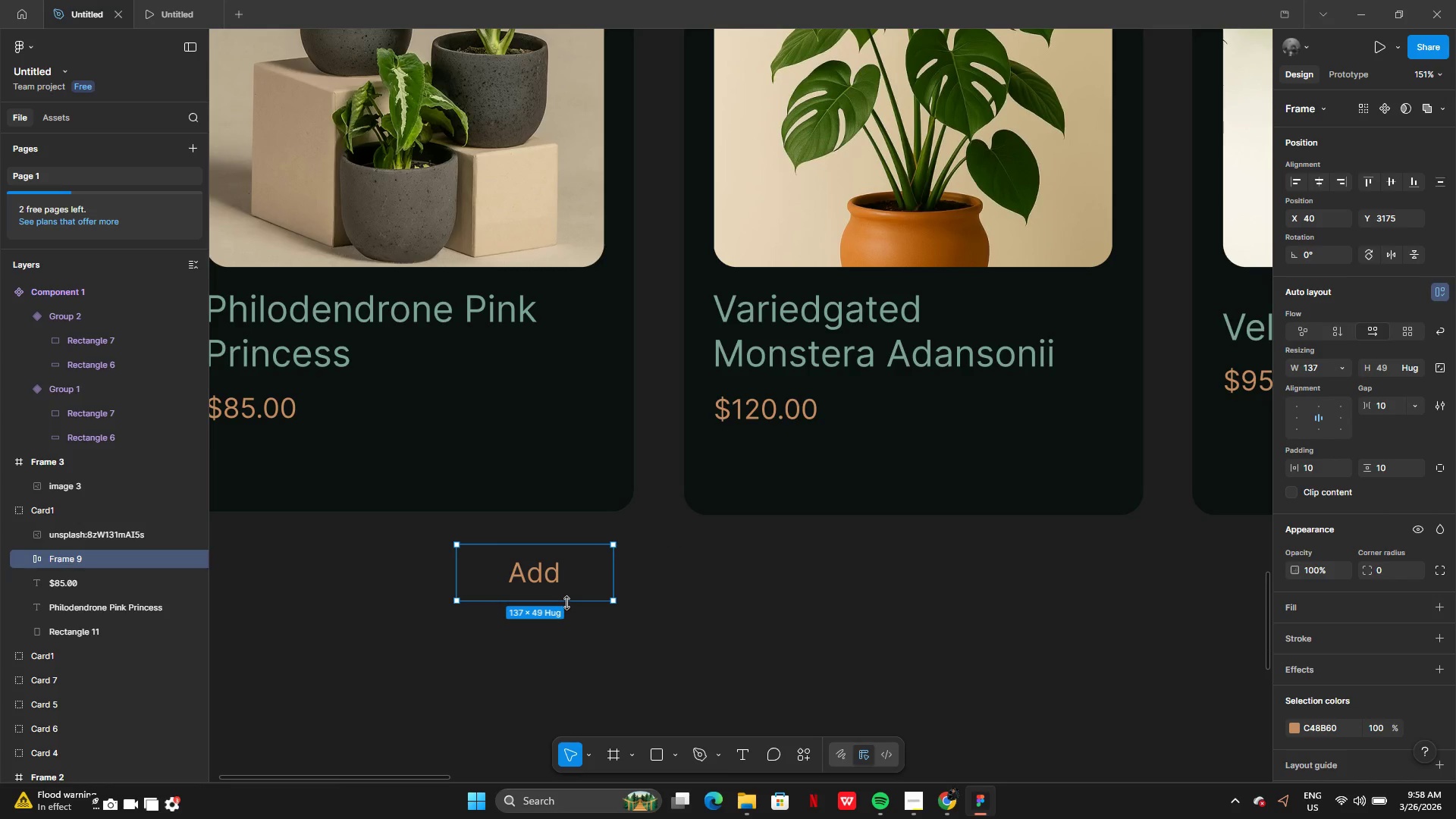 
left_click_drag(start_coordinate=[567, 602], to_coordinate=[568, 610])
 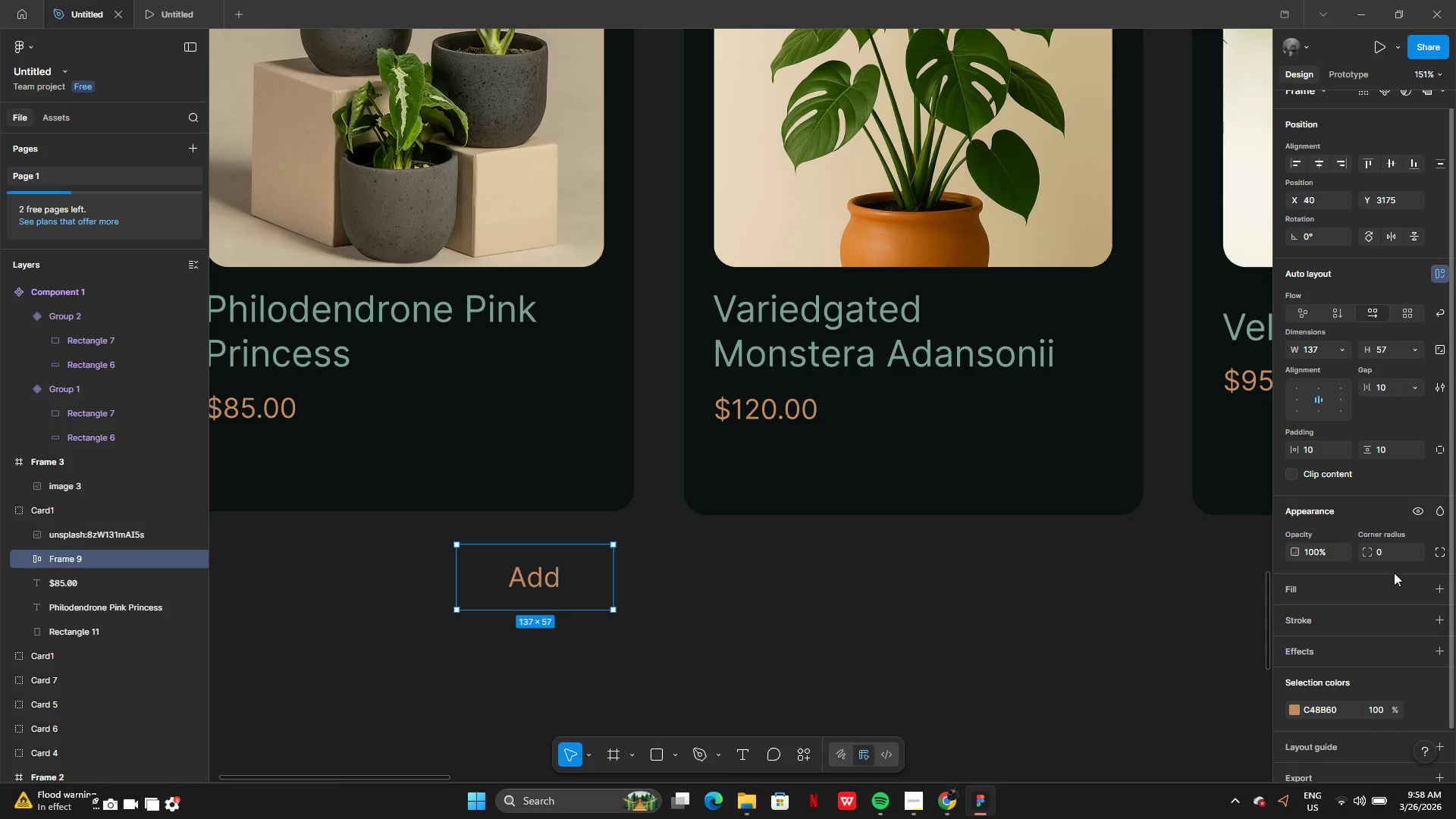 
wait(13.41)
 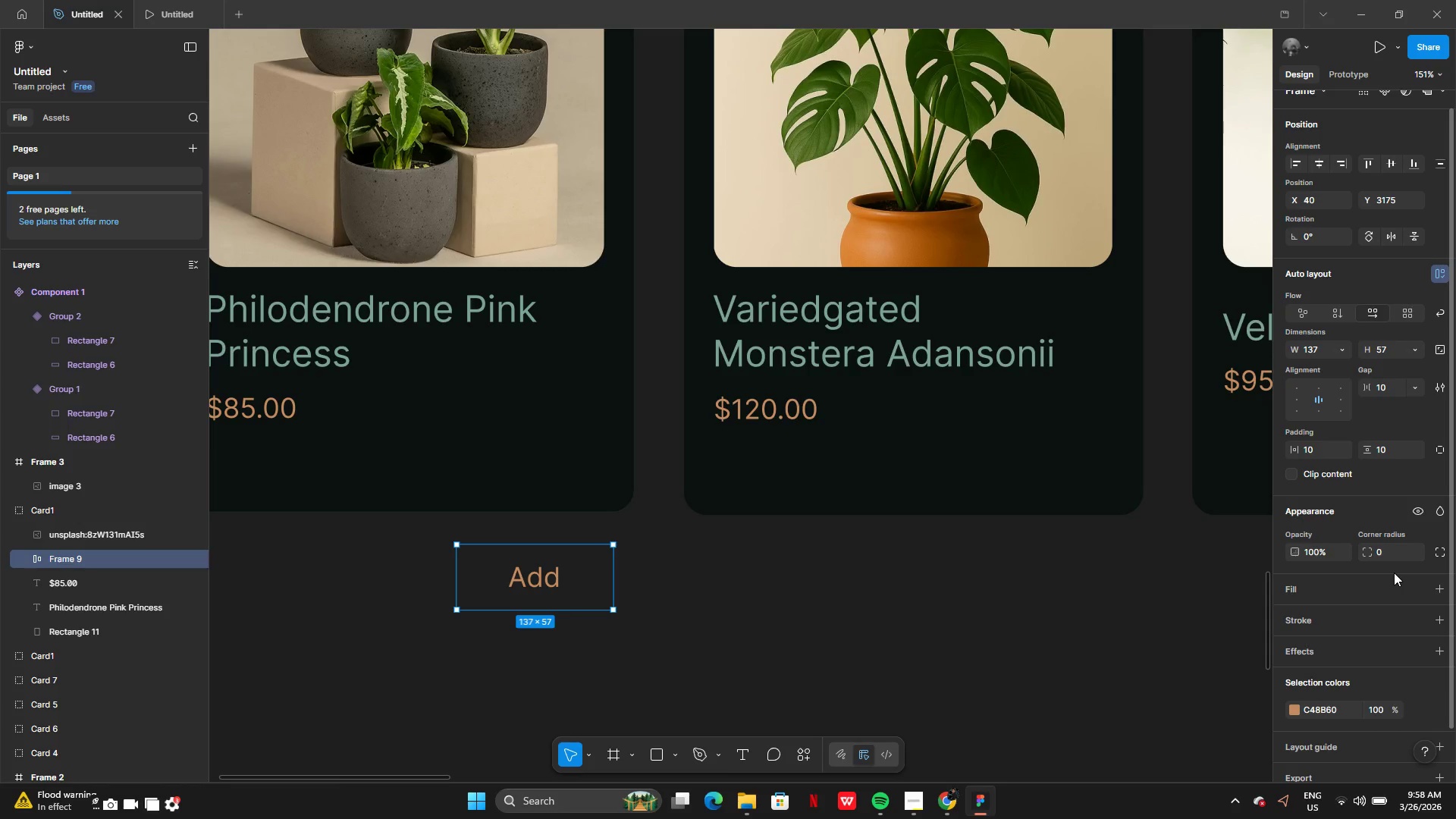 
left_click([1439, 576])
 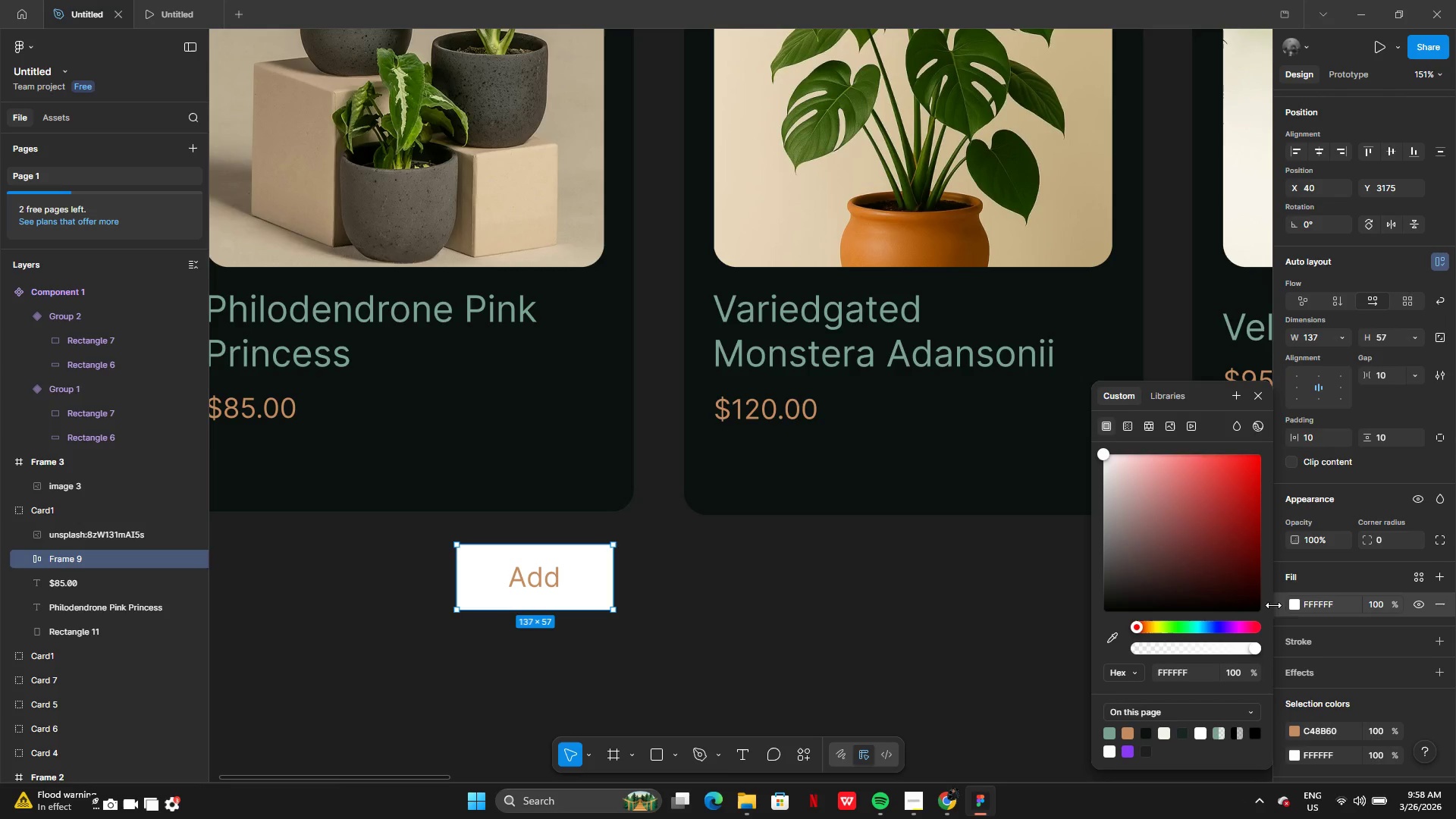 
left_click([1295, 601])
 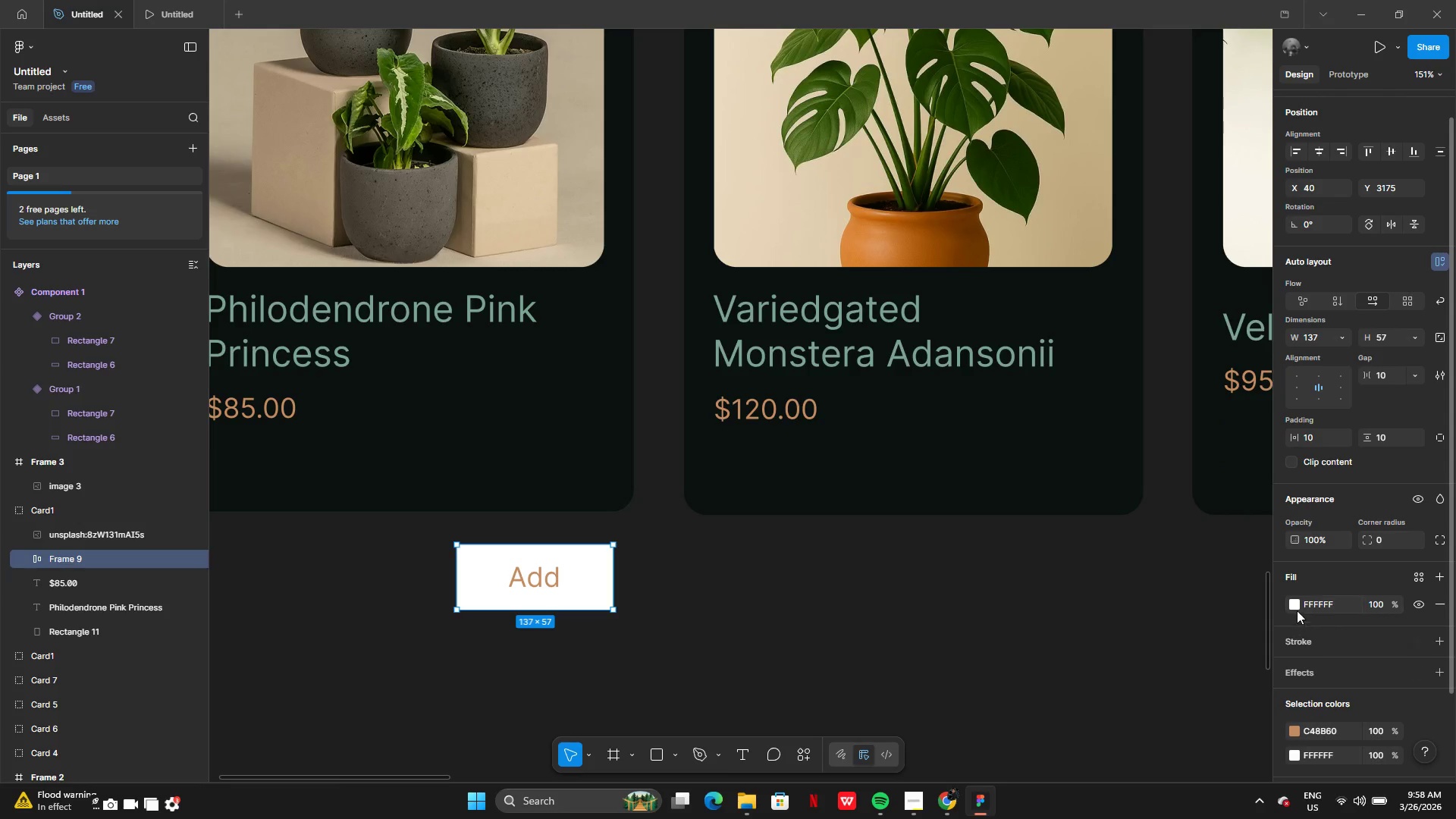 
left_click([1296, 608])
 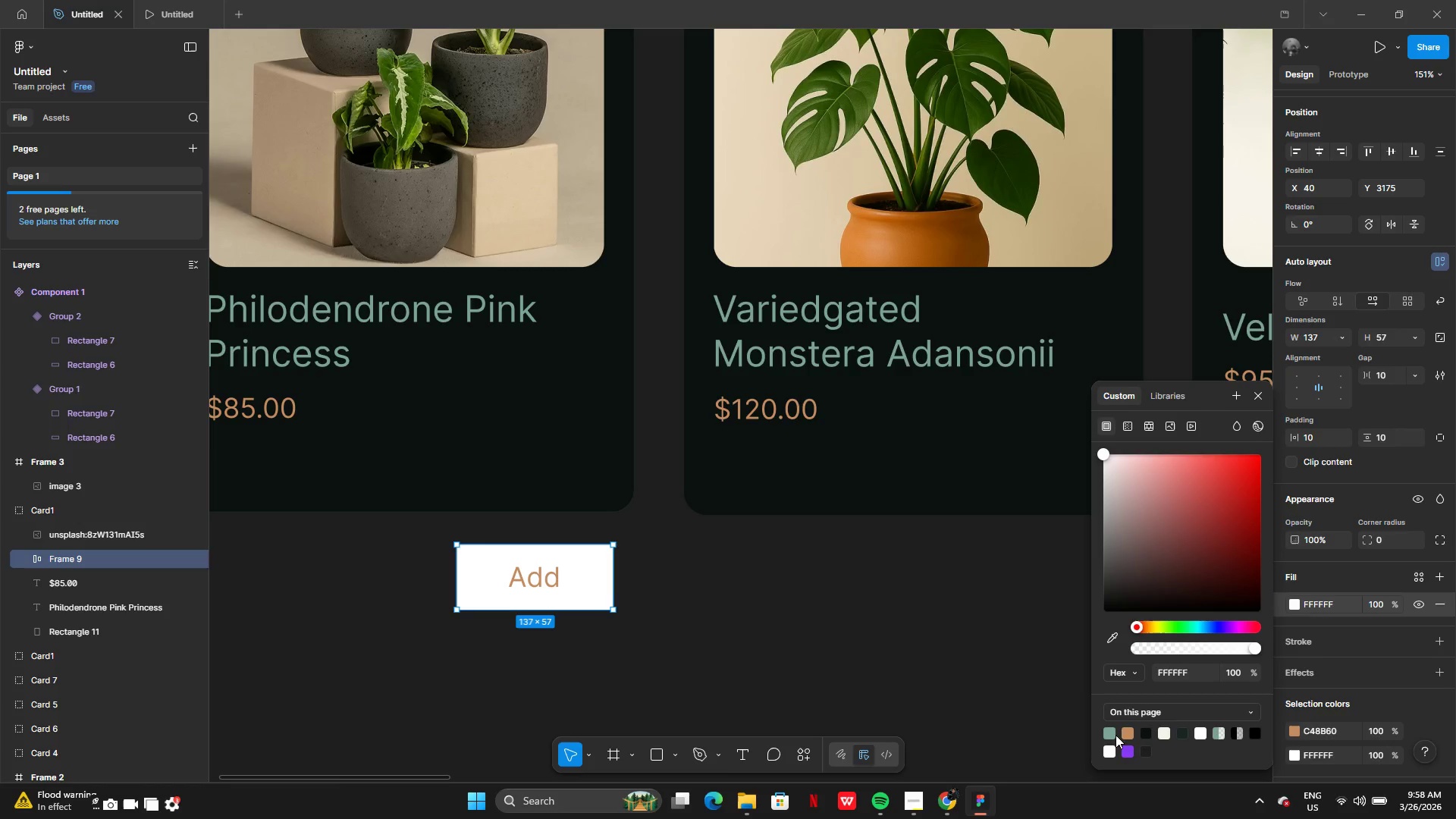 
left_click([1109, 732])
 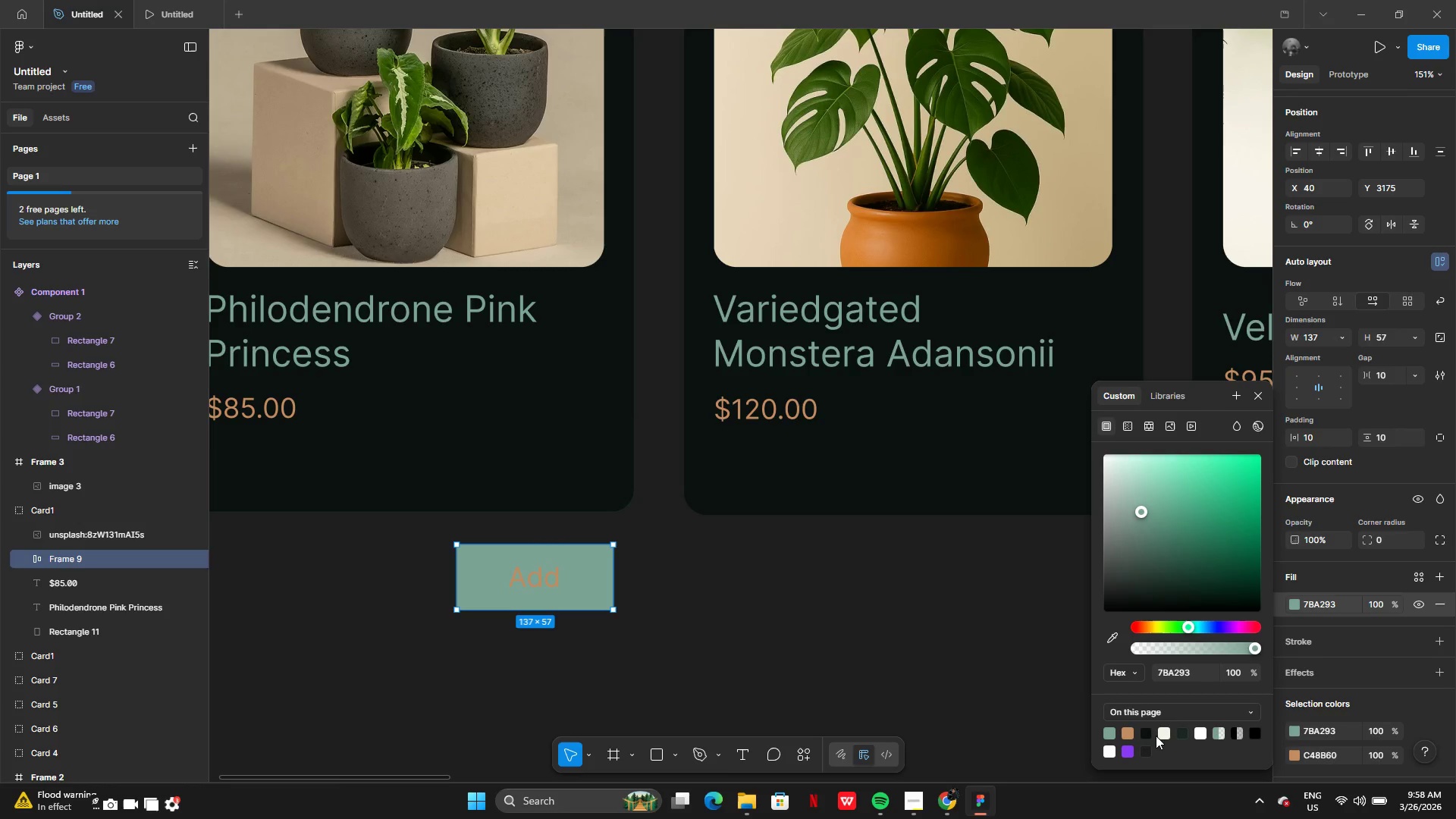 
left_click([1180, 733])
 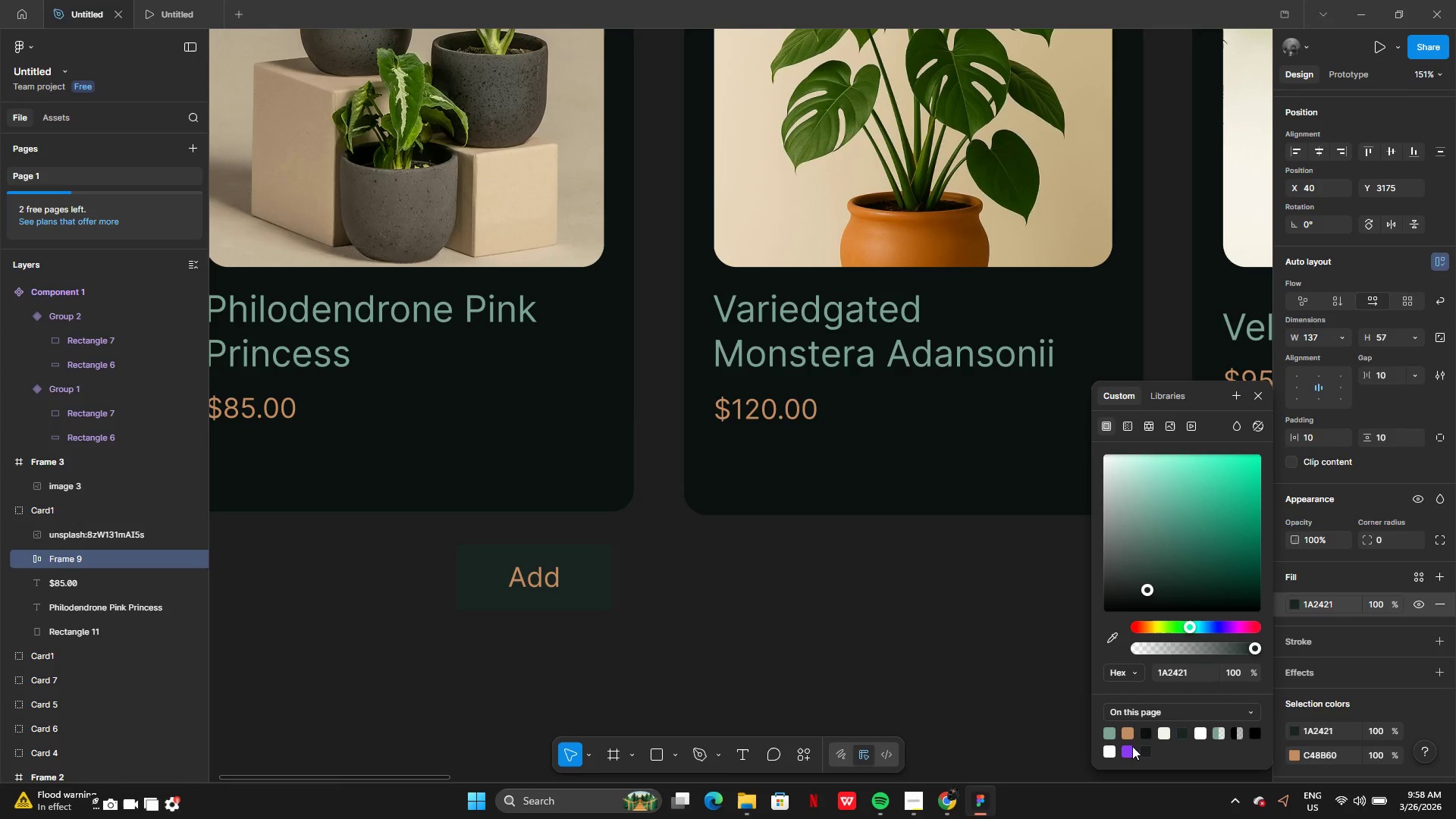 
left_click([1125, 734])
 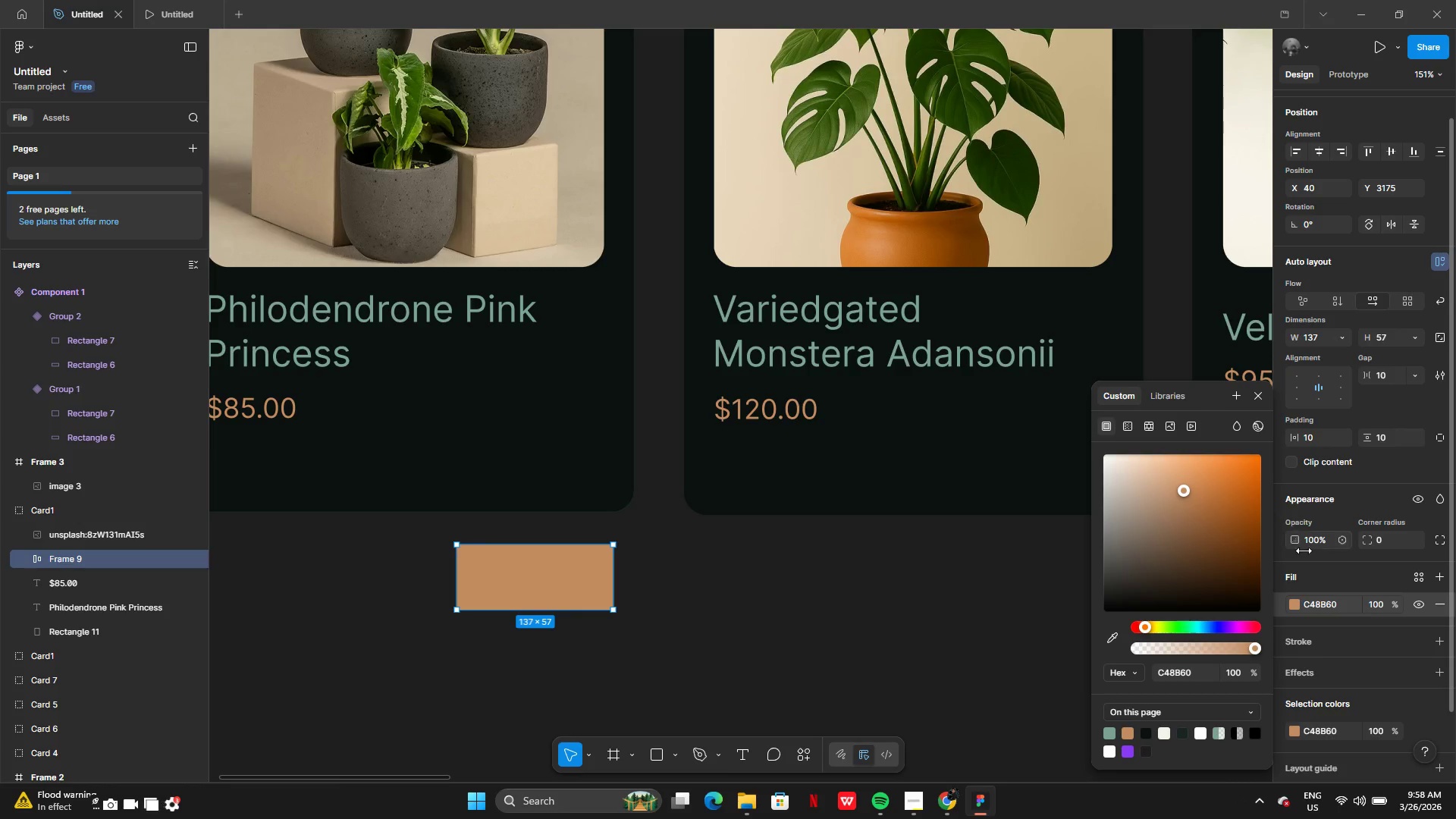 
wait(5.94)
 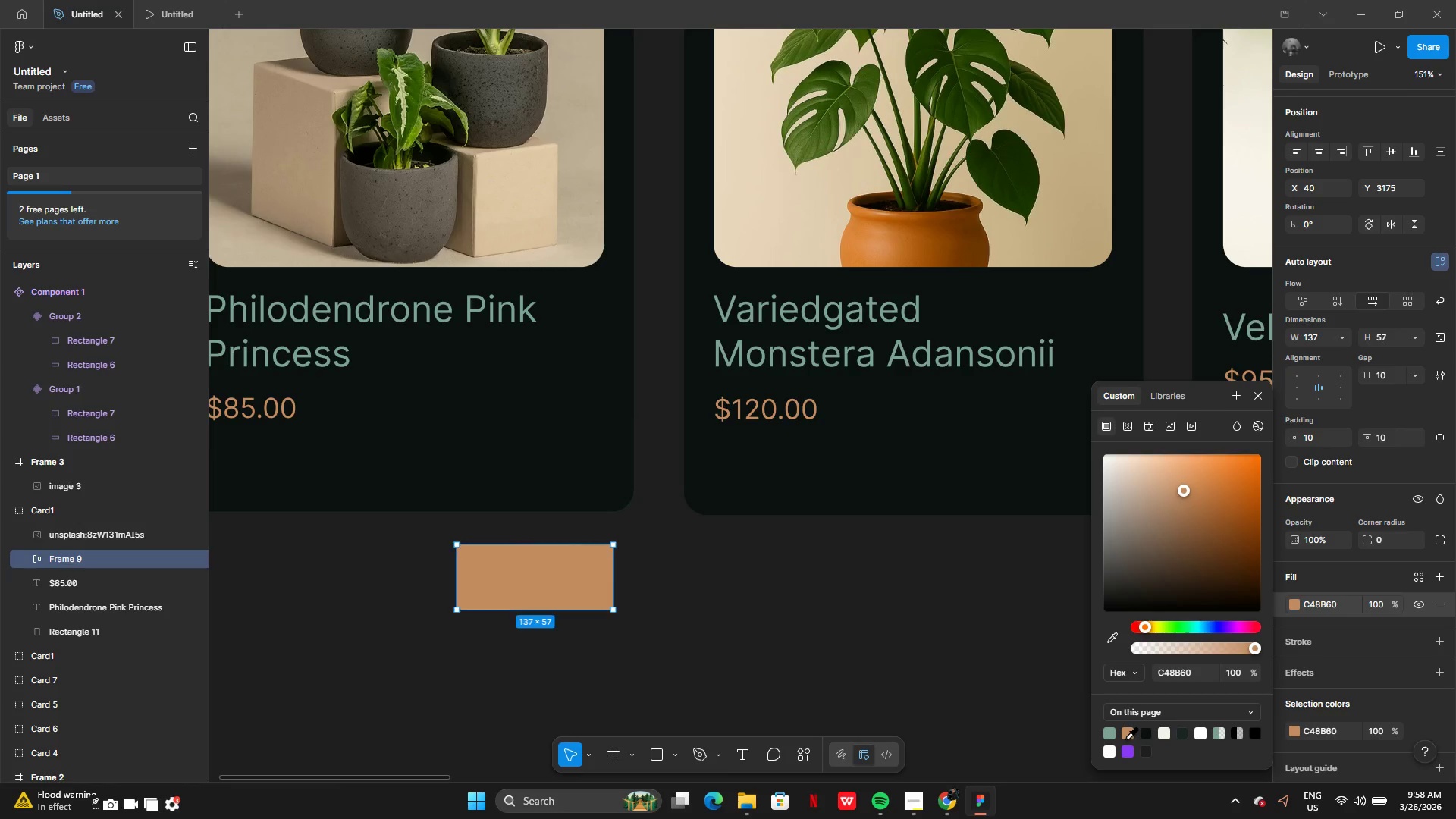 
left_click([1293, 732])
 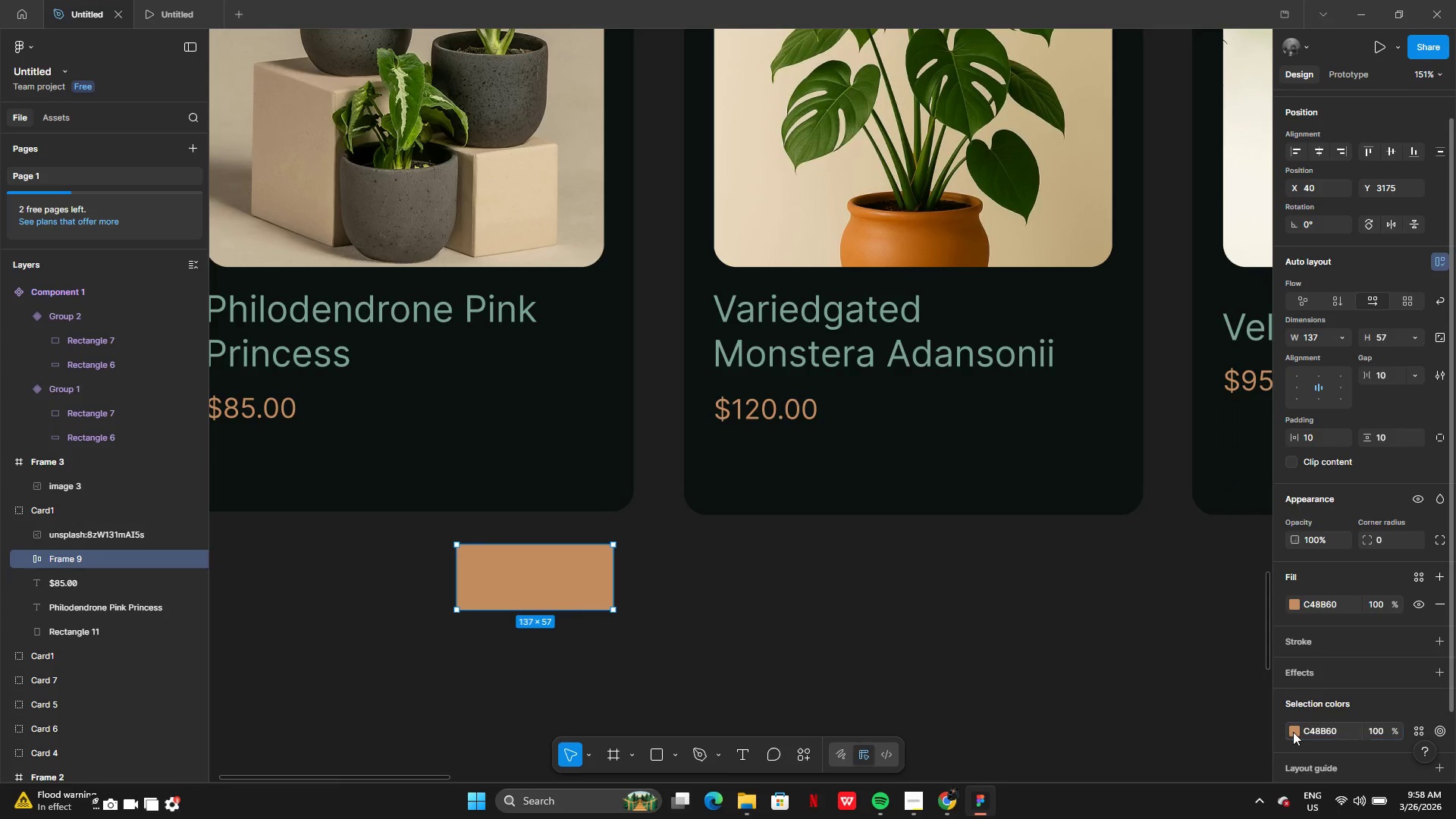 
double_click([1293, 732])
 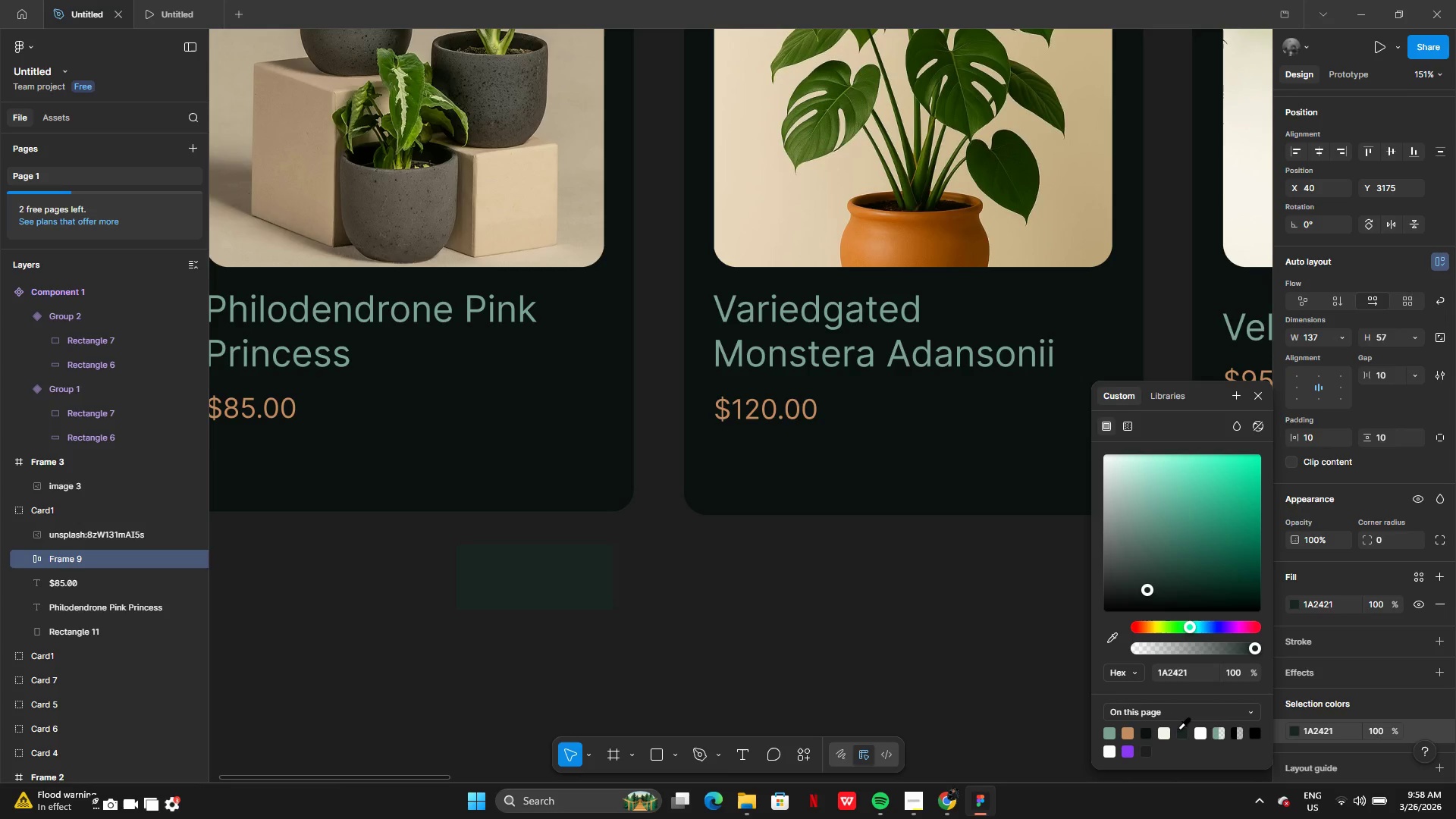 
key(Control+Z)
 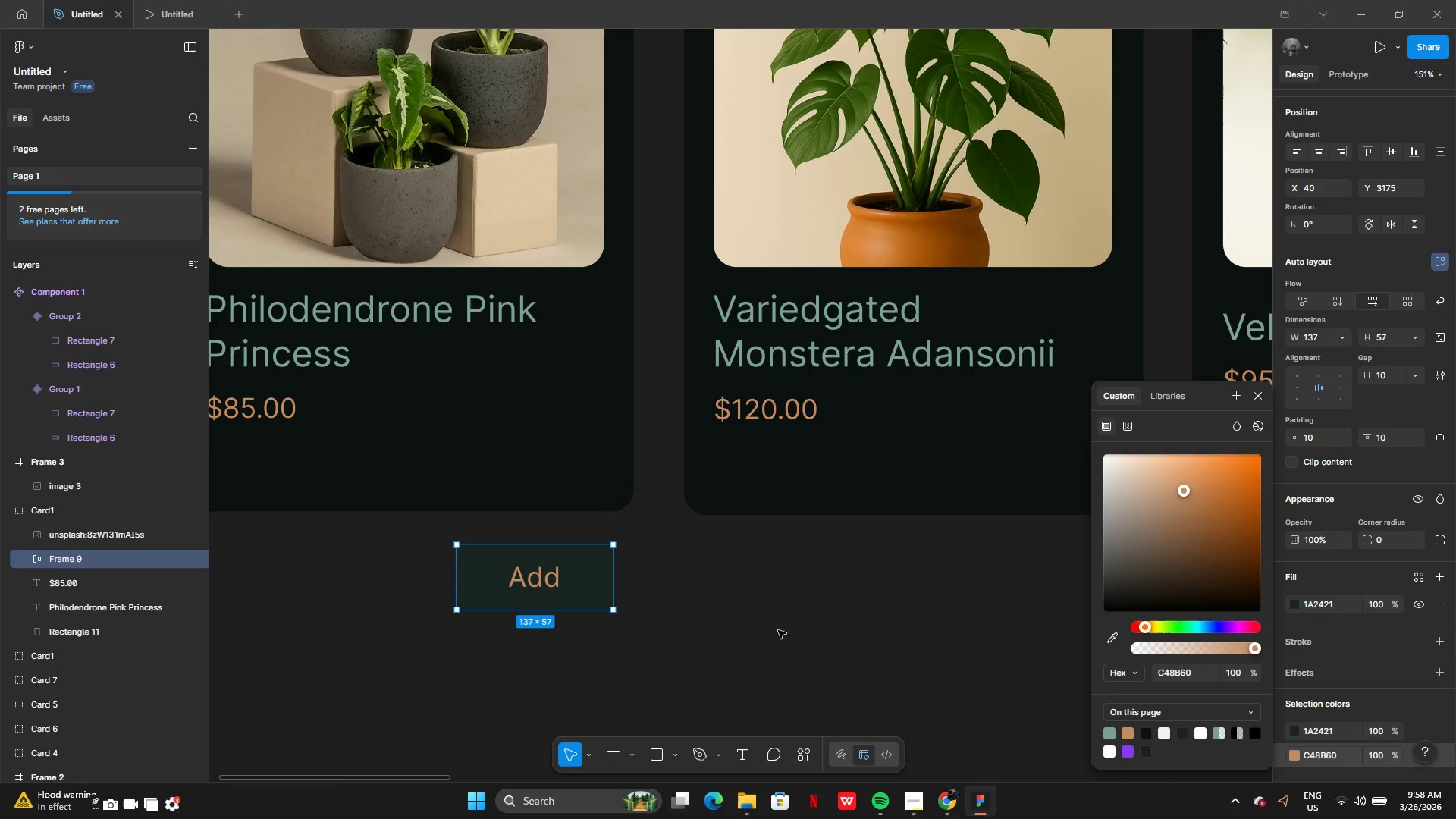 
left_click([530, 581])
 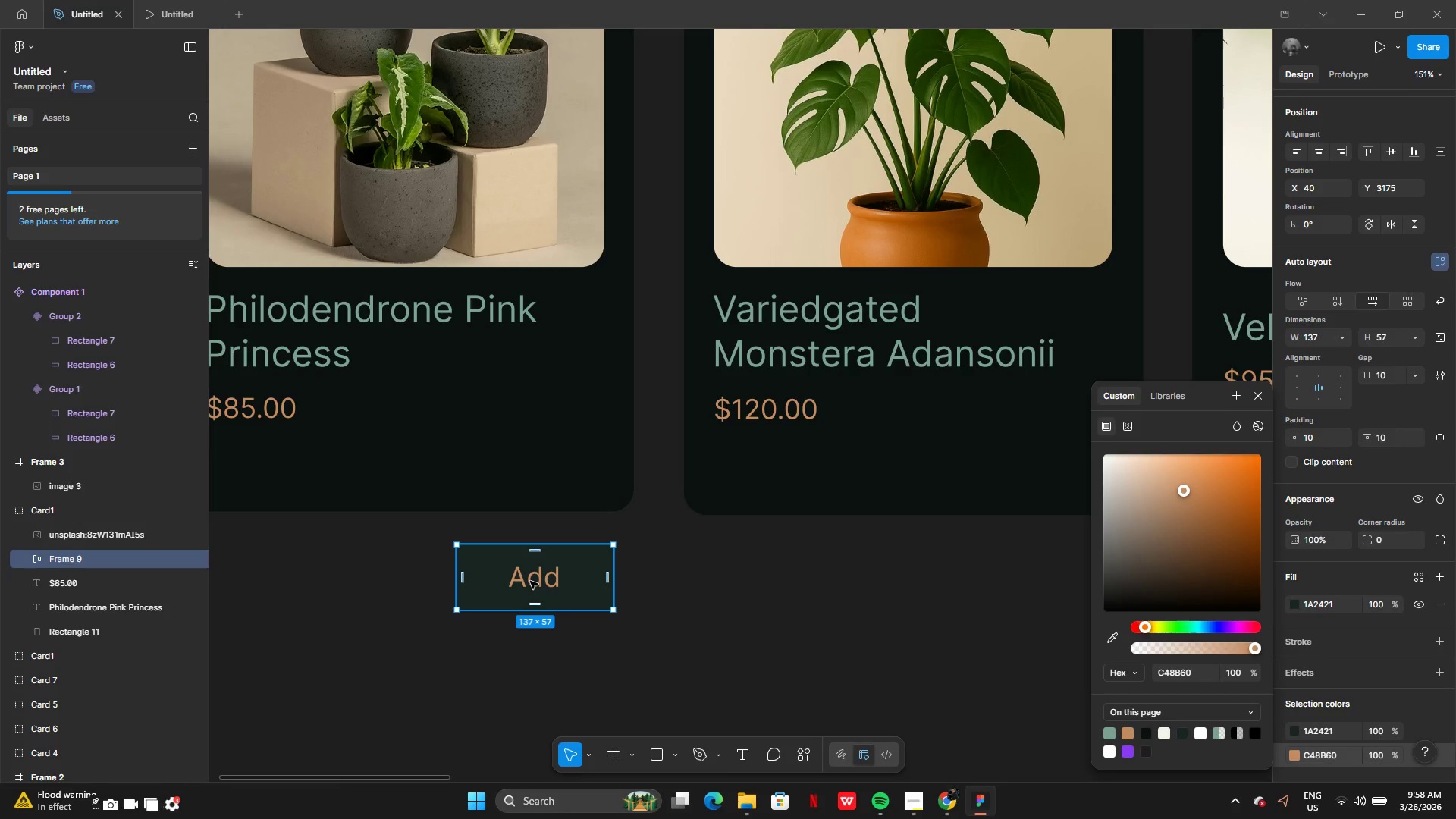 
left_click([530, 581])
 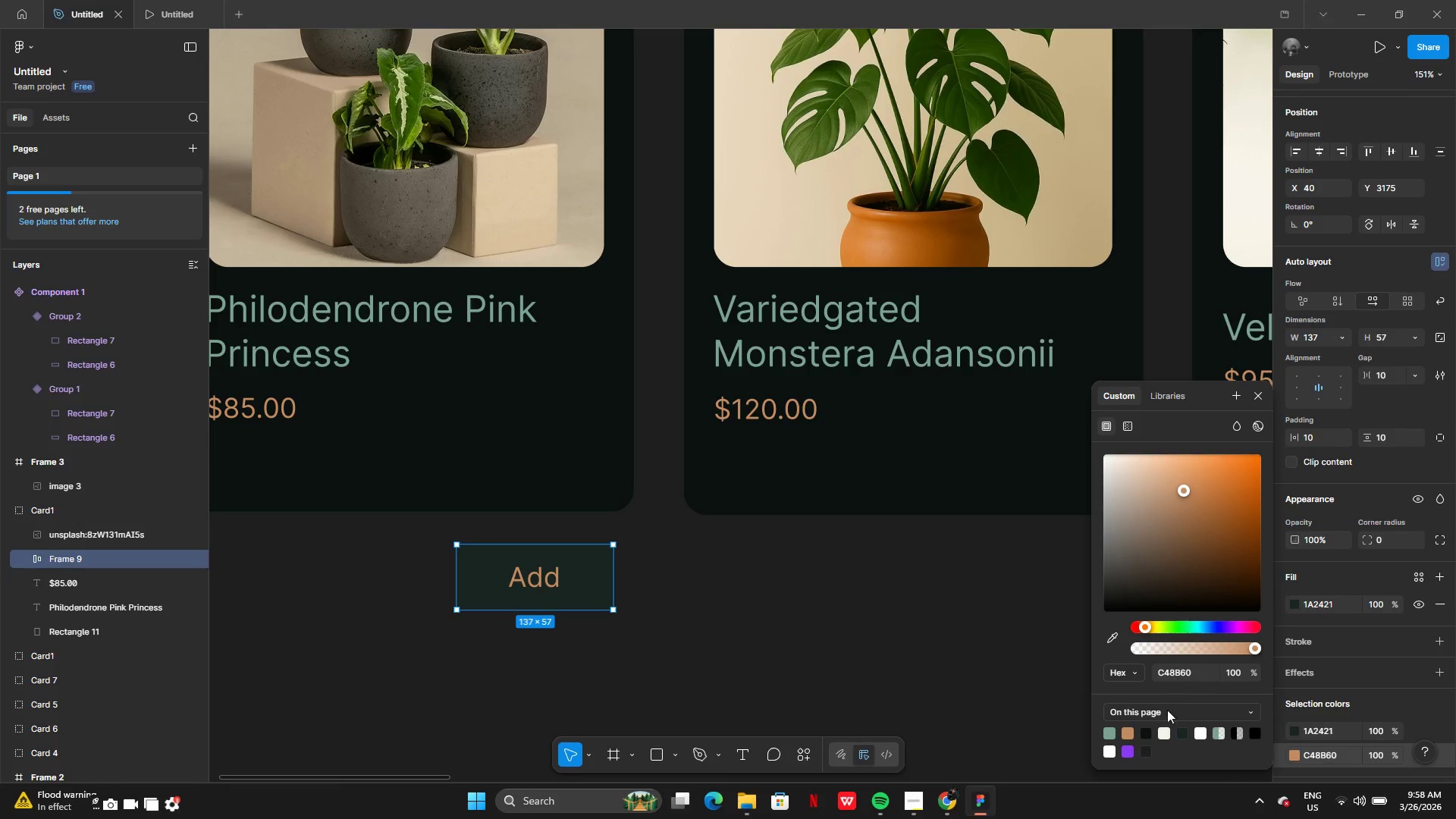 
wait(5.77)
 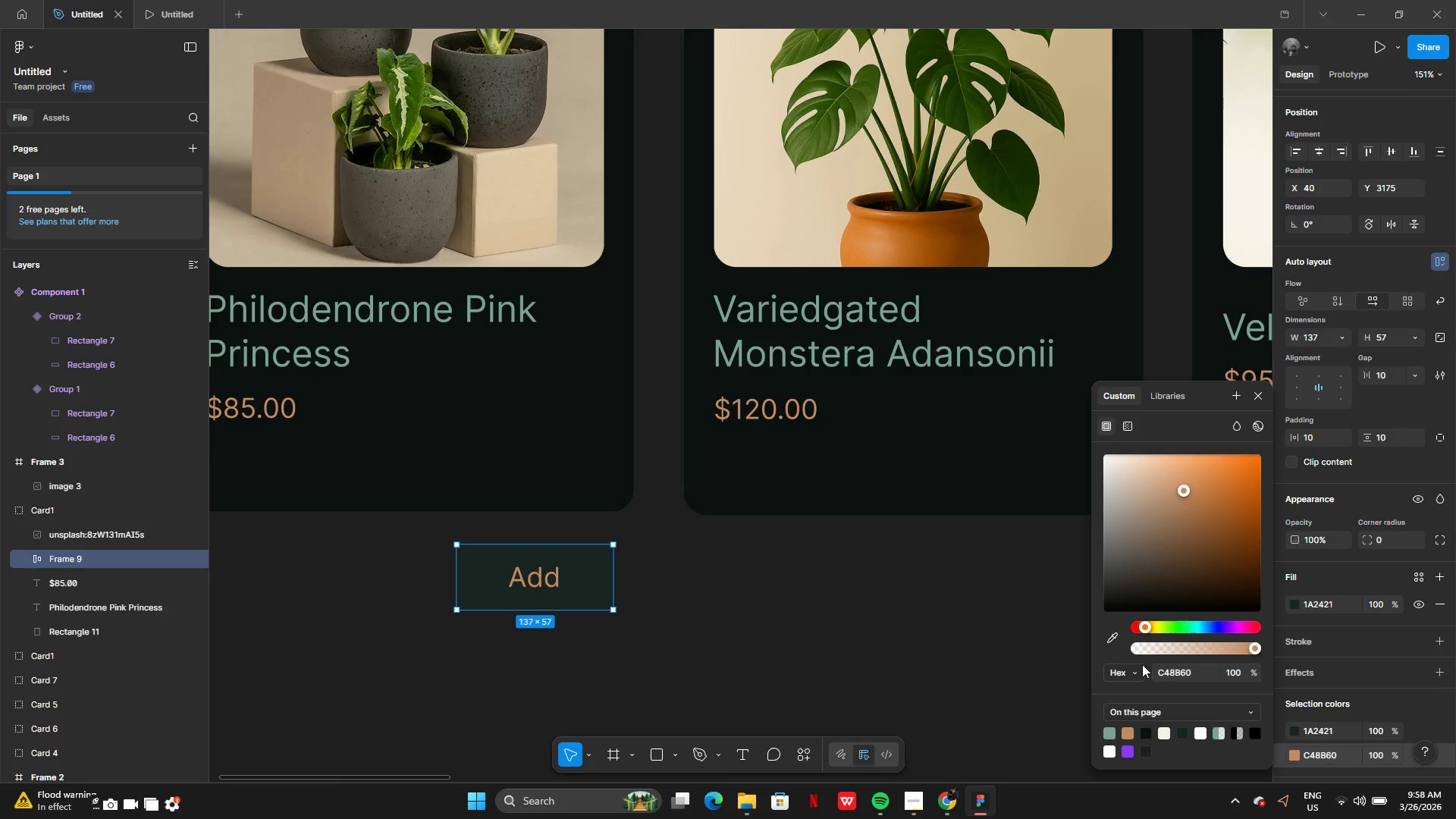 
left_click([1145, 734])
 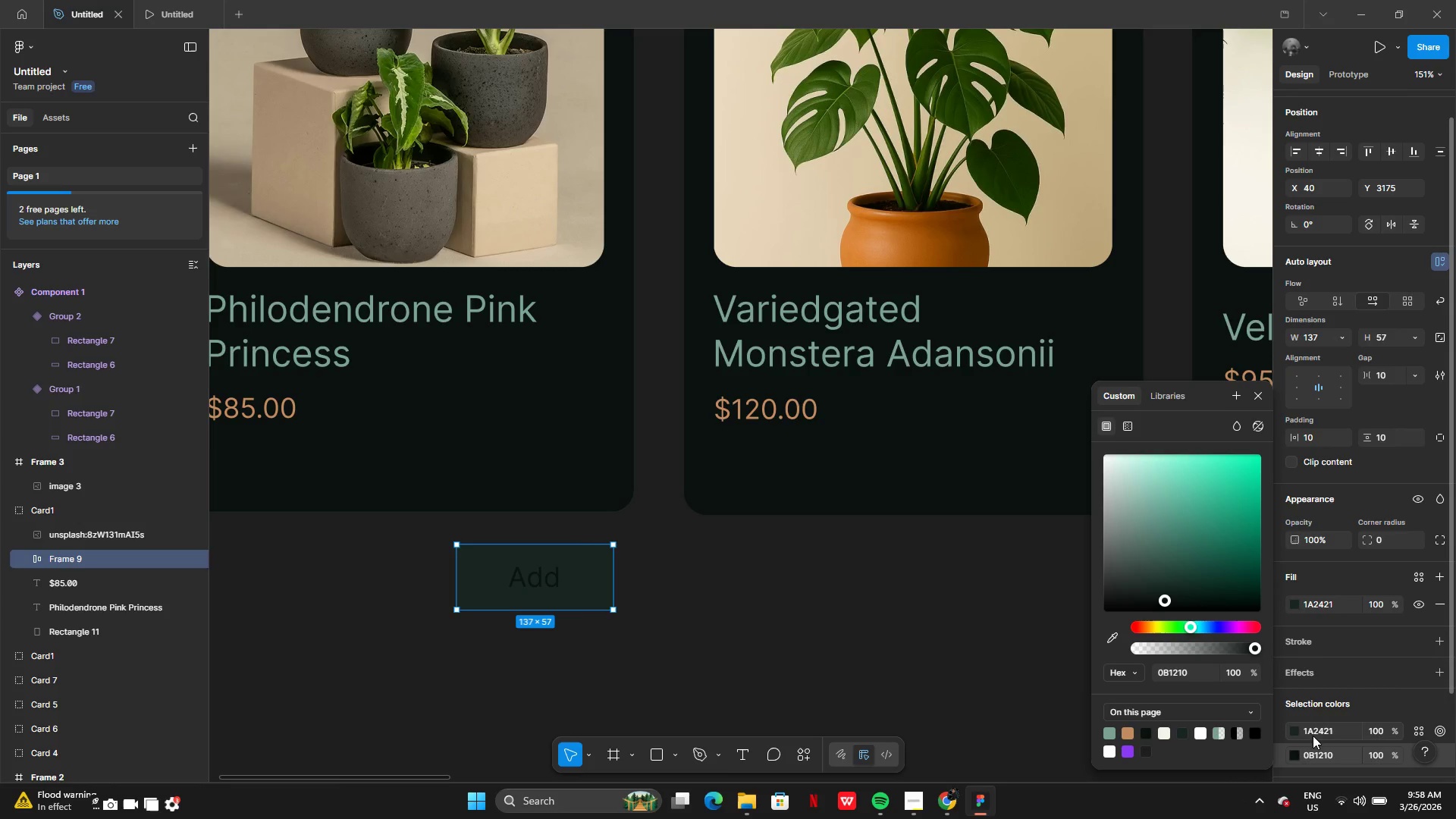 
left_click([1291, 729])
 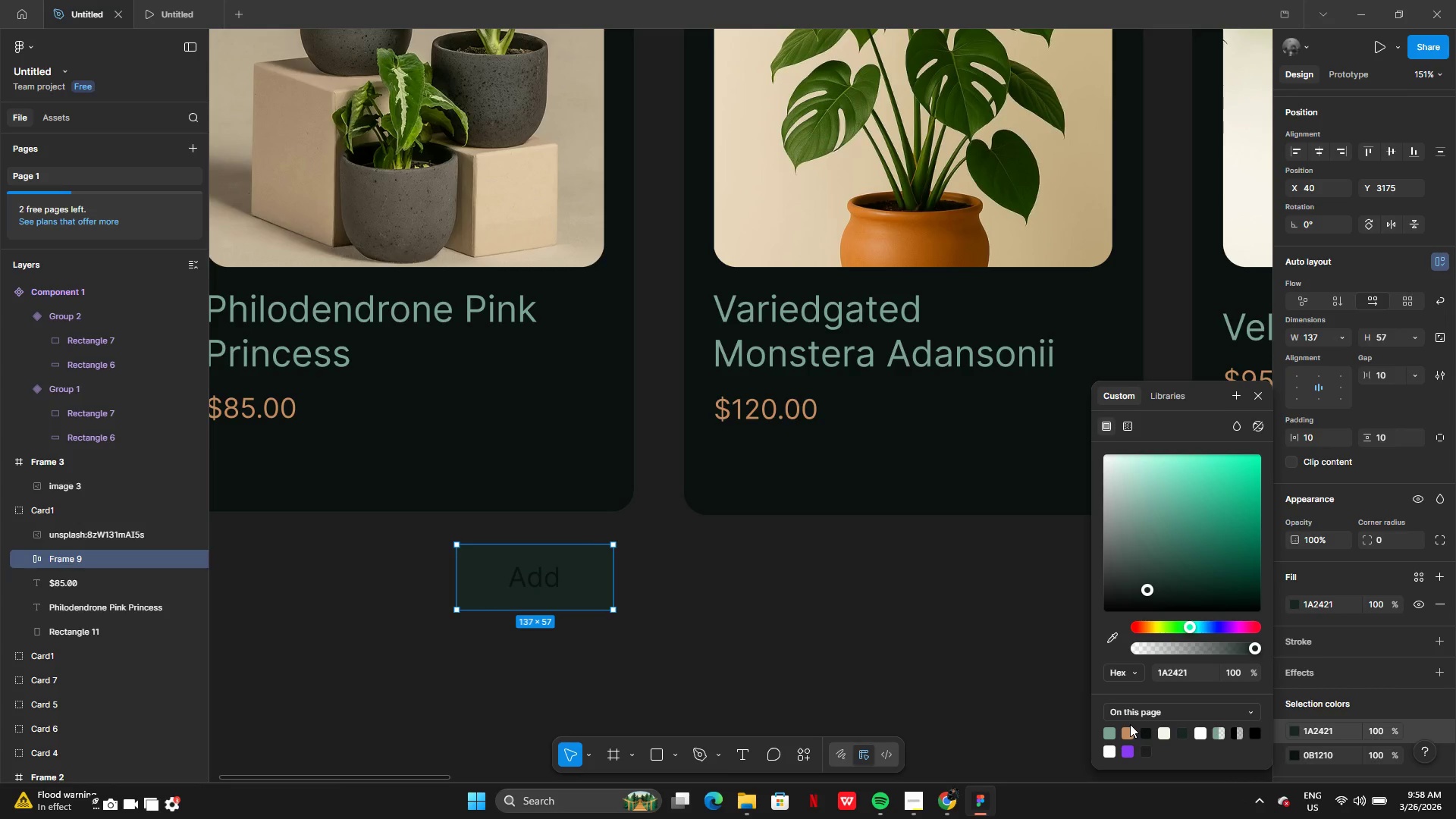 
left_click([1132, 733])
 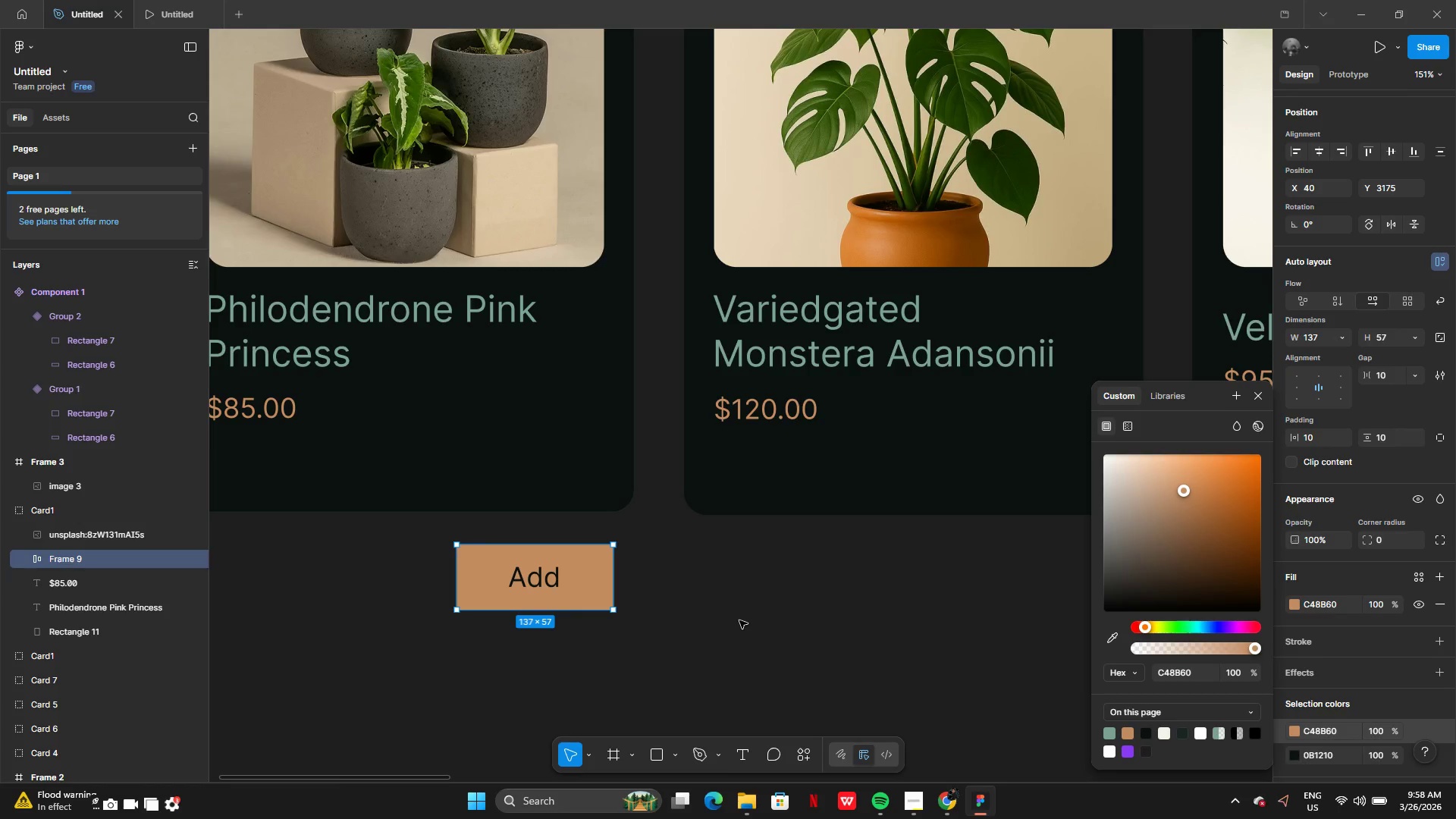 
left_click([739, 620])
 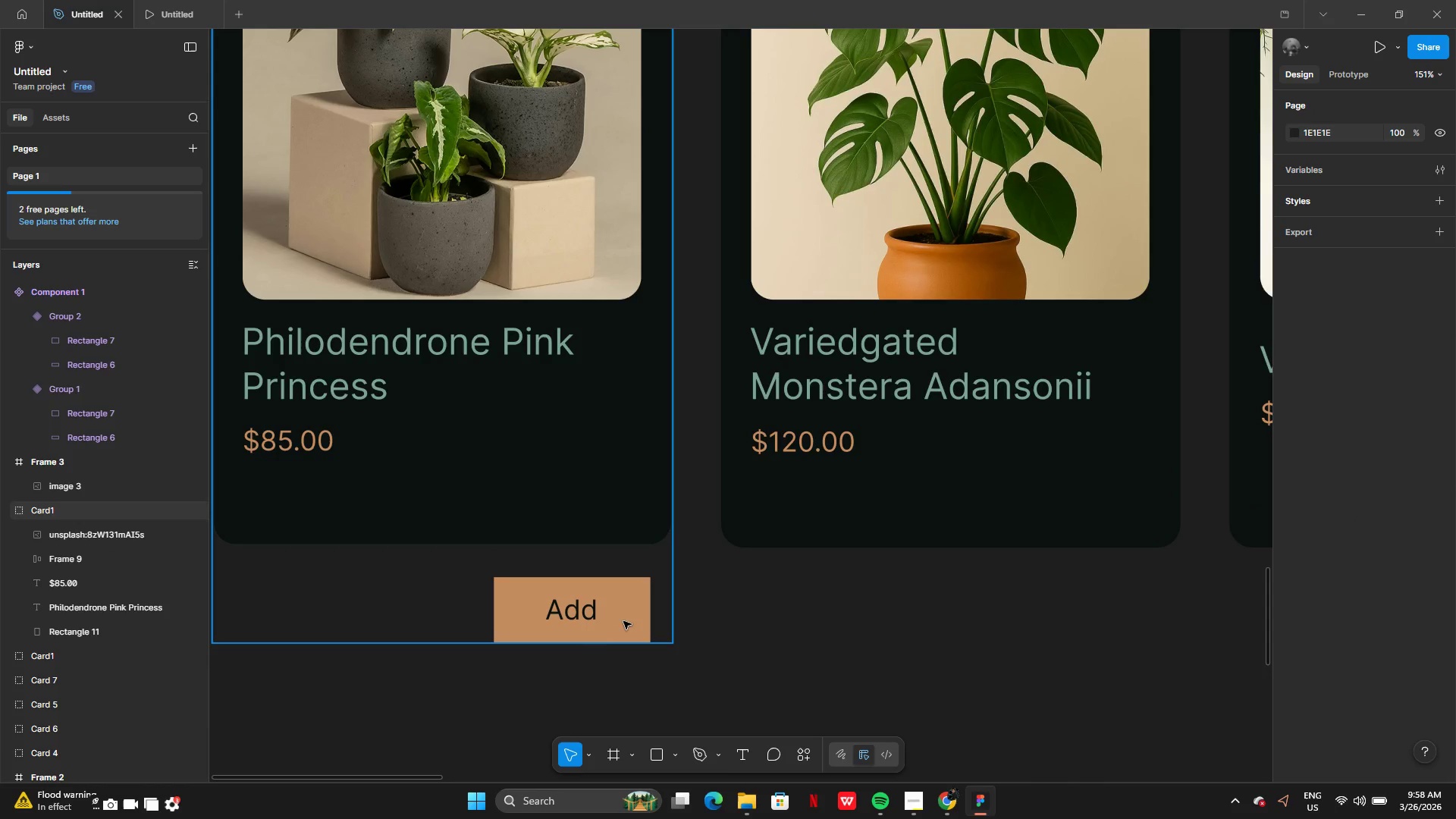 
left_click([625, 620])
 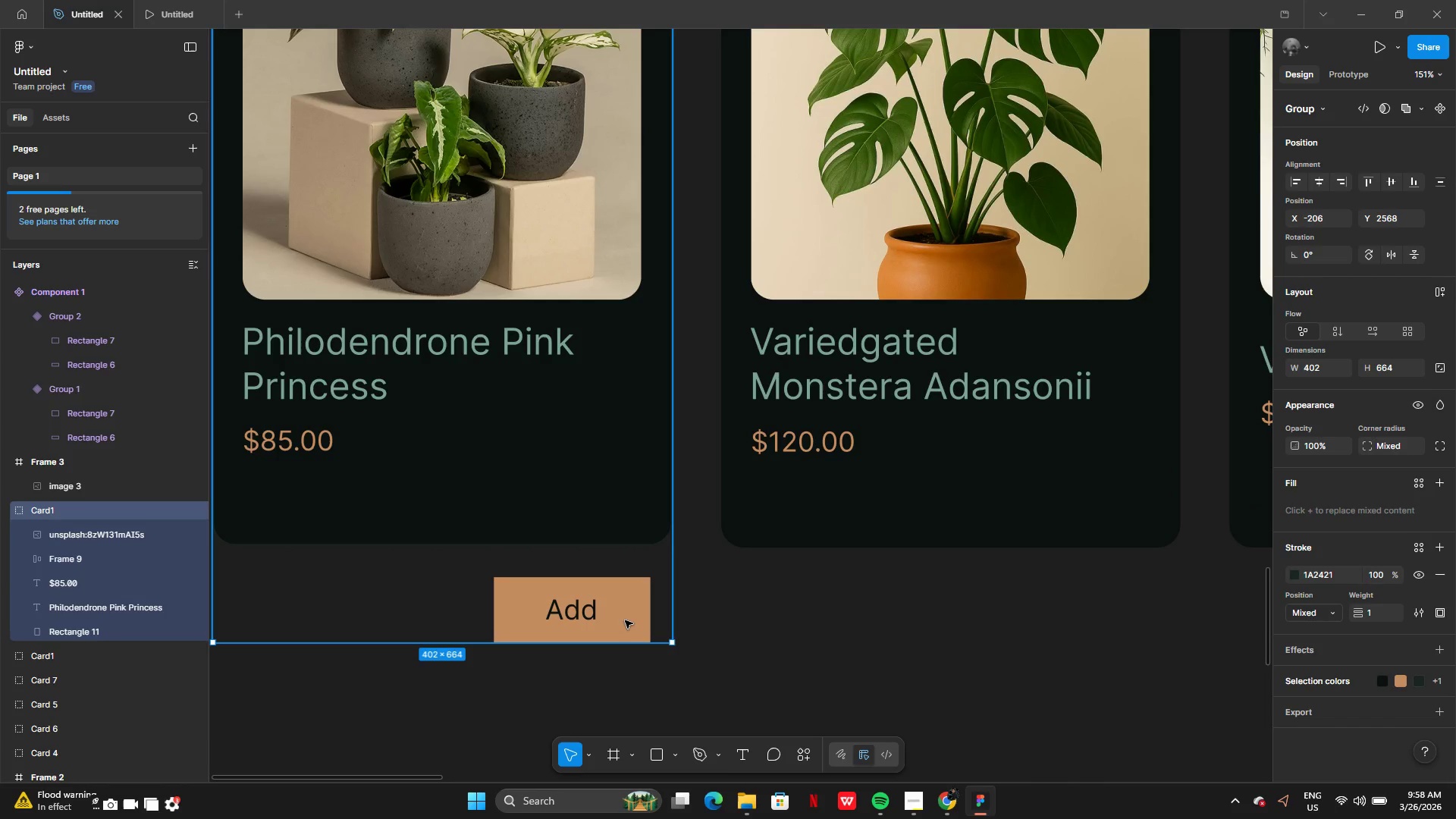 
left_click_drag(start_coordinate=[625, 620], to_coordinate=[626, 613])
 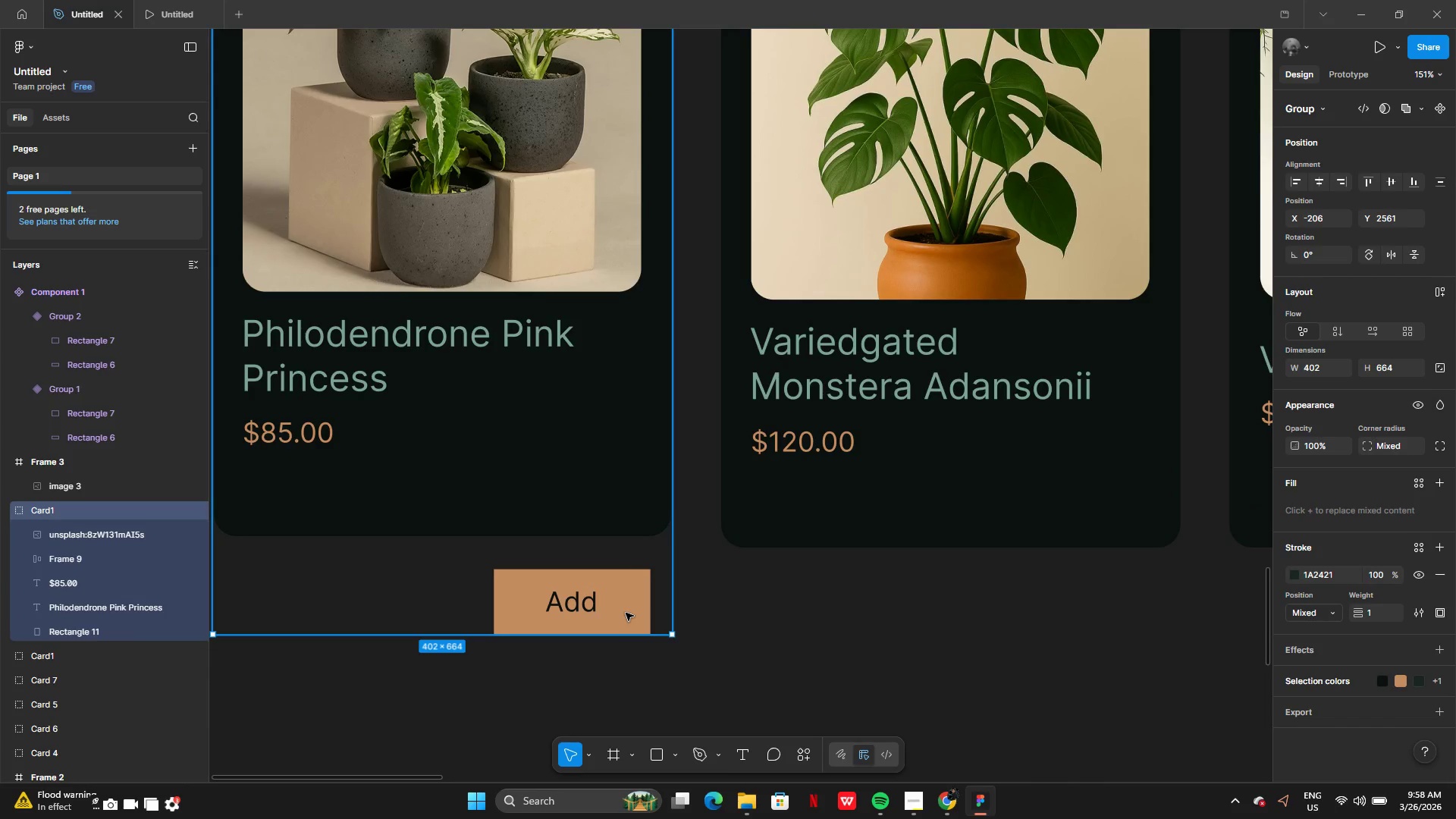 
key(Control+ControlLeft)
 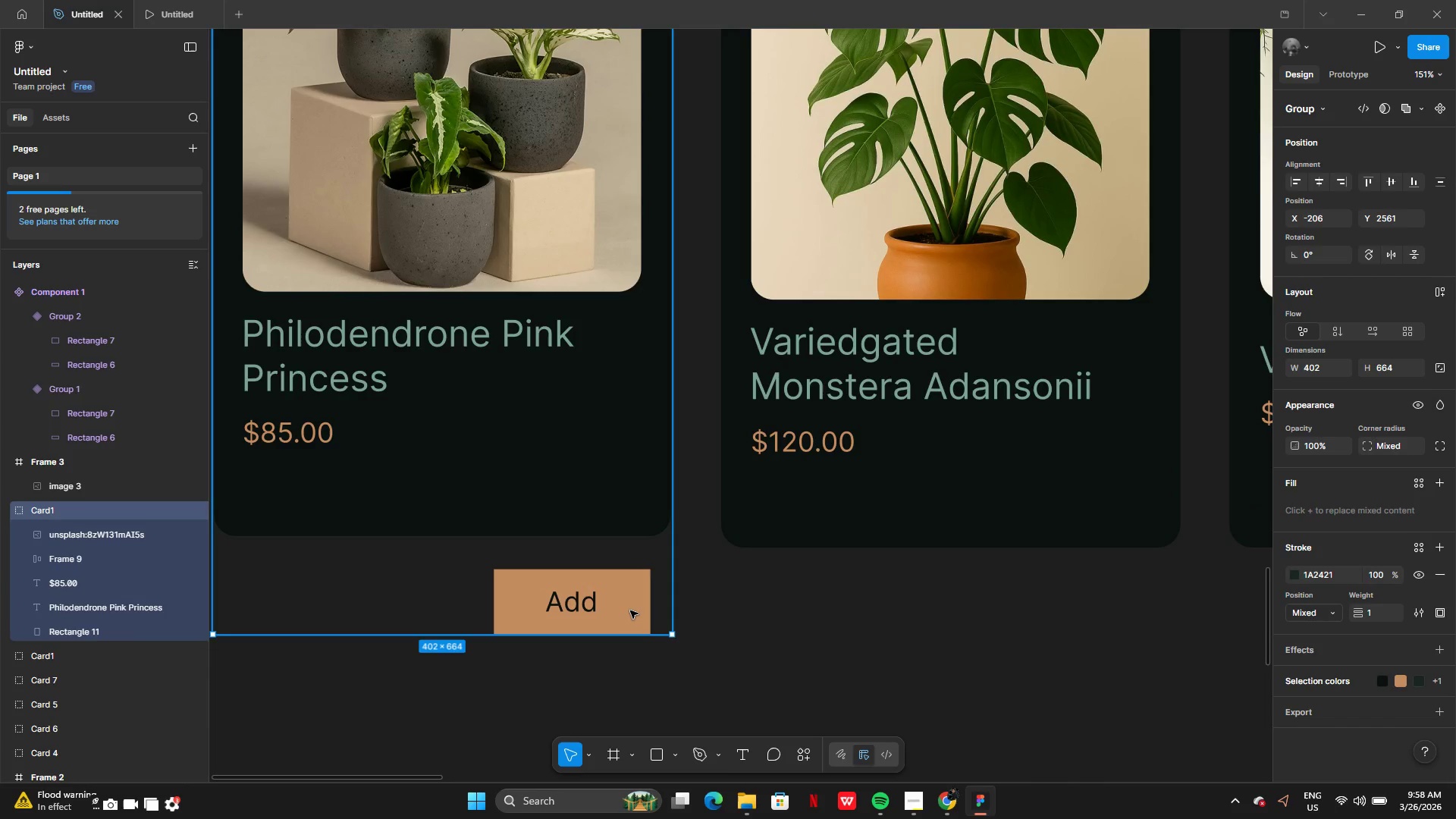 
double_click([630, 610])
 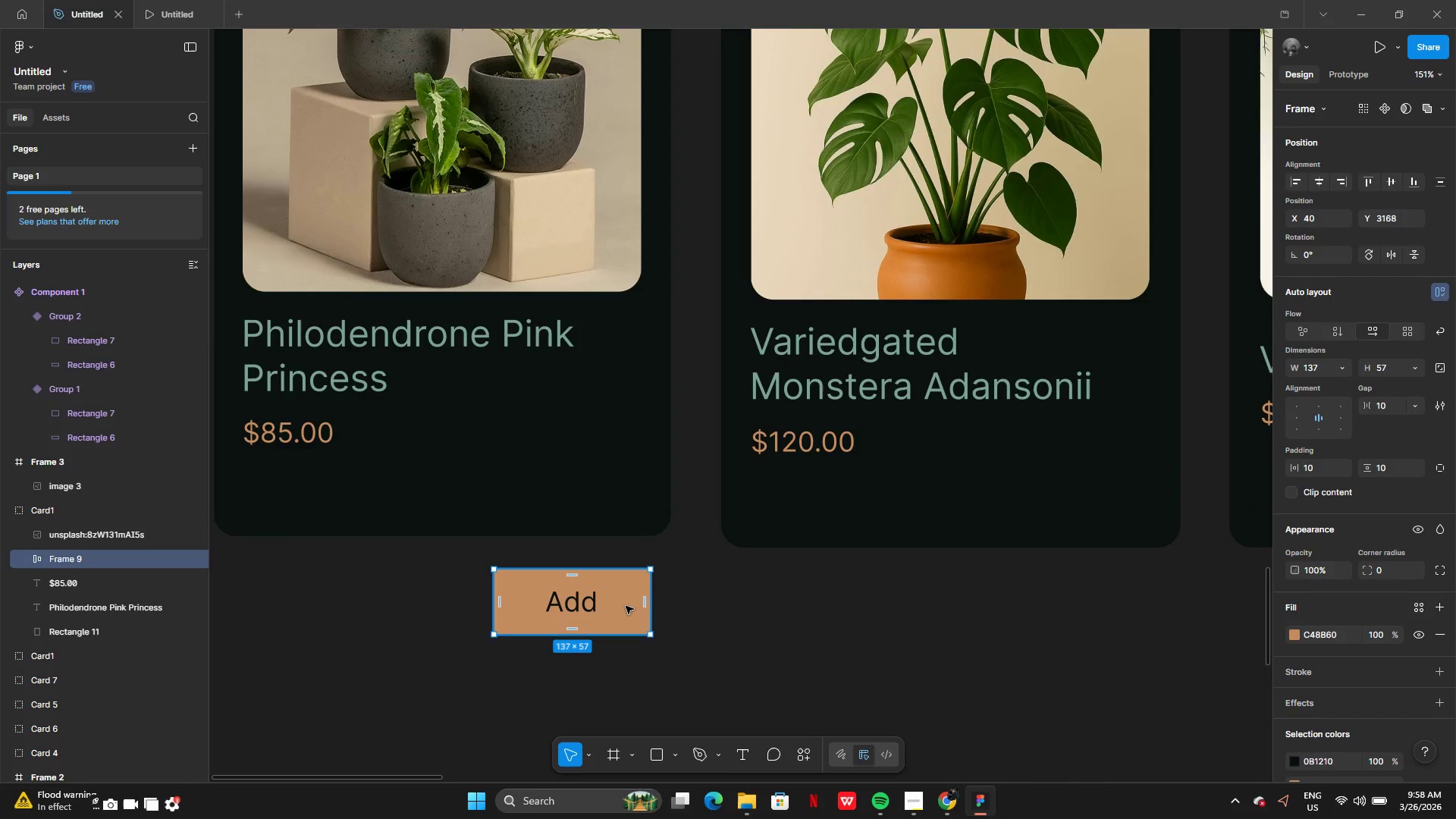 
left_click_drag(start_coordinate=[626, 606], to_coordinate=[820, 675])
 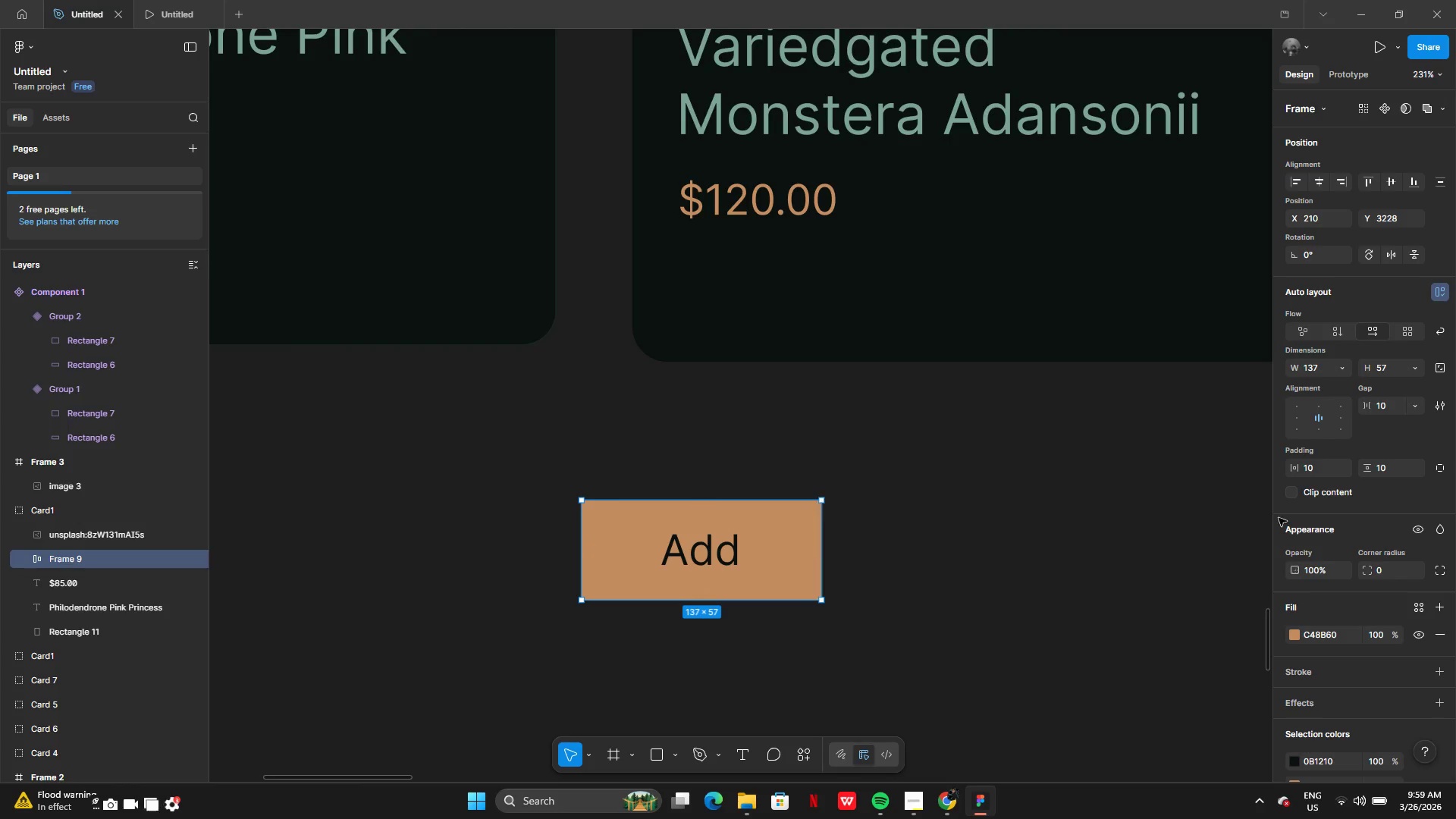 
wait(9.8)
 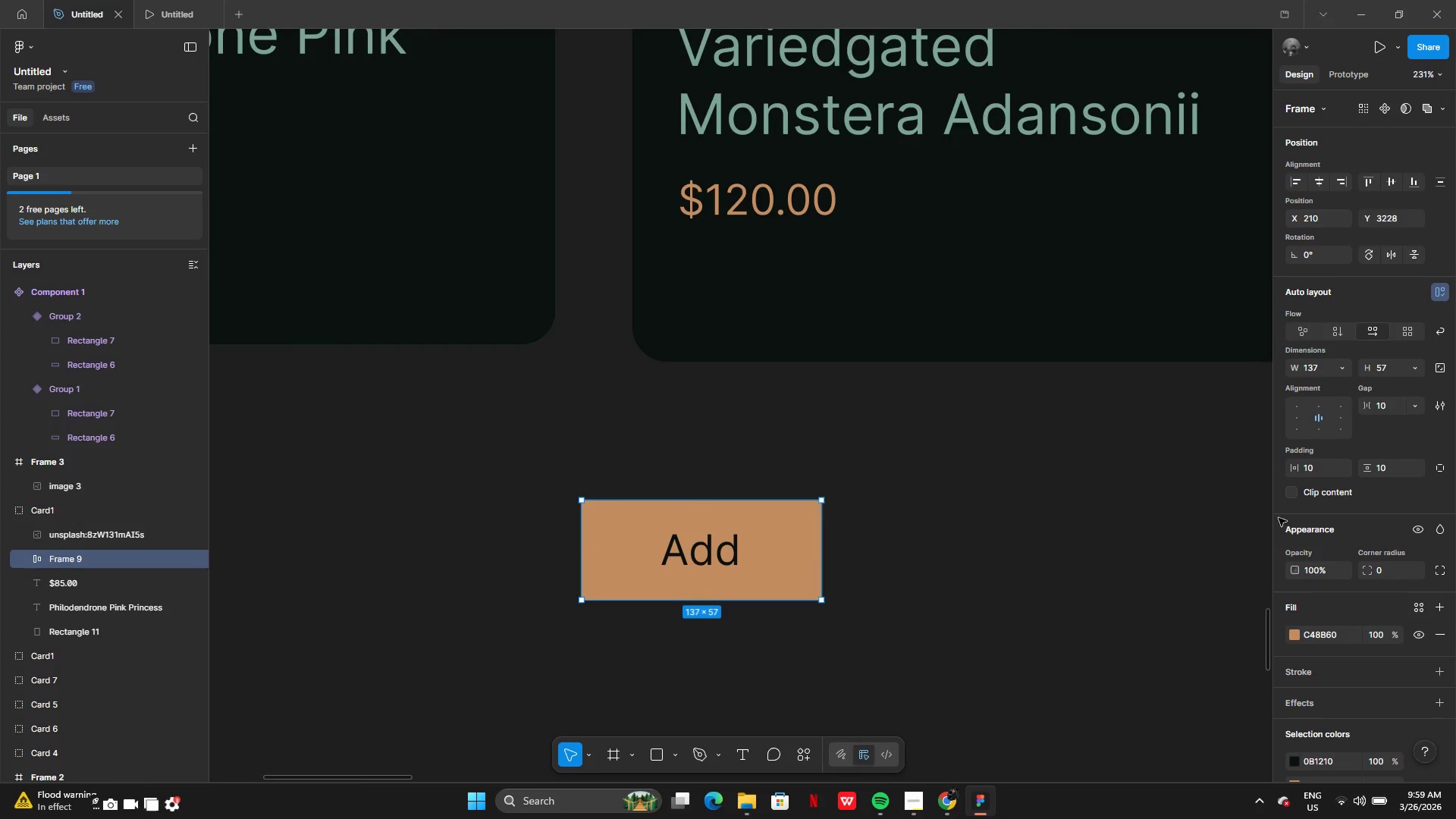 
left_click([1437, 562])
 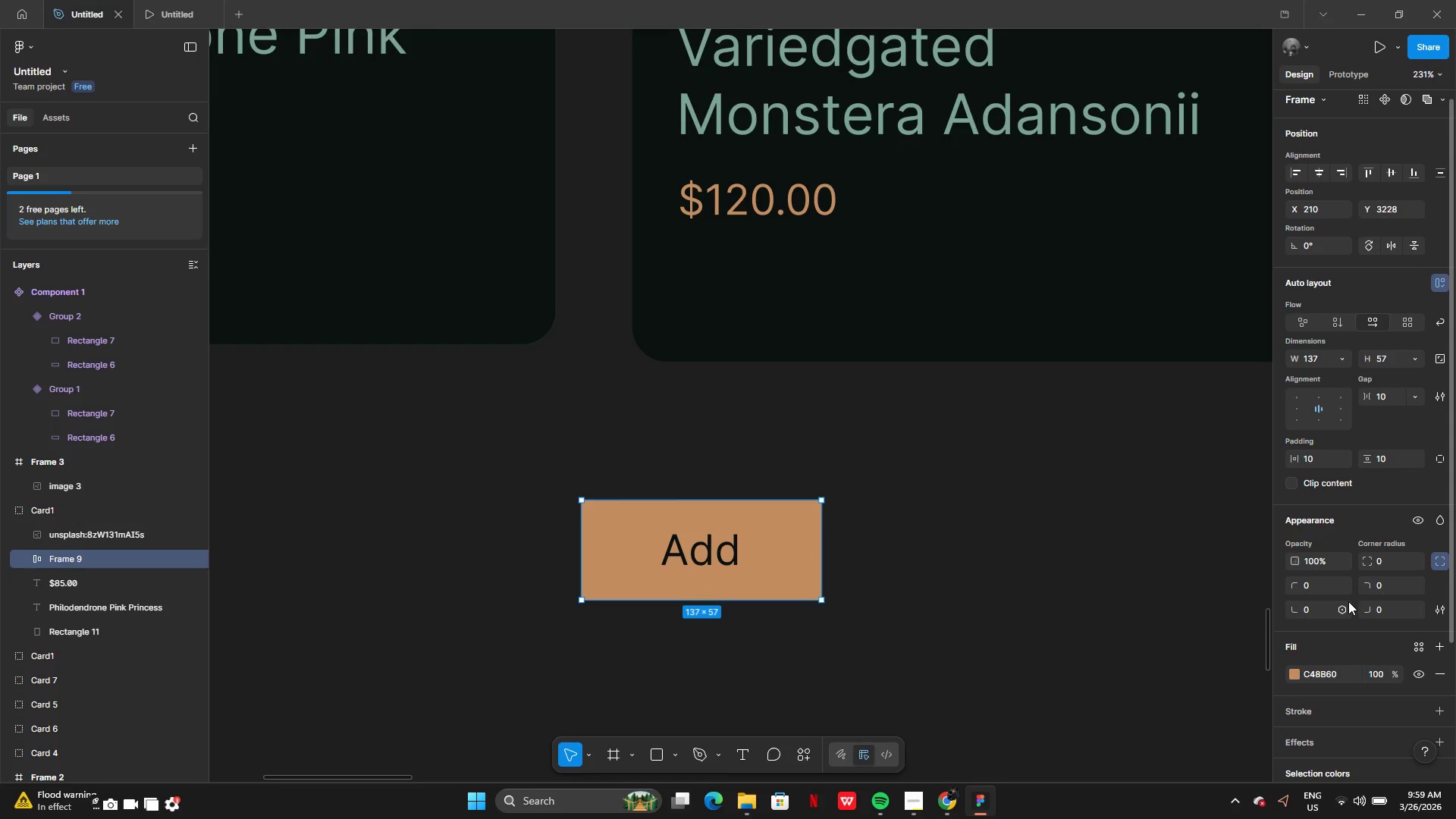 
left_click([1391, 613])
 